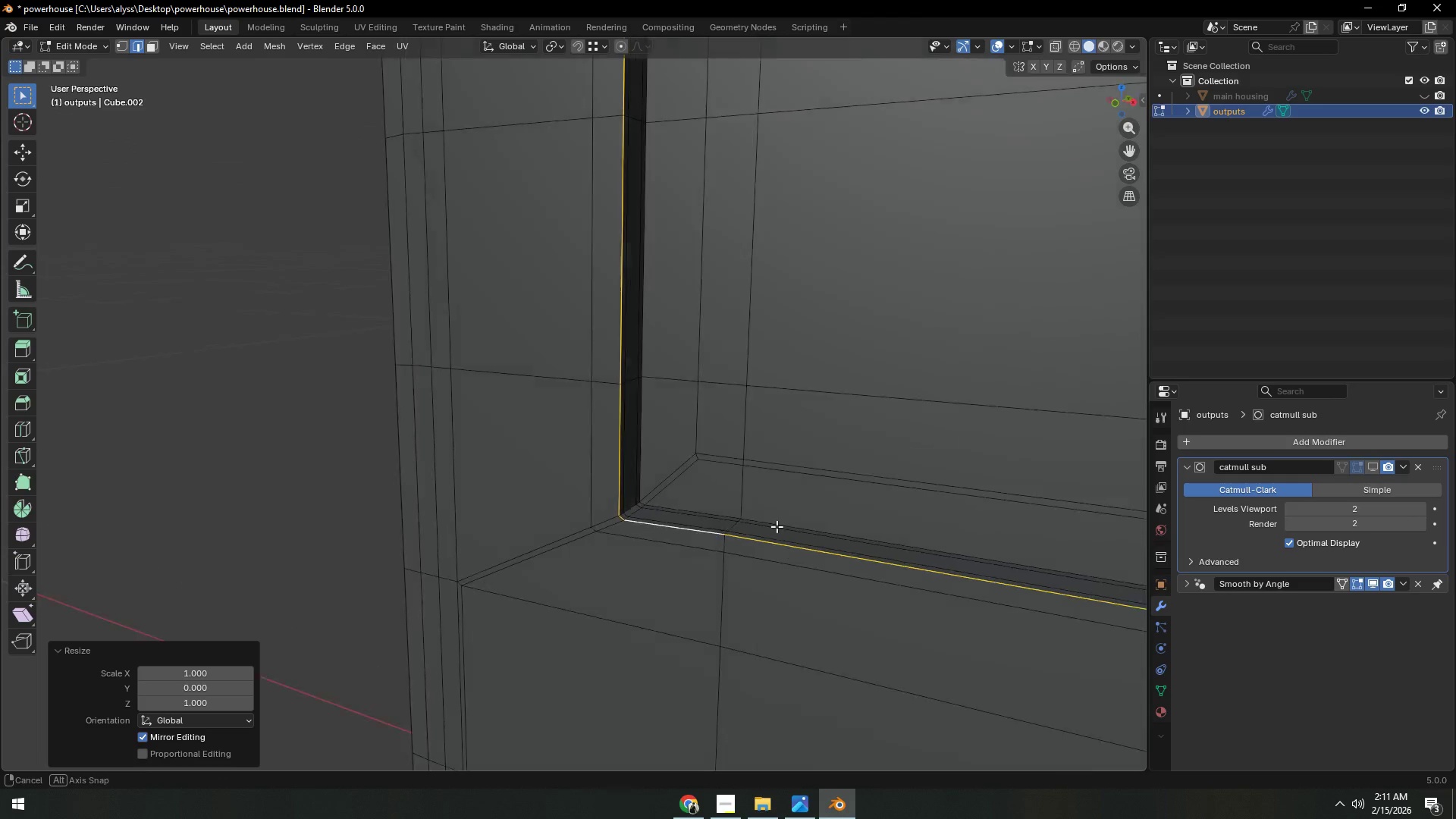 
key(Shift+ShiftLeft)
 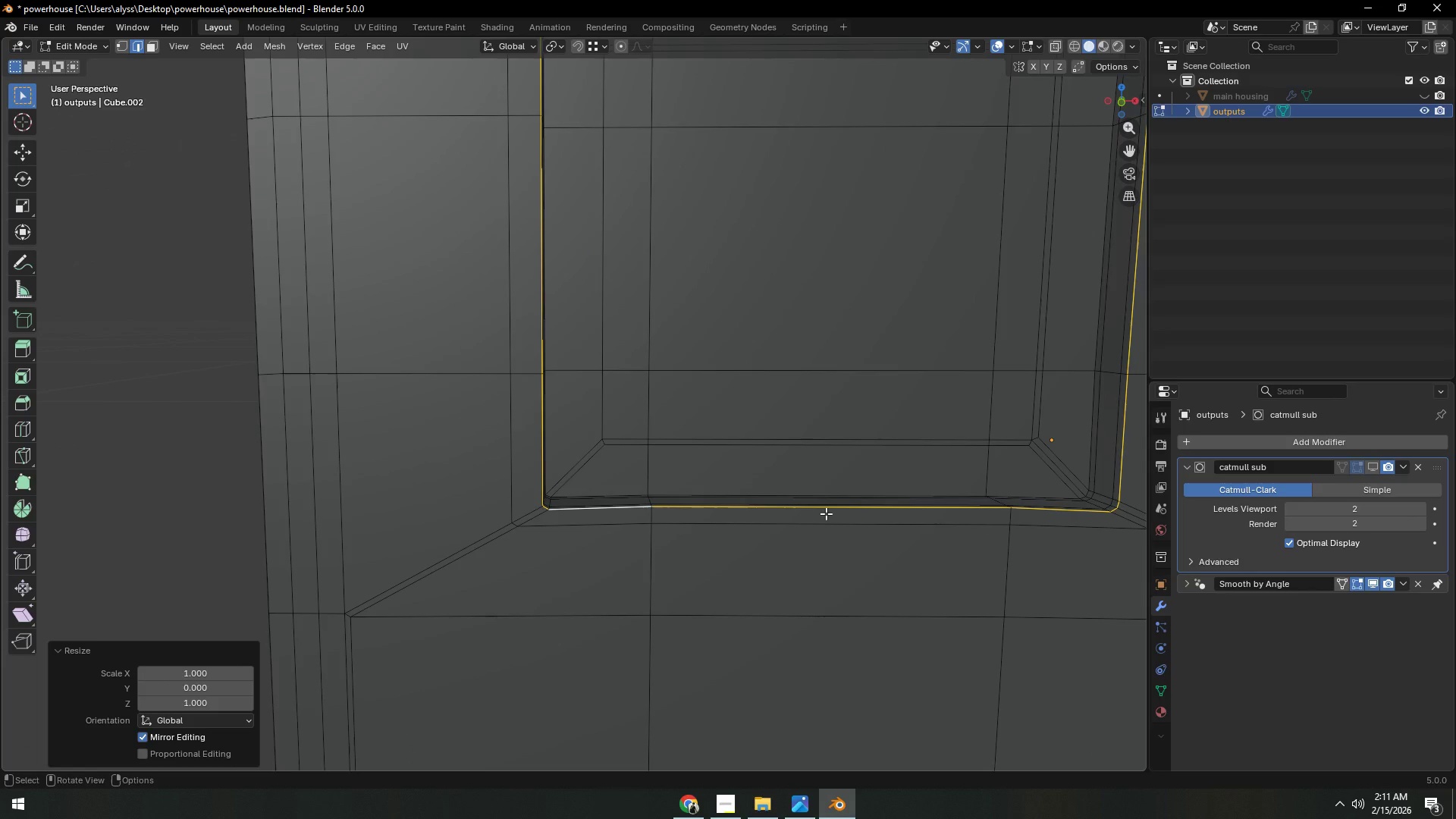 
key(3)
 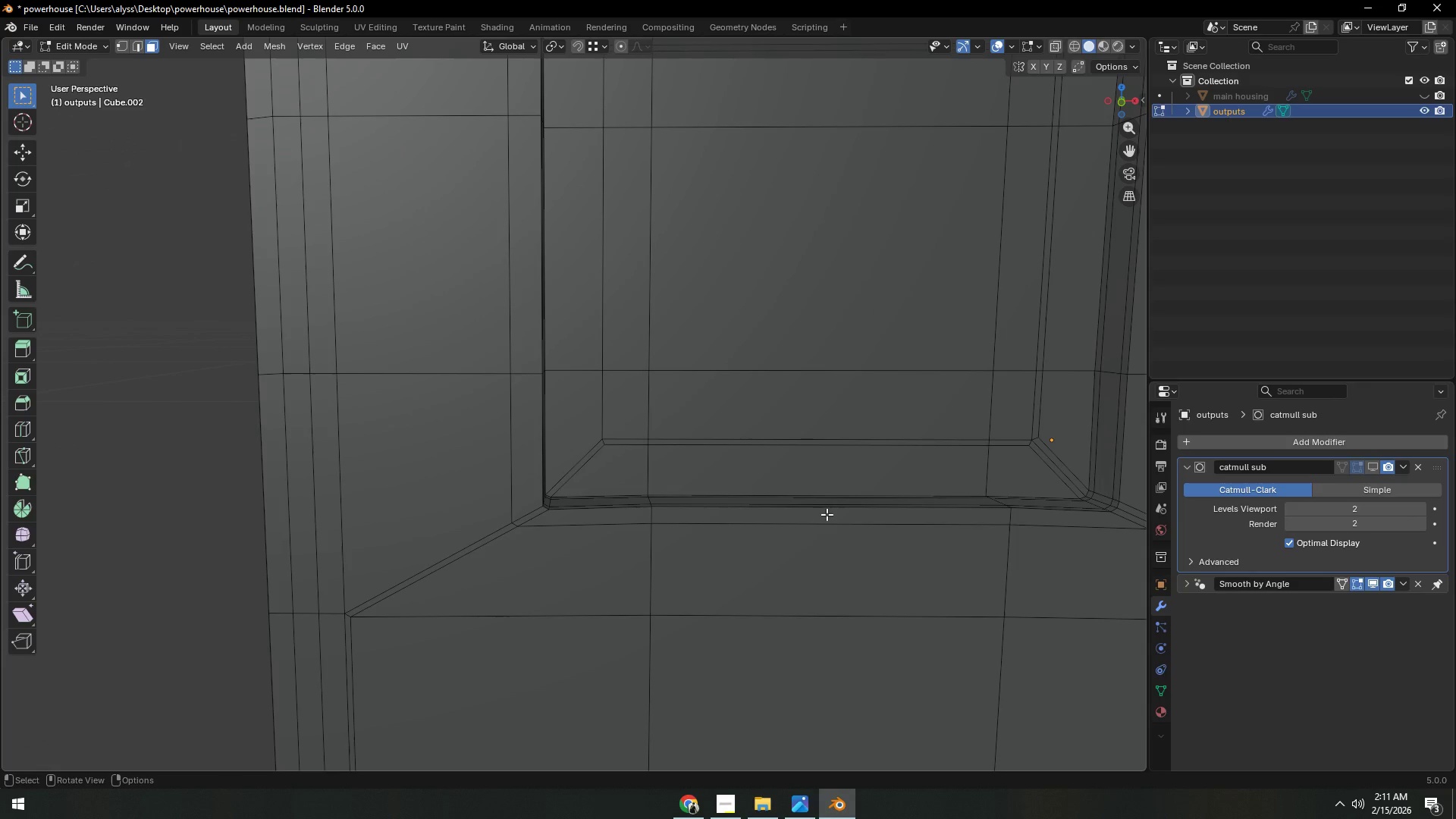 
left_click([827, 514])
 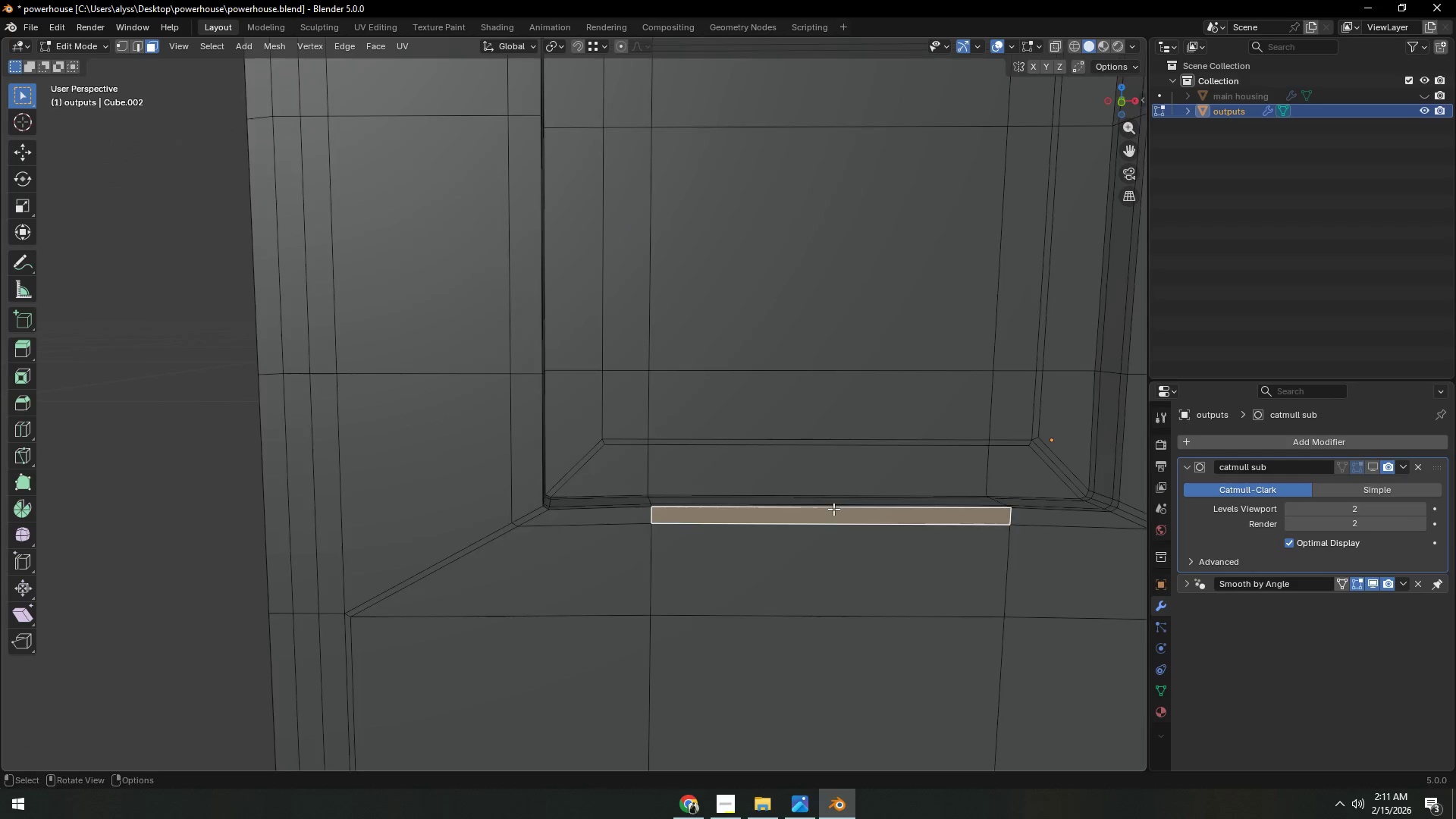 
hold_key(key=ShiftLeft, duration=0.5)
scroll: coordinate [827, 526], scroll_direction: up, amount: 3.0
 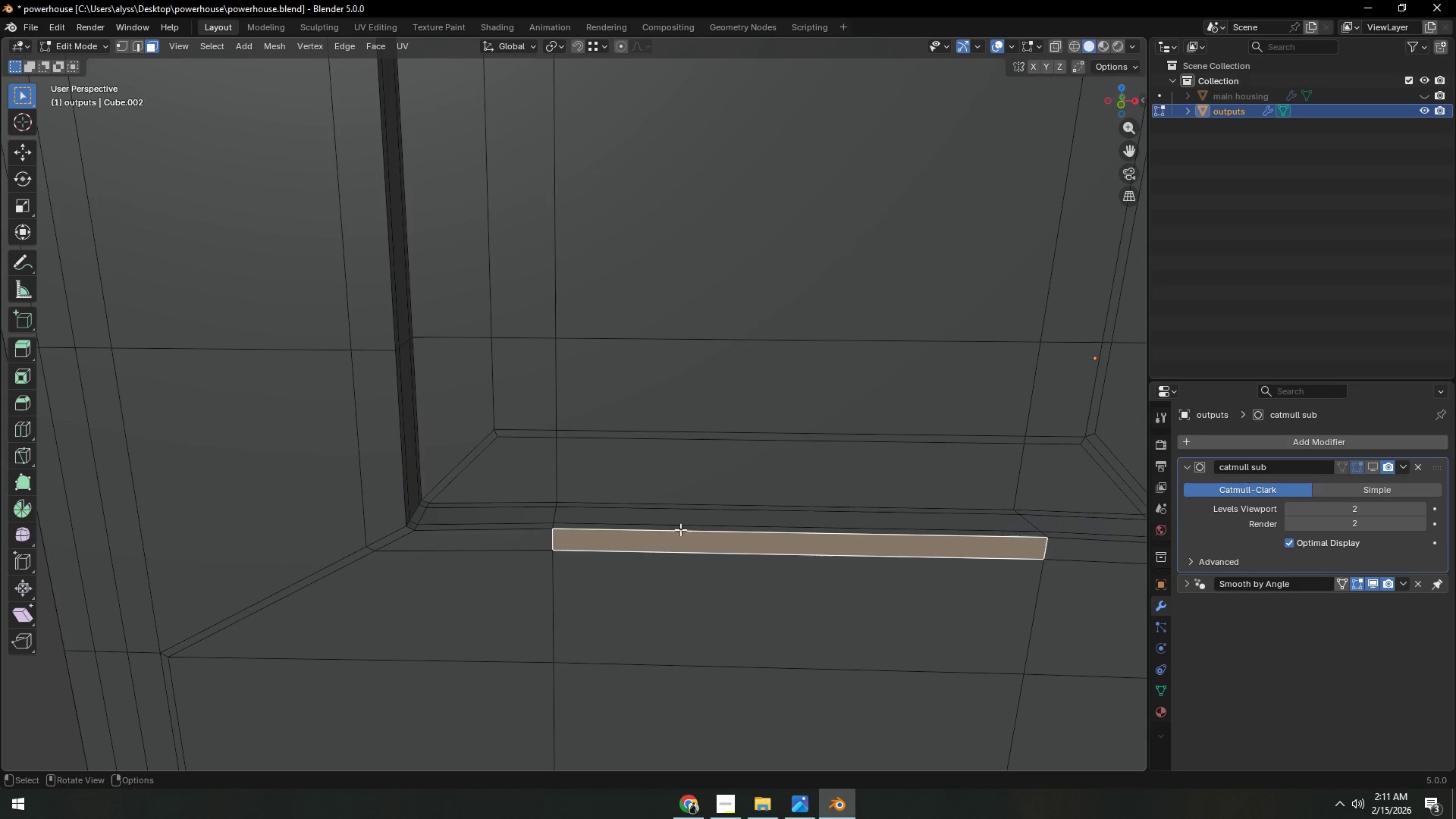 
left_click([681, 526])
 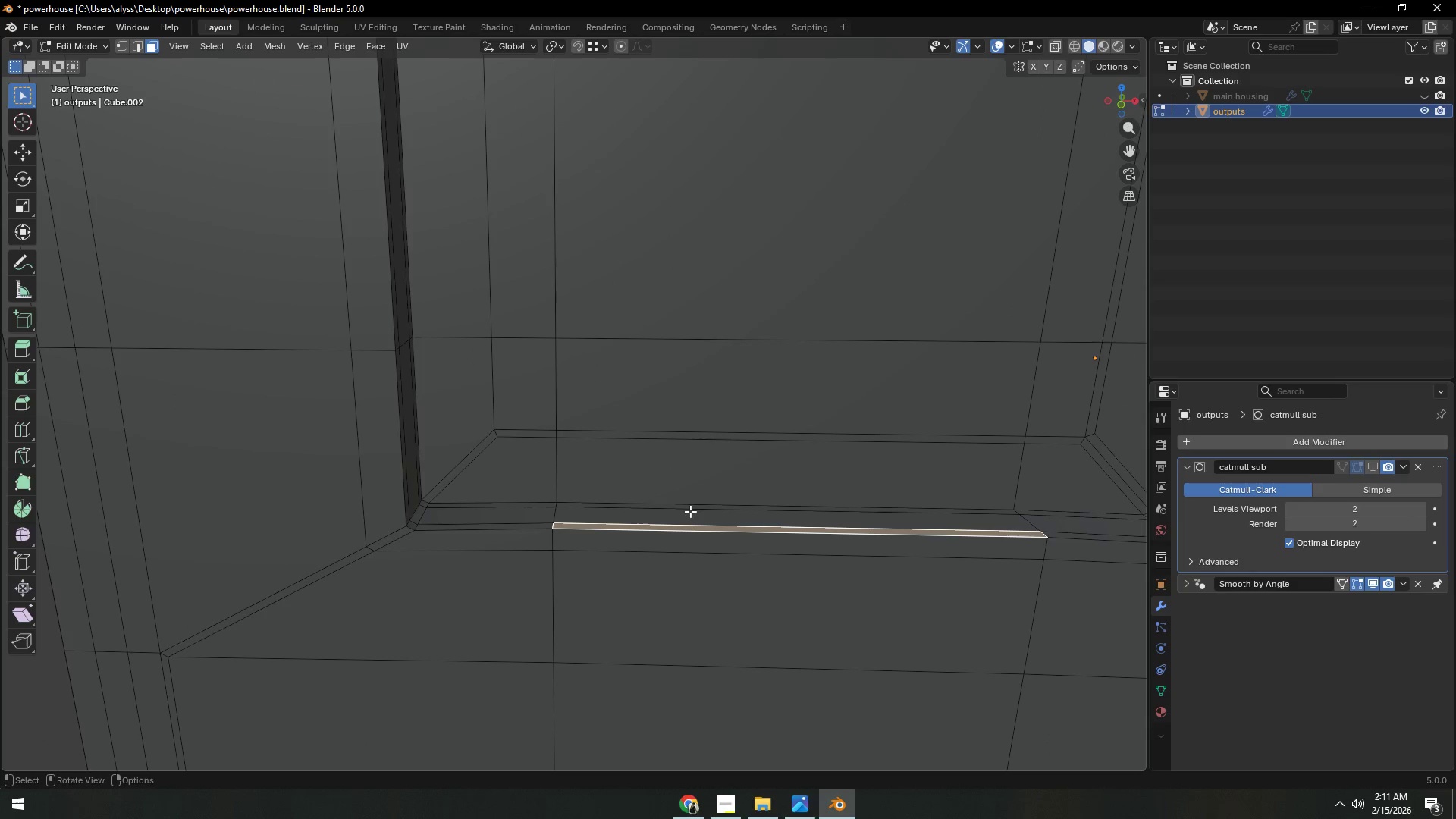 
hold_key(key=ControlLeft, duration=0.44)
left_click([690, 505])
 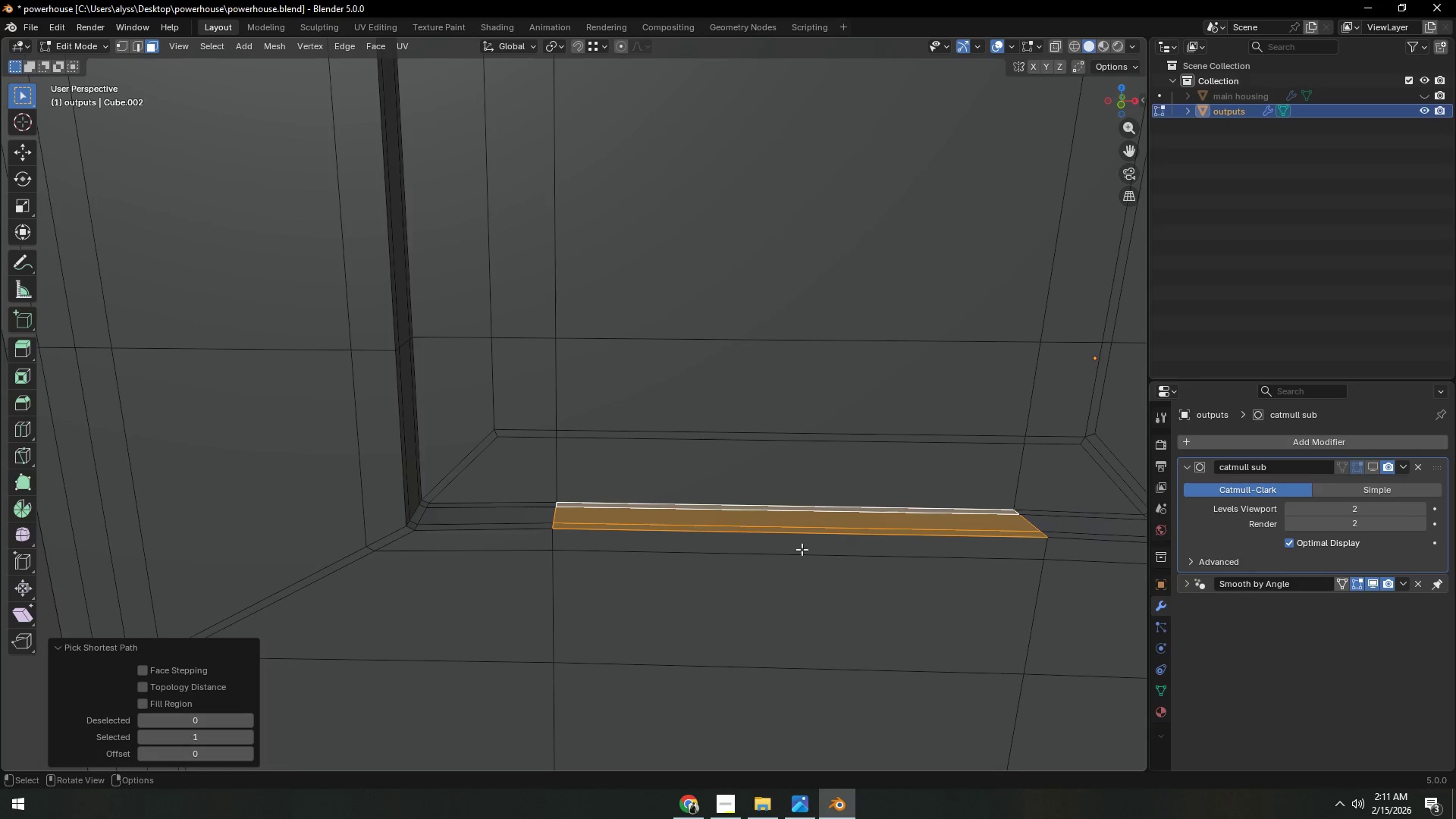 
hold_key(key=ShiftLeft, duration=0.66)
 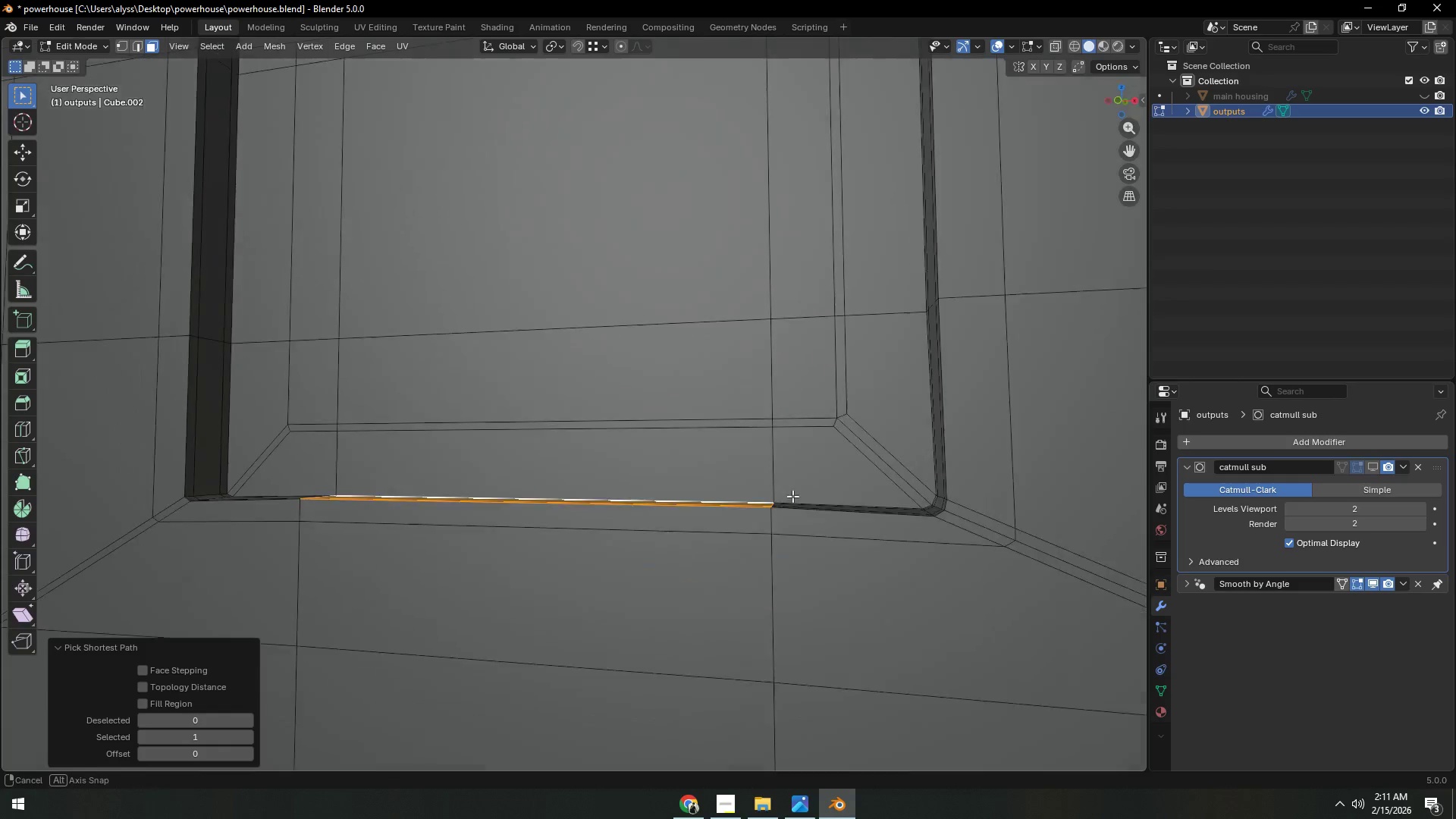 
key(Shift+ShiftLeft)
 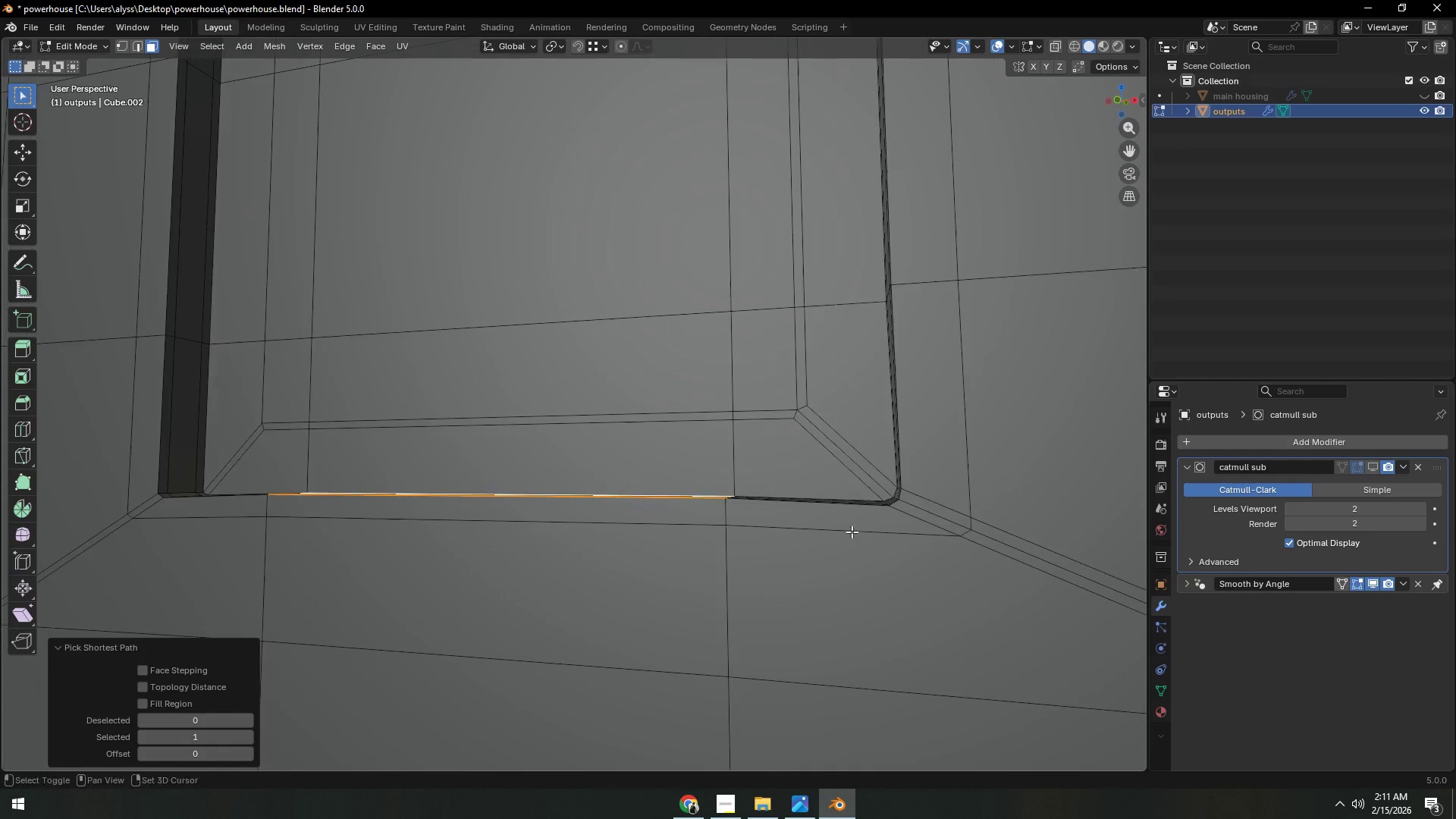 
scroll: coordinate [867, 544], scroll_direction: up, amount: 2.0
 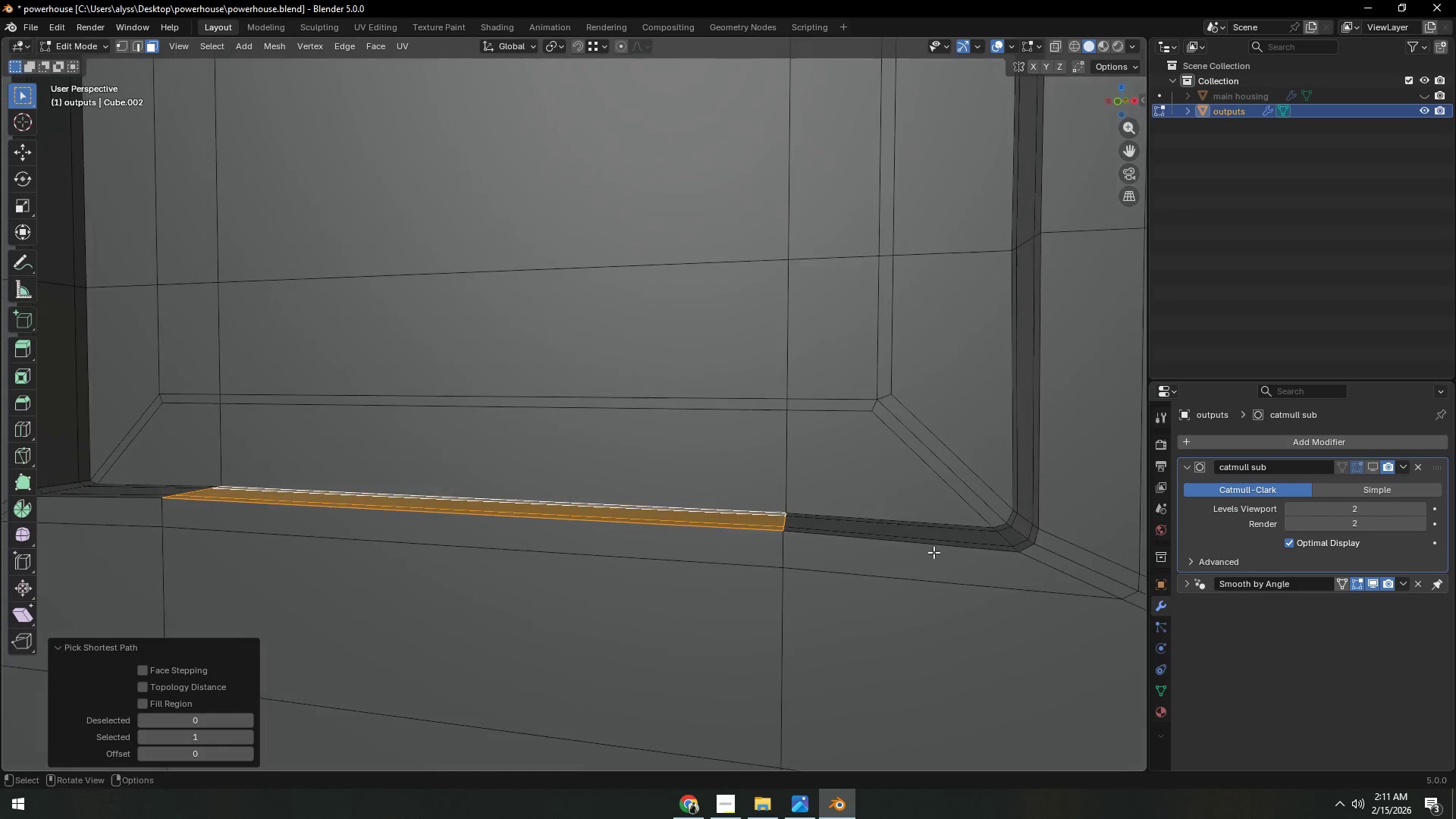 
type(1gz)
 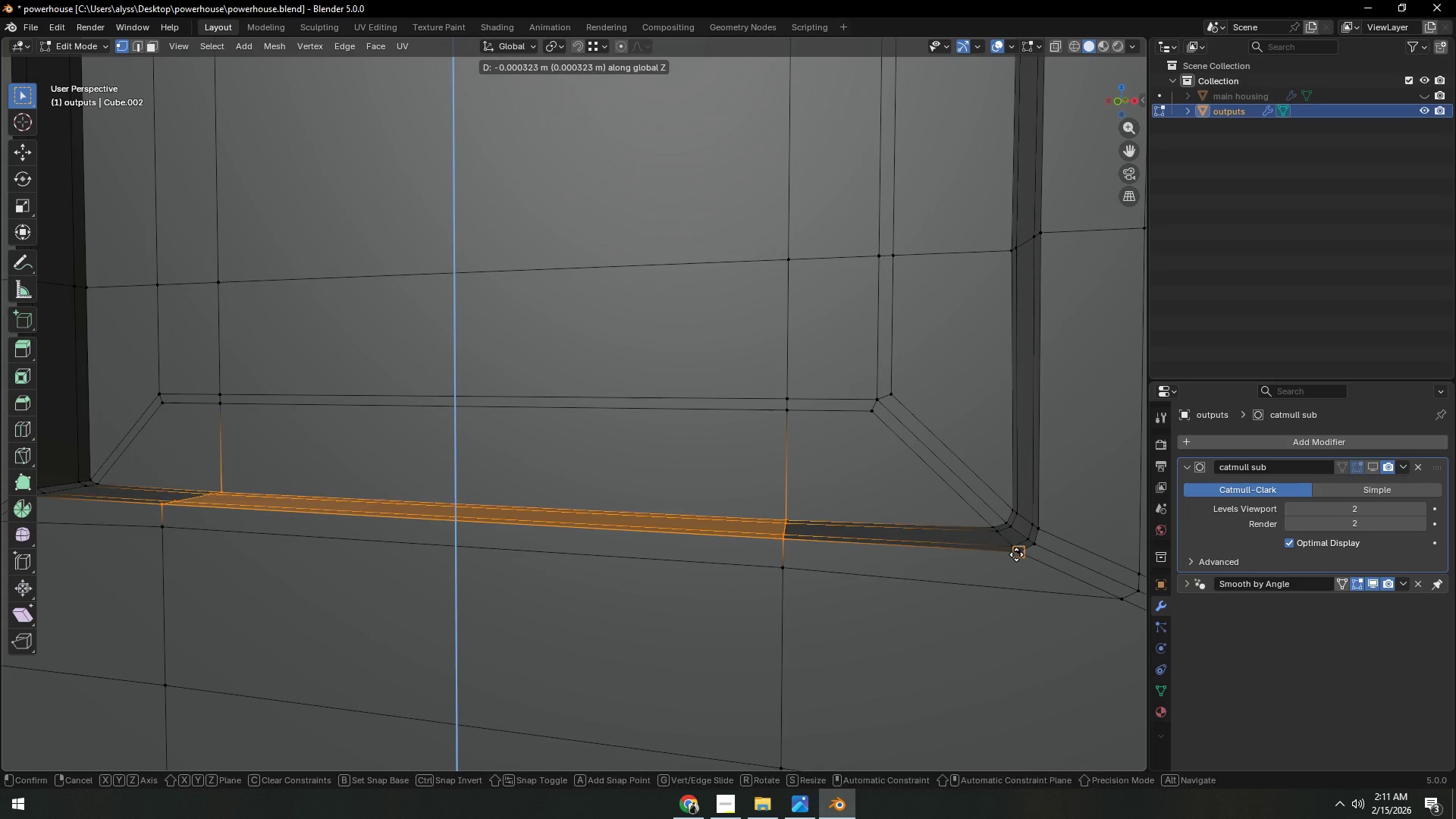 
hold_key(key=ControlLeft, duration=0.66)
left_click([1016, 554])
 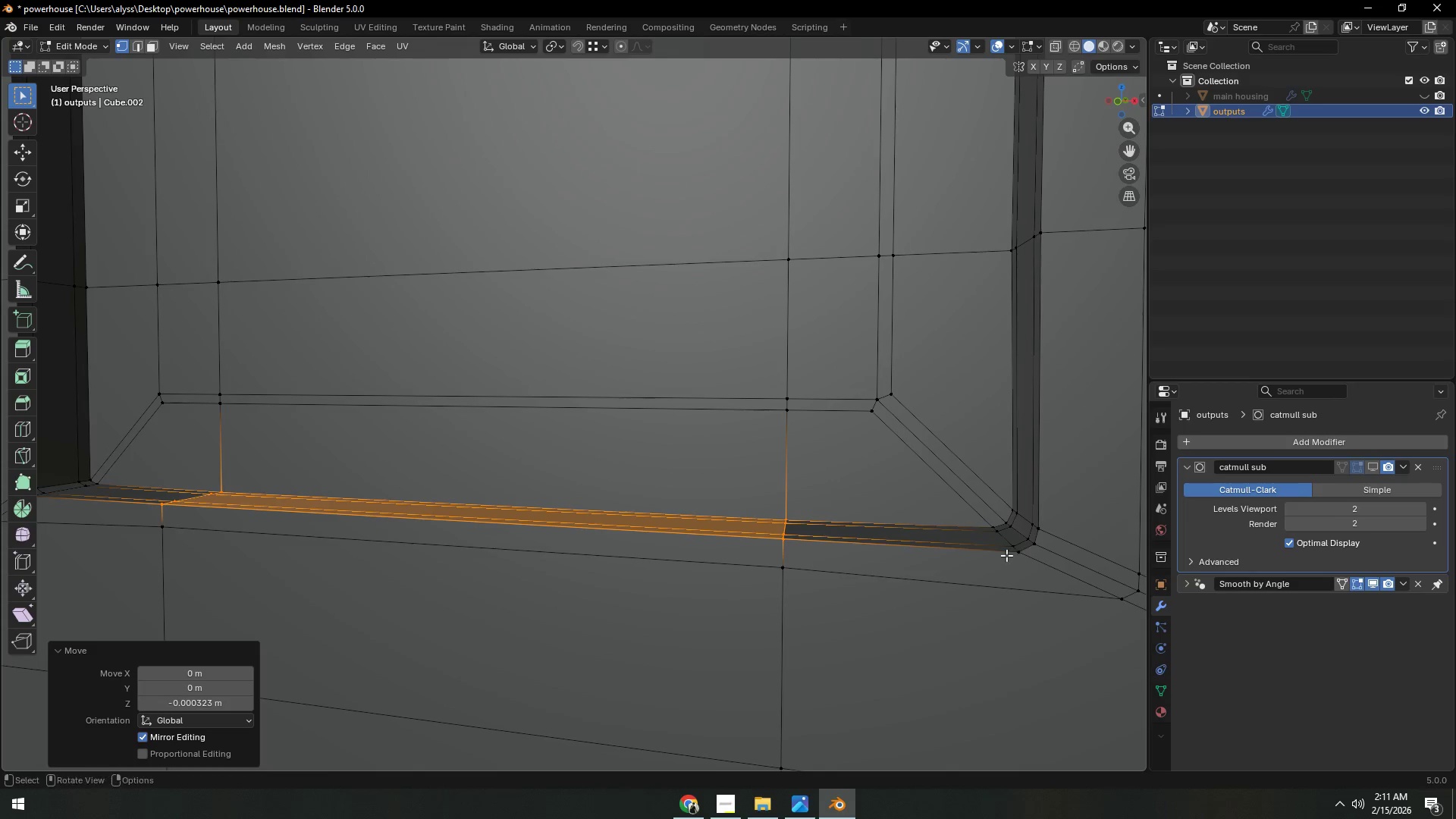 
key(Tab)
 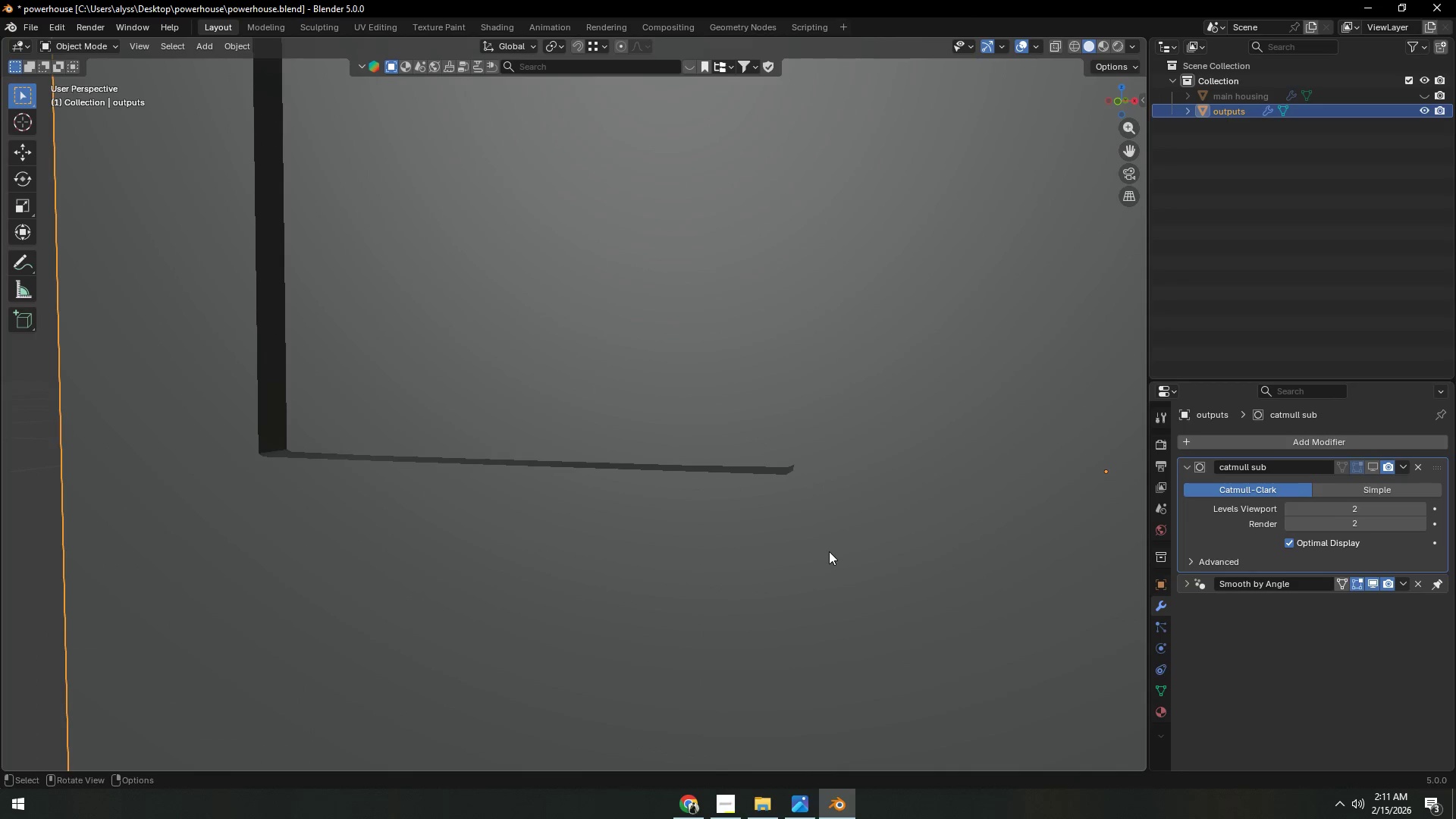 
scroll: coordinate [827, 551], scroll_direction: down, amount: 7.0
 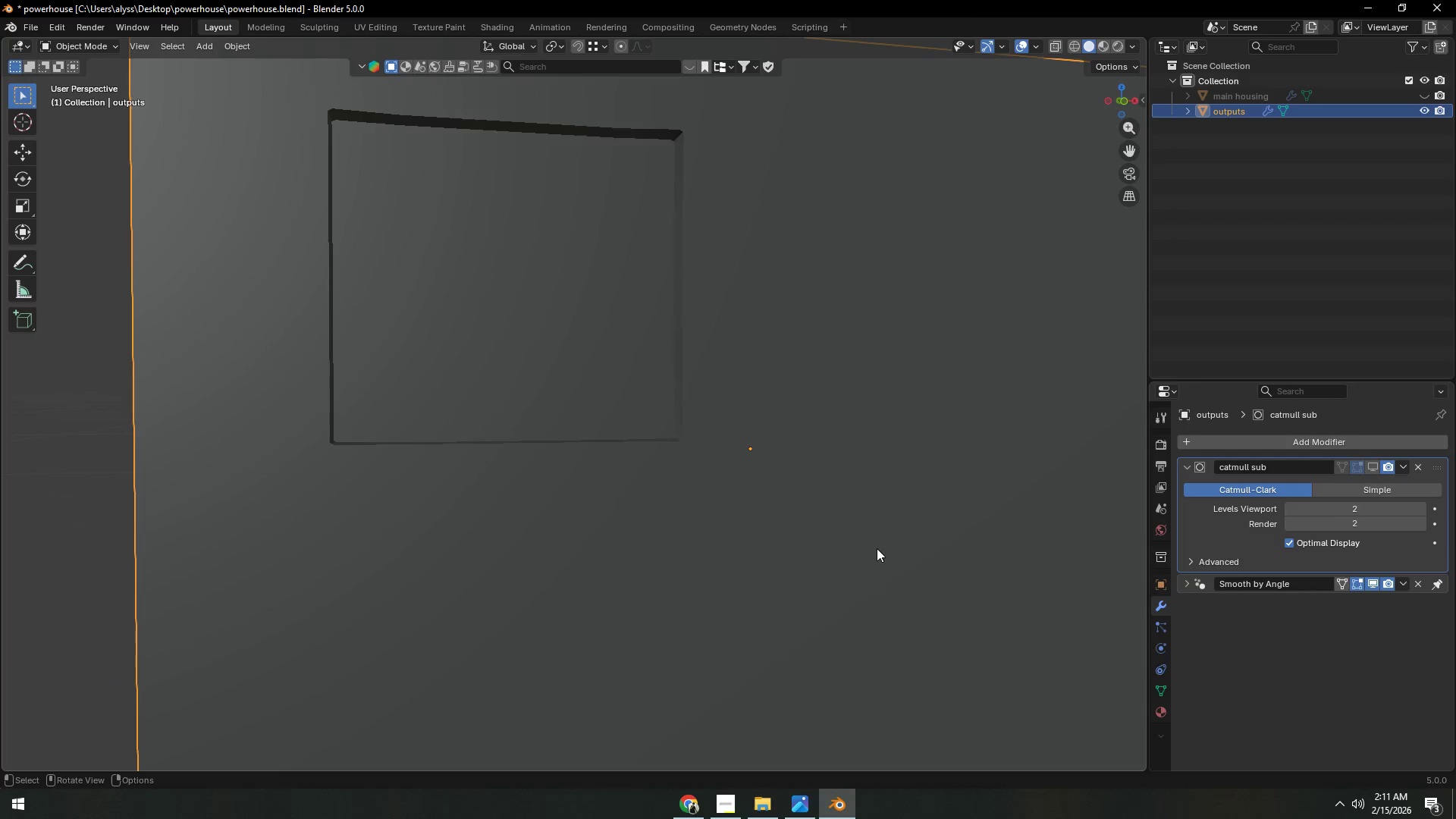 
key(Tab)
 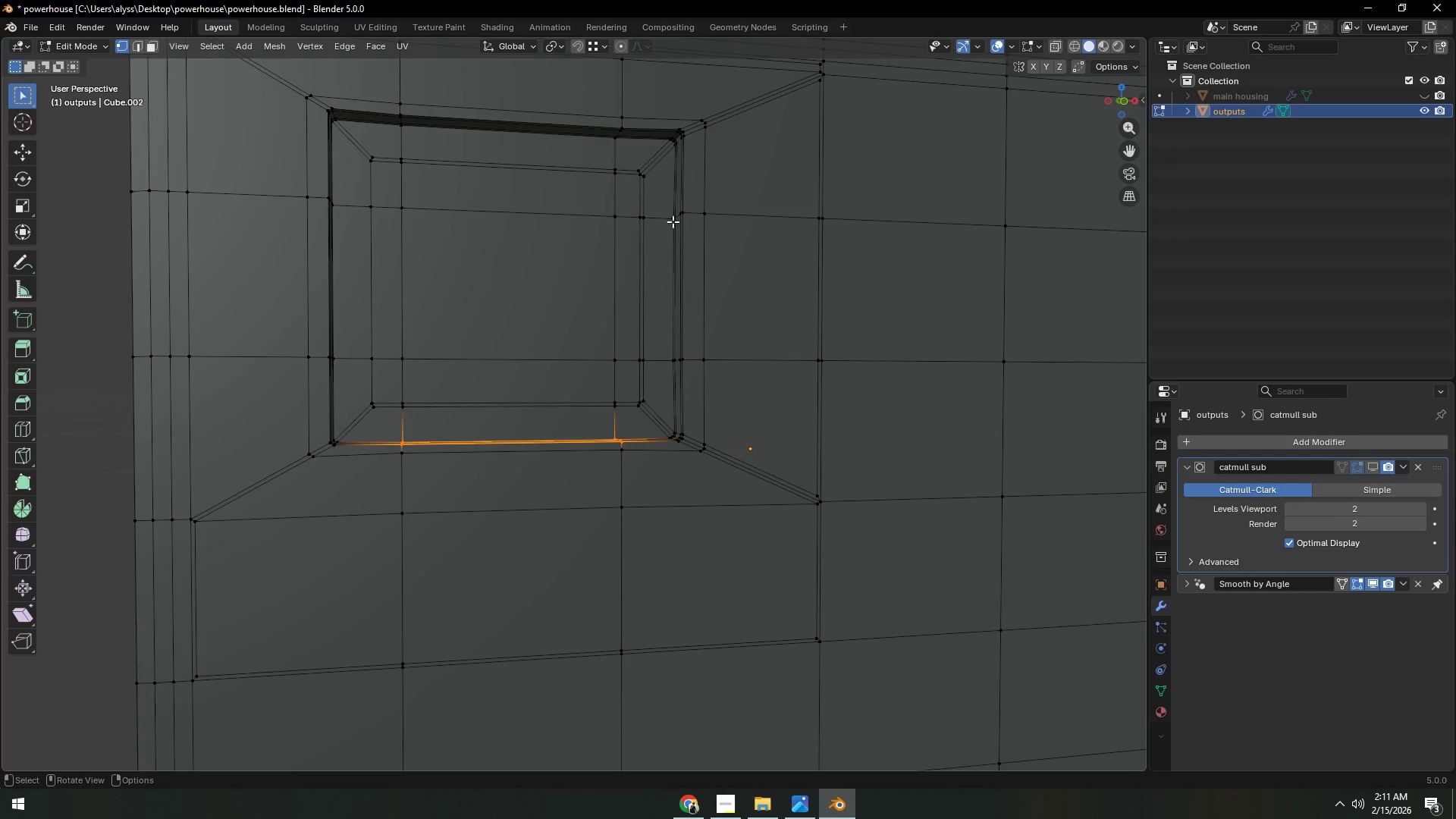 
key(Shift+ShiftLeft)
 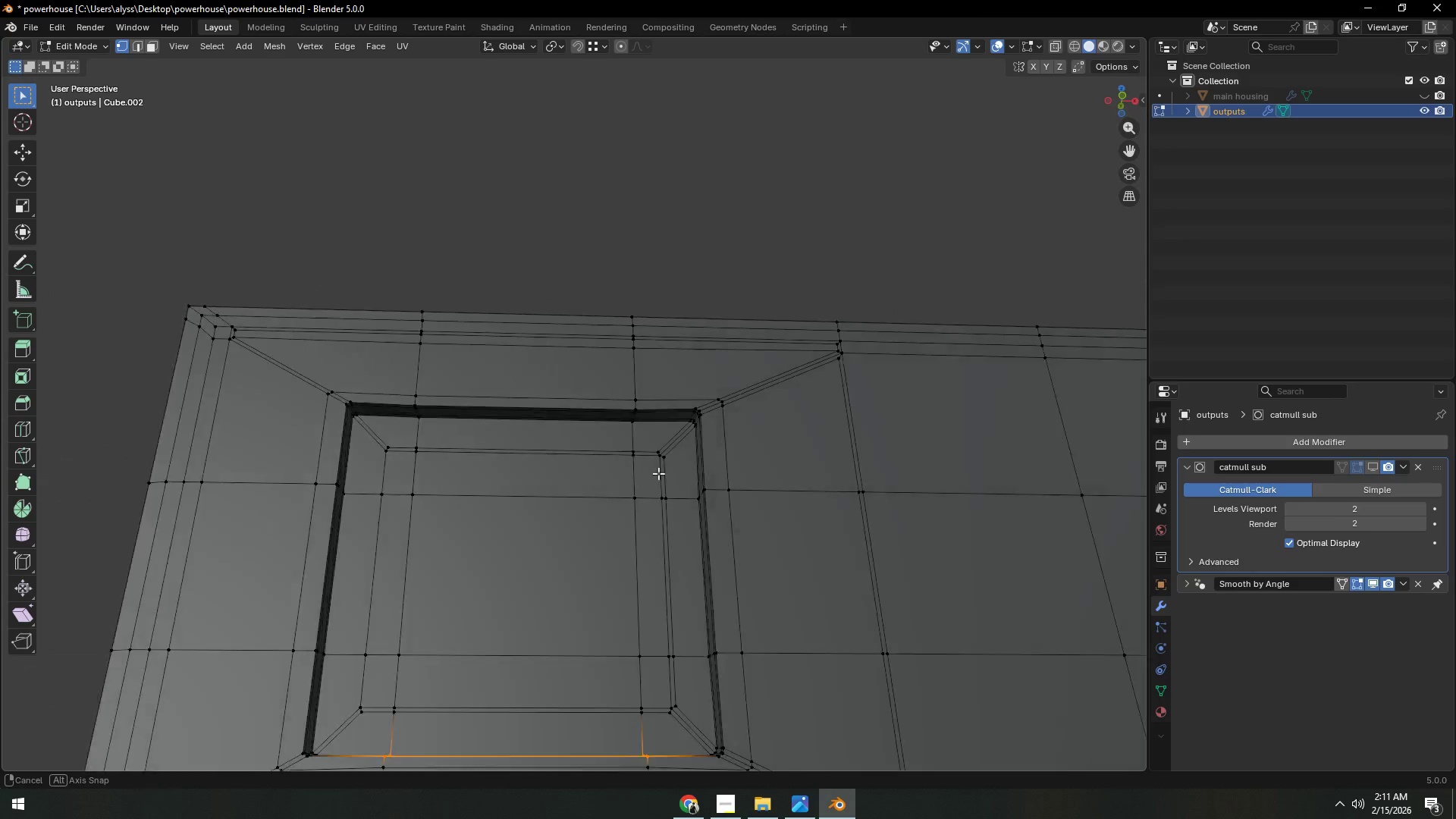 
key(2)
 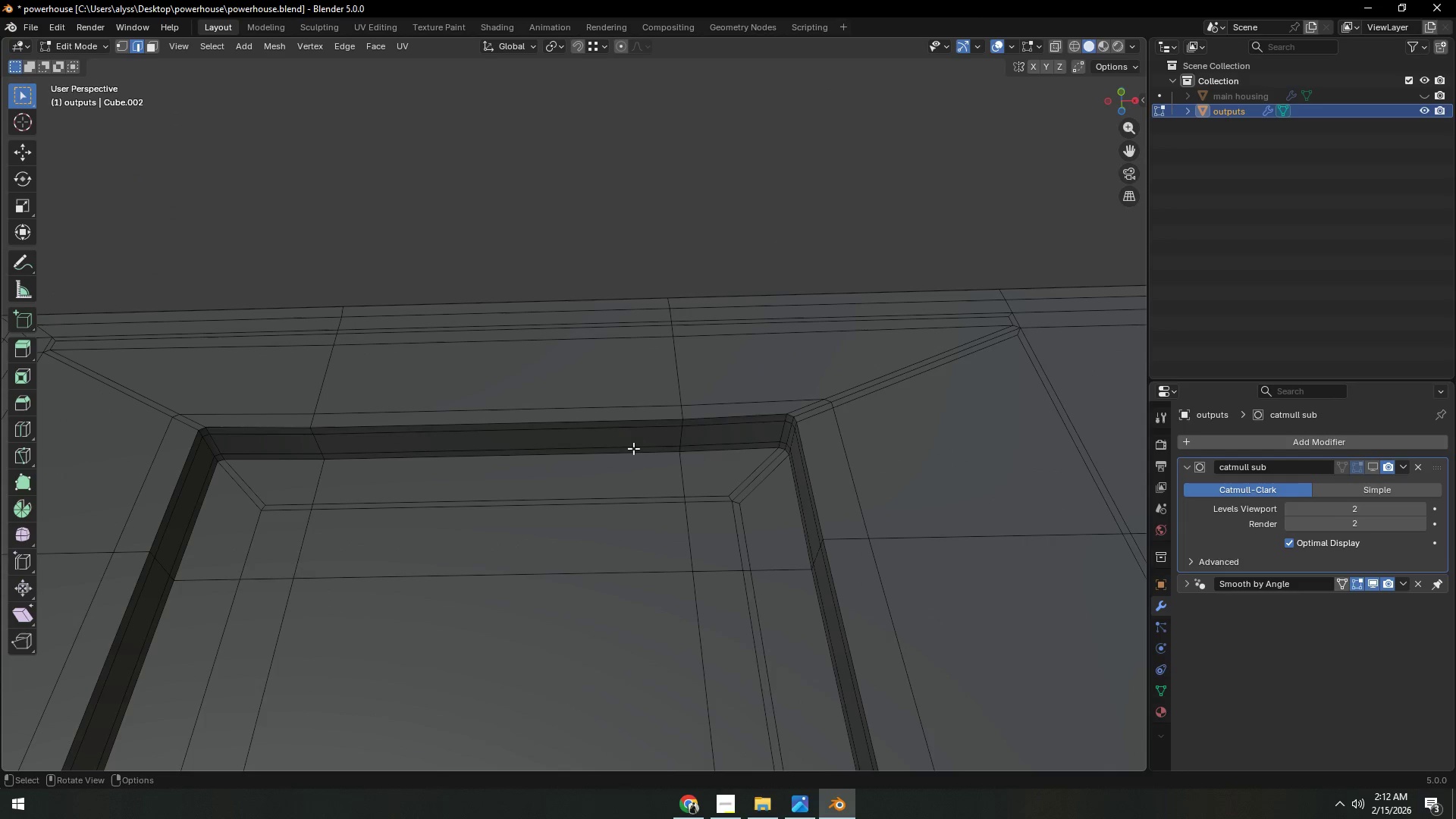 
scroll: coordinate [652, 453], scroll_direction: up, amount: 3.0
 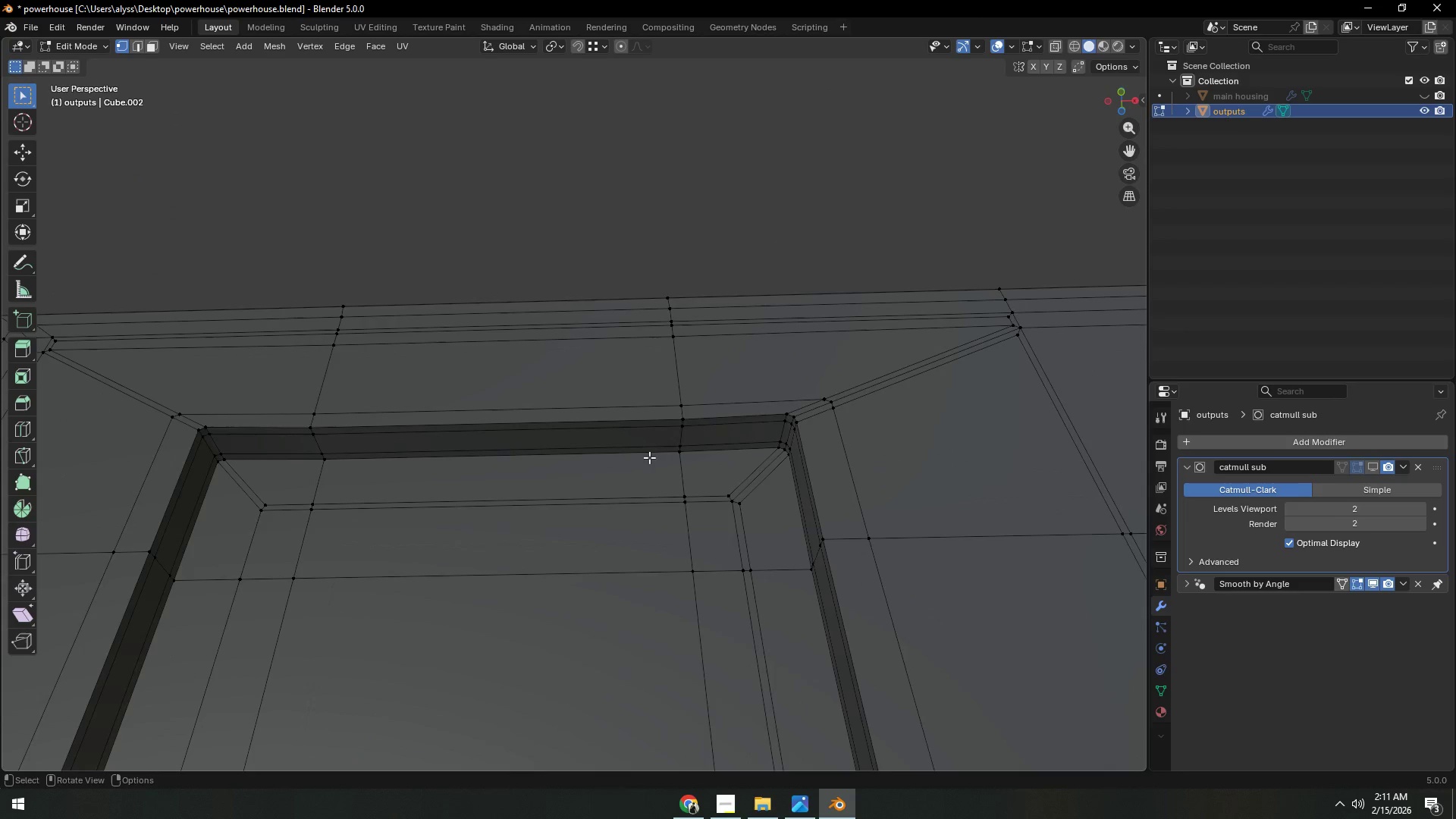 
left_click([632, 449])
 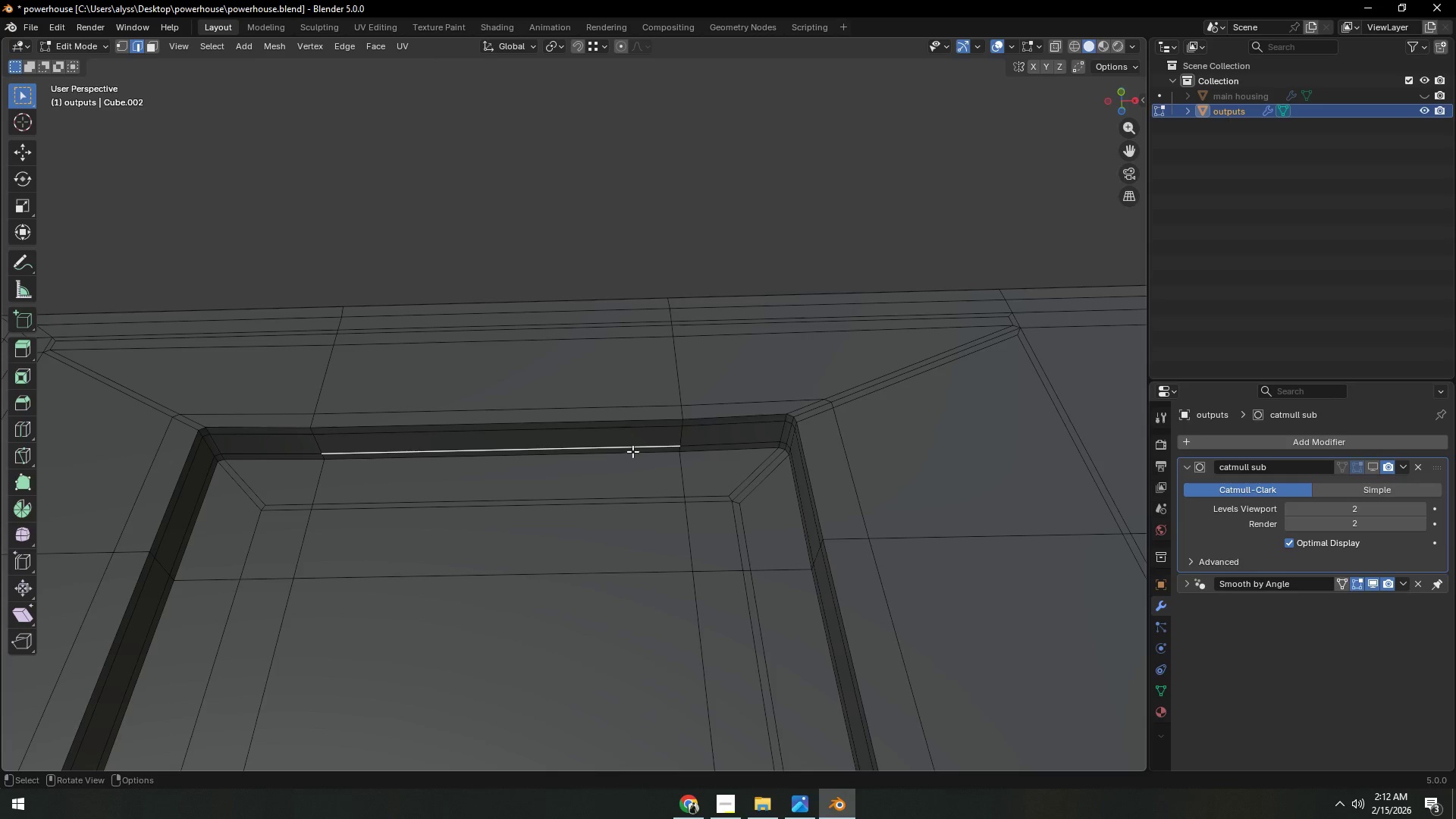 
key(3)
 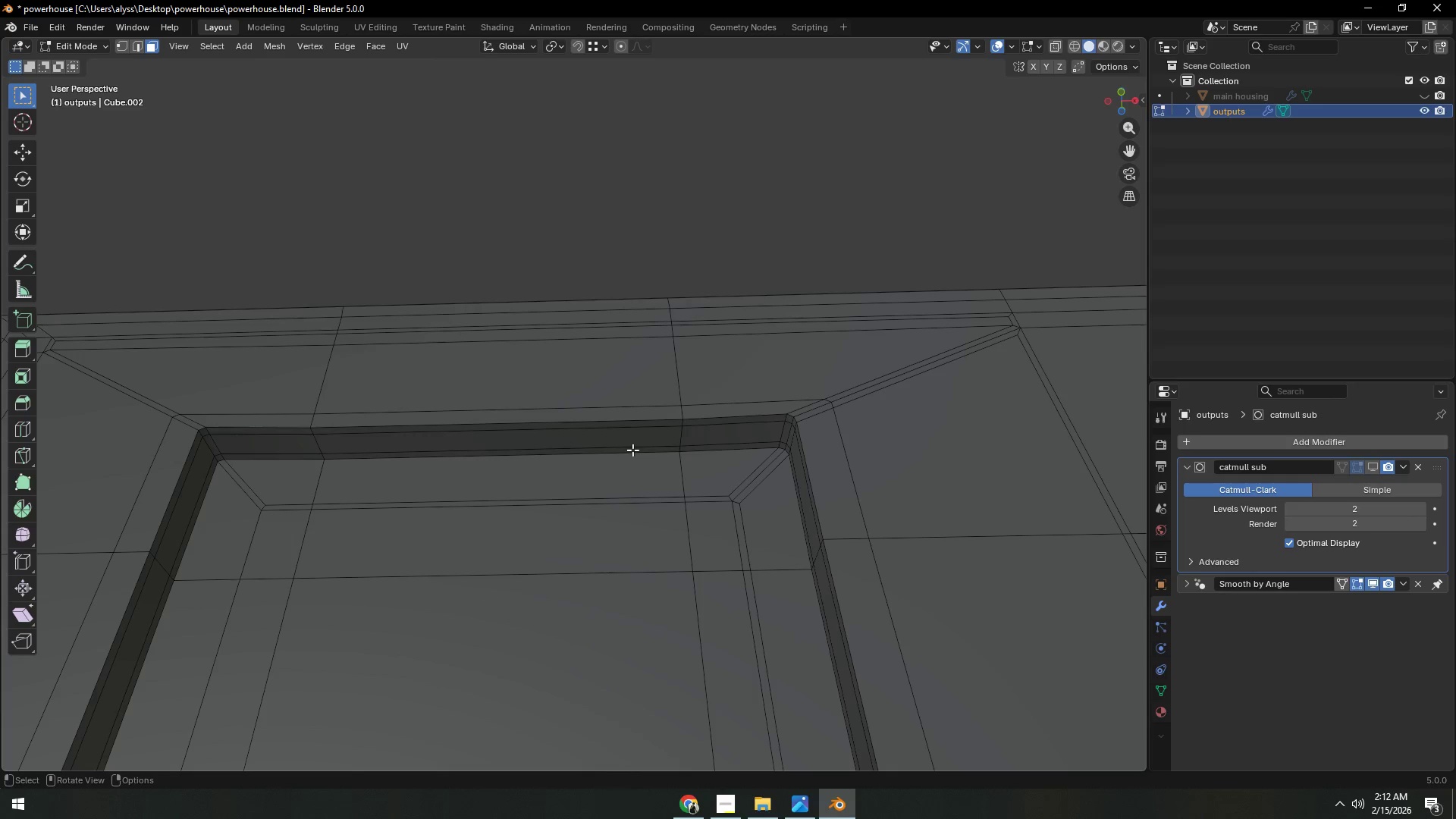 
left_click([632, 450])
 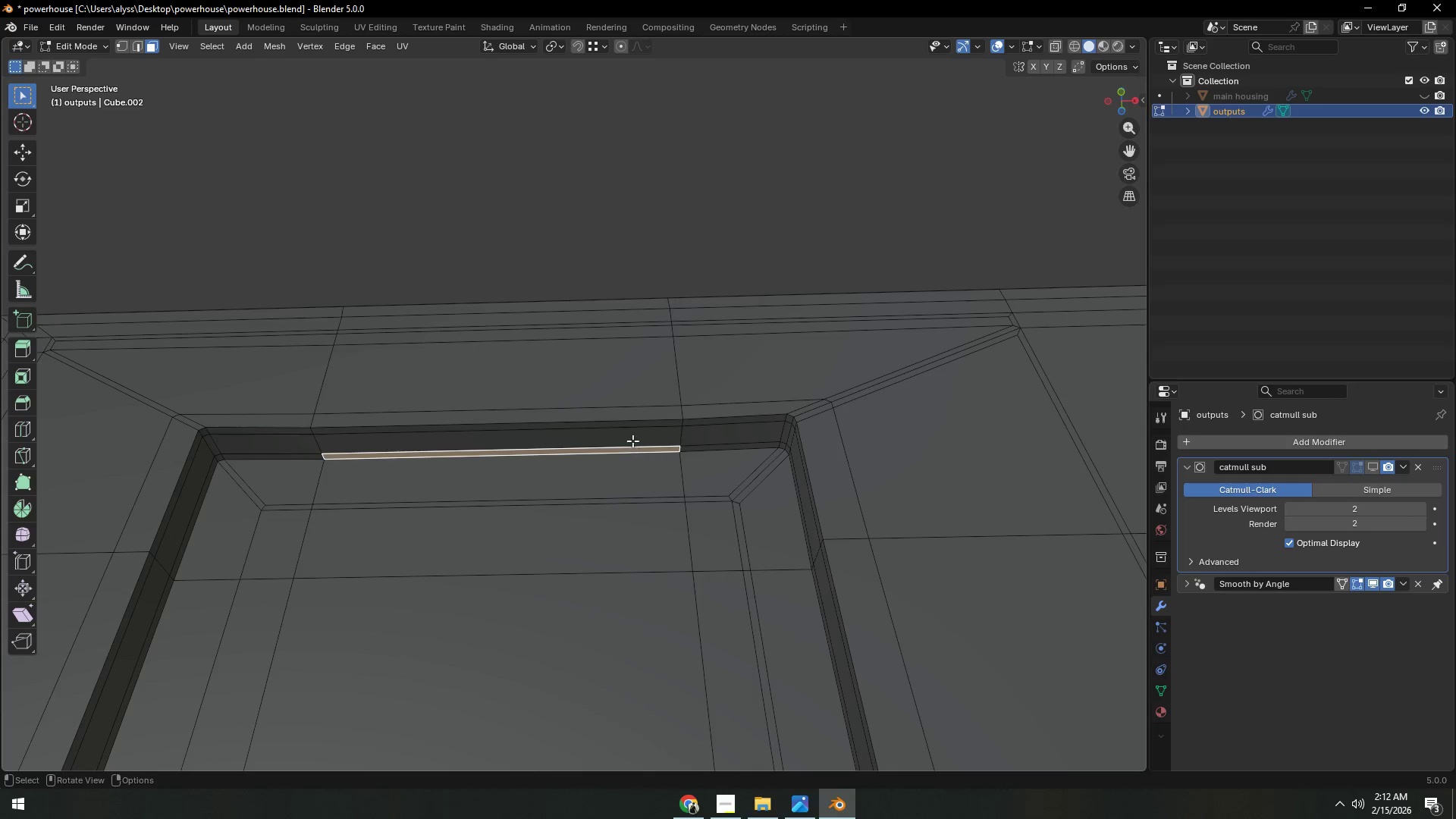 
hold_key(key=ControlLeft, duration=0.47)
left_click([635, 420])
 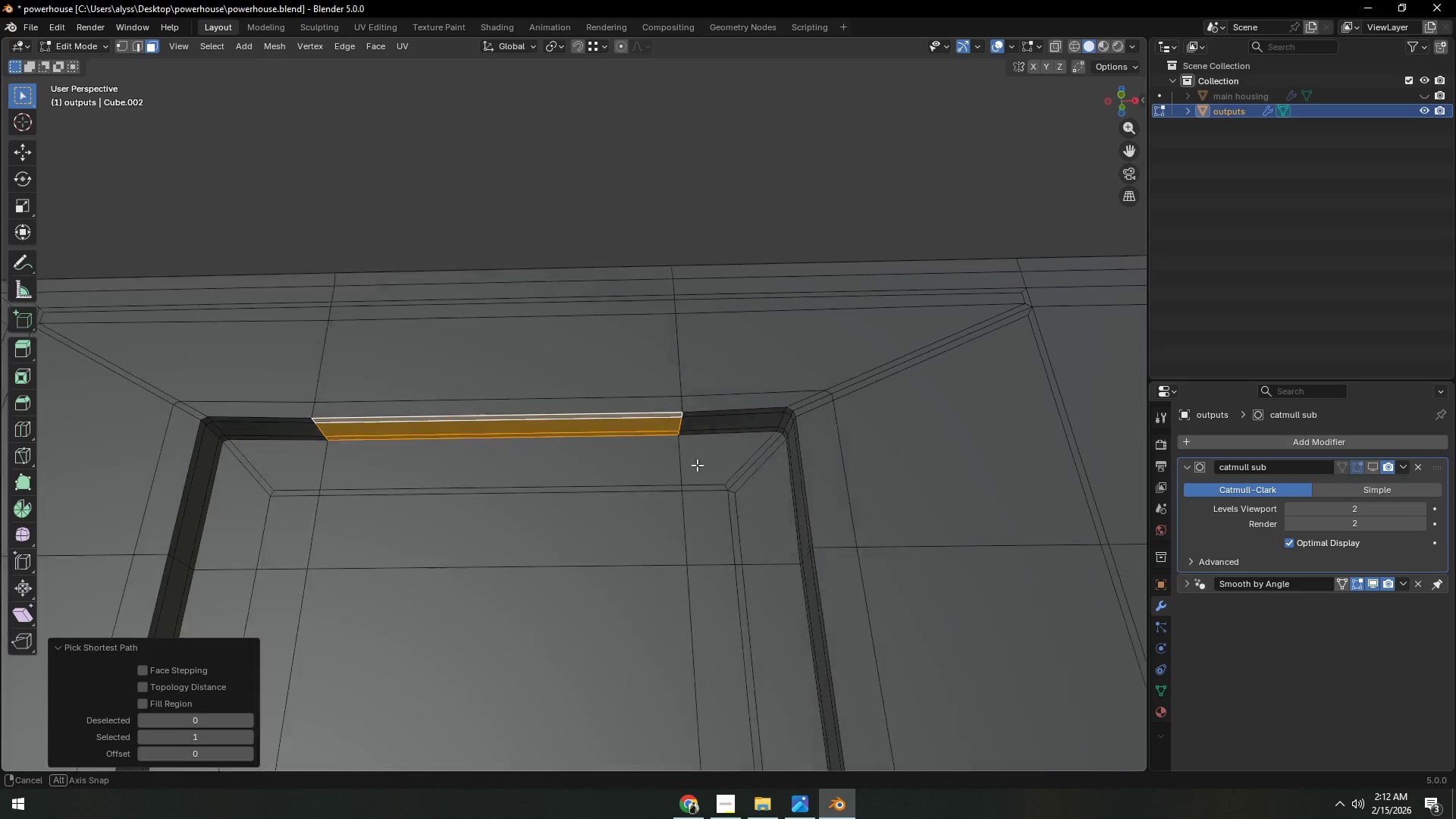 
key(Shift+ShiftLeft)
 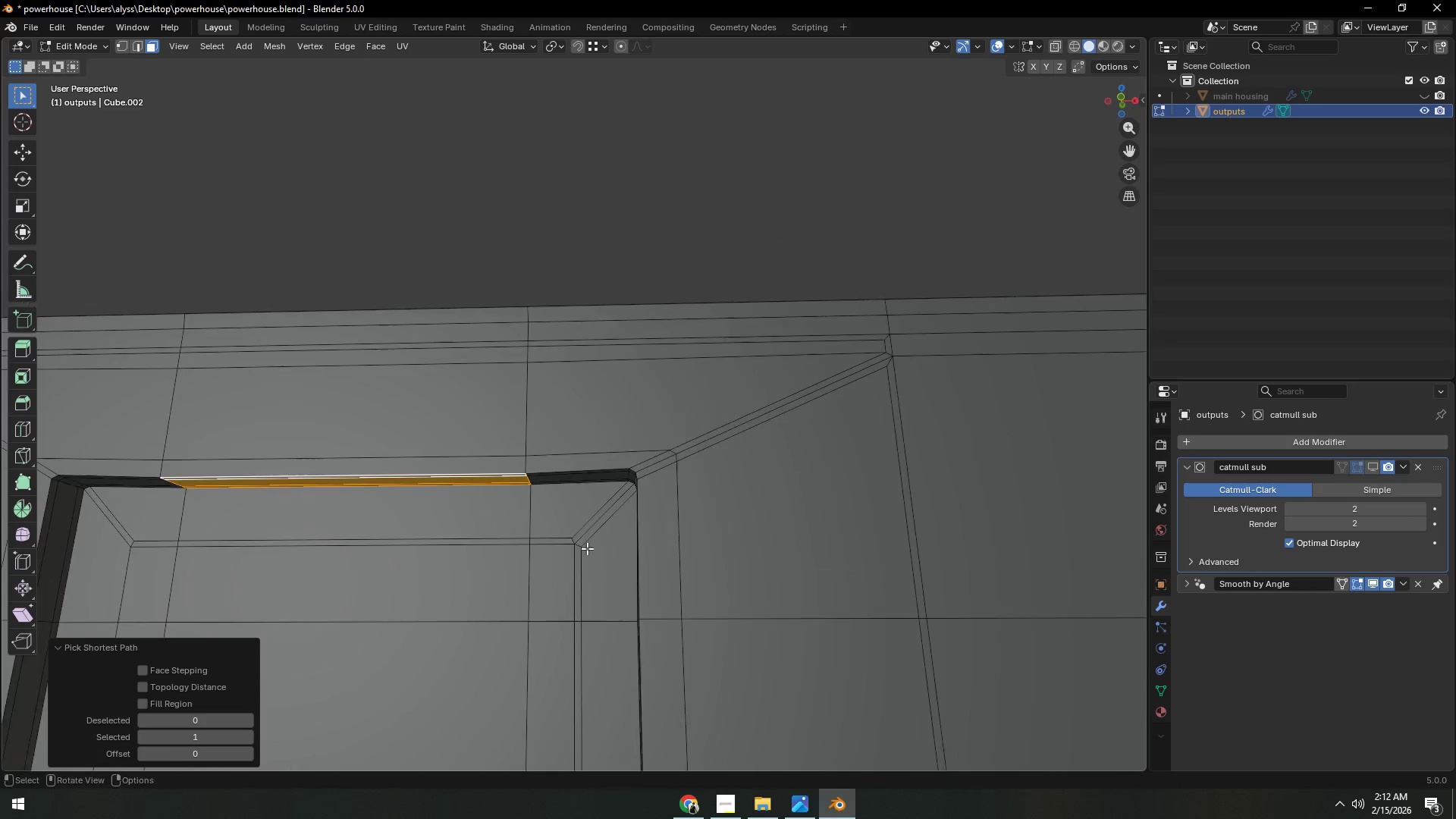 
scroll: coordinate [587, 548], scroll_direction: up, amount: 3.0
 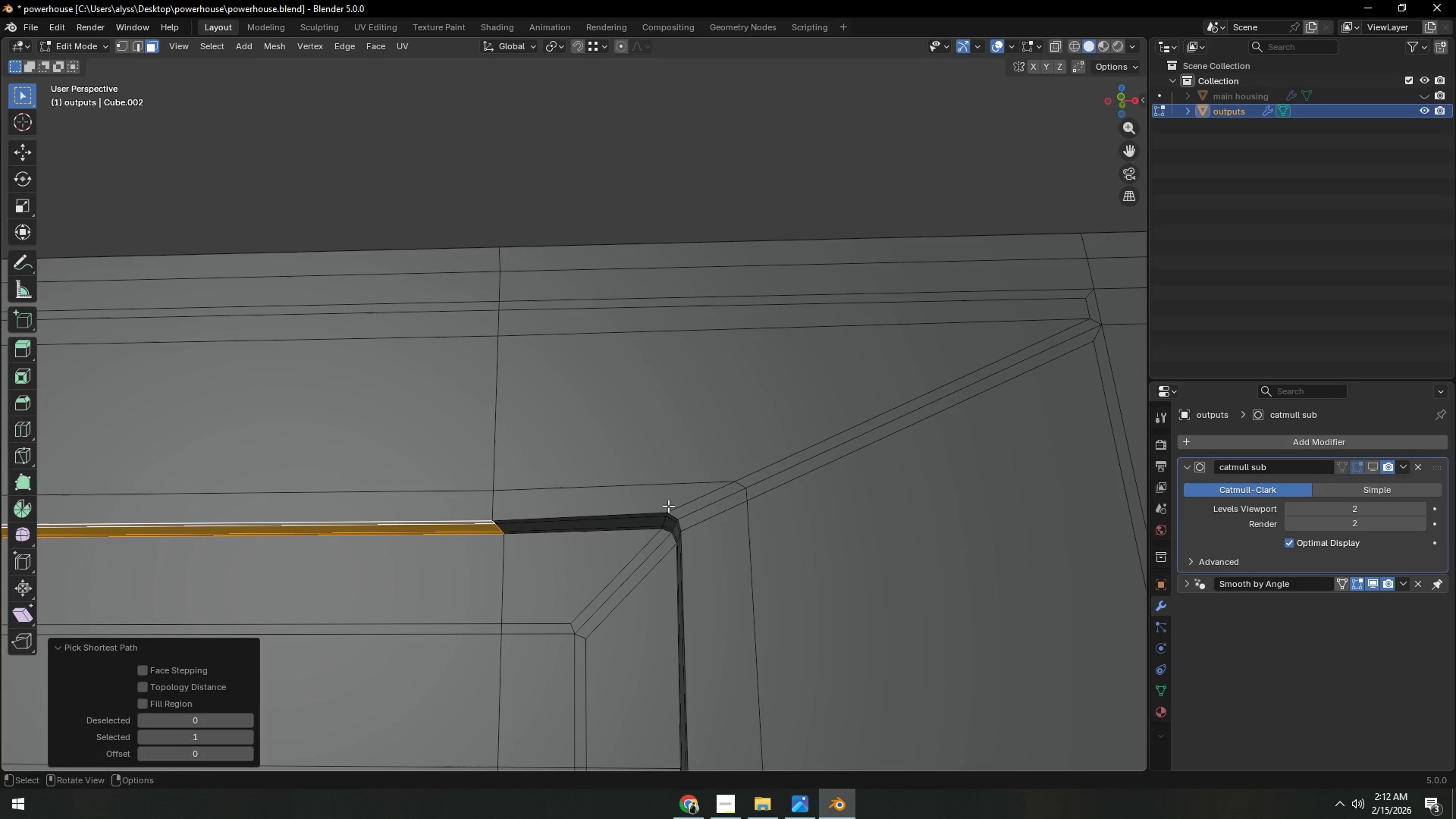 
type(gz)
 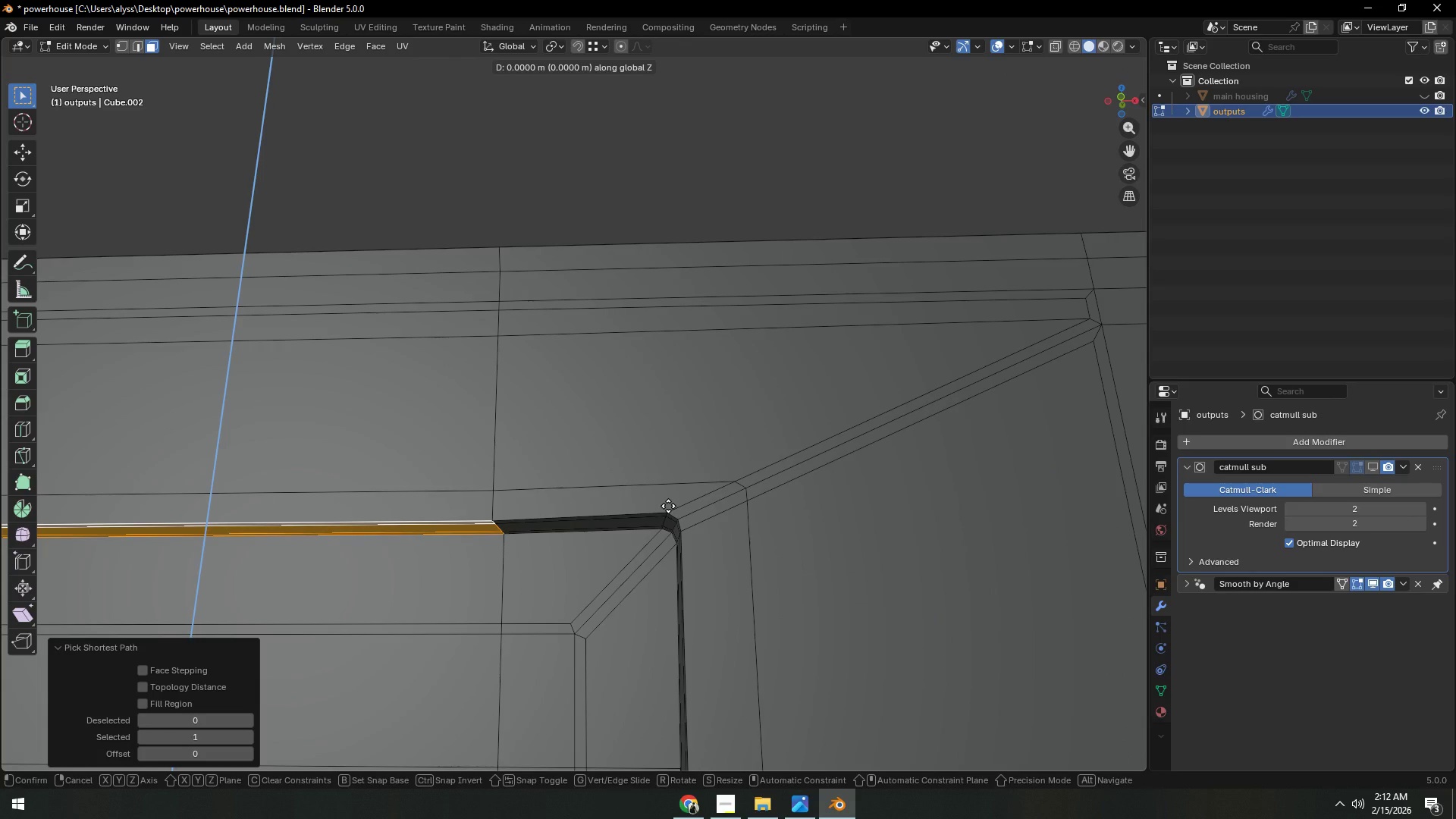 
hold_key(key=ControlLeft, duration=0.55)
left_click([668, 506])
 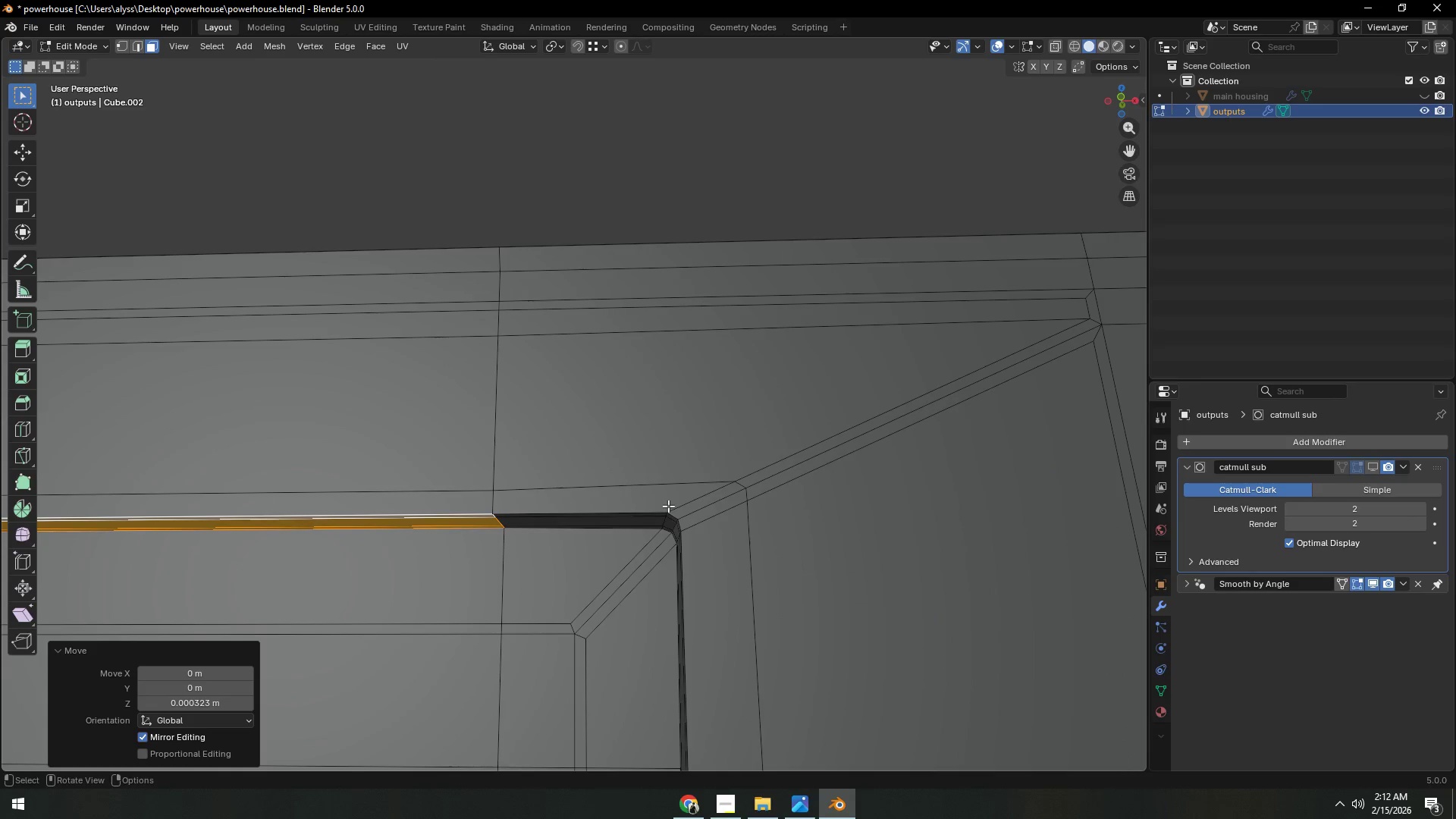 
hold_key(key=ShiftLeft, duration=0.59)
 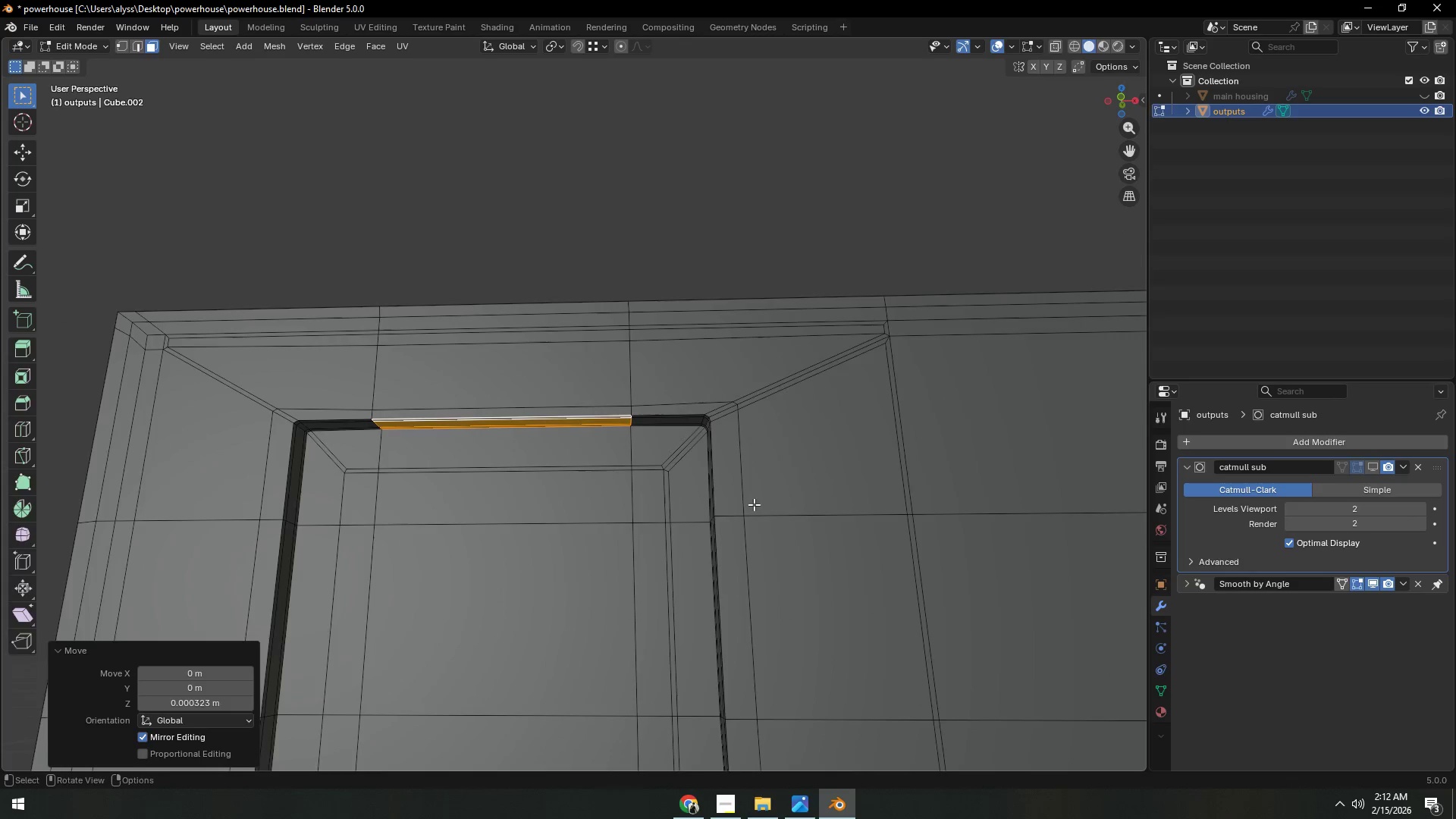 
scroll: coordinate [668, 507], scroll_direction: down, amount: 5.0
 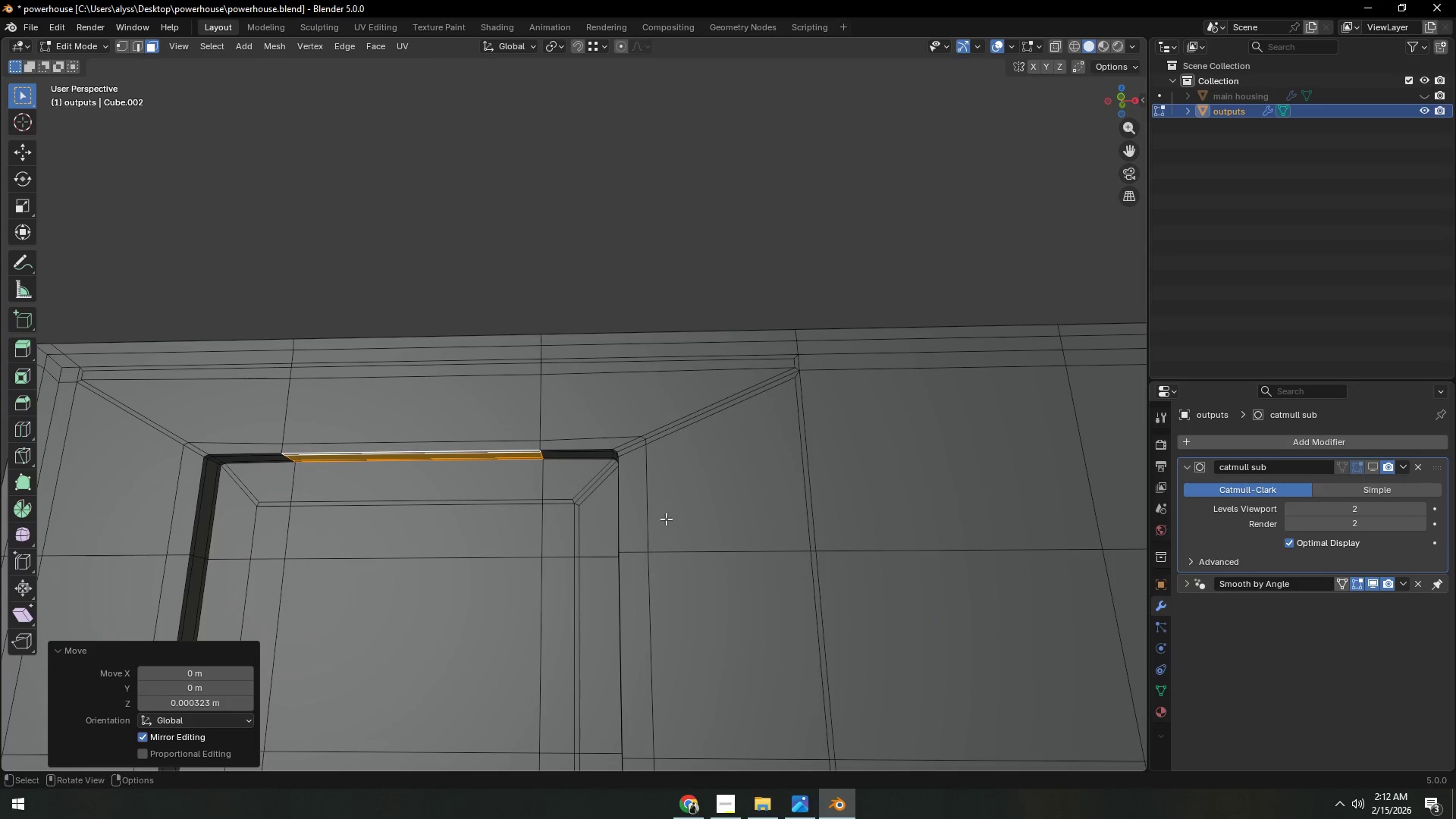 
key(Tab)
 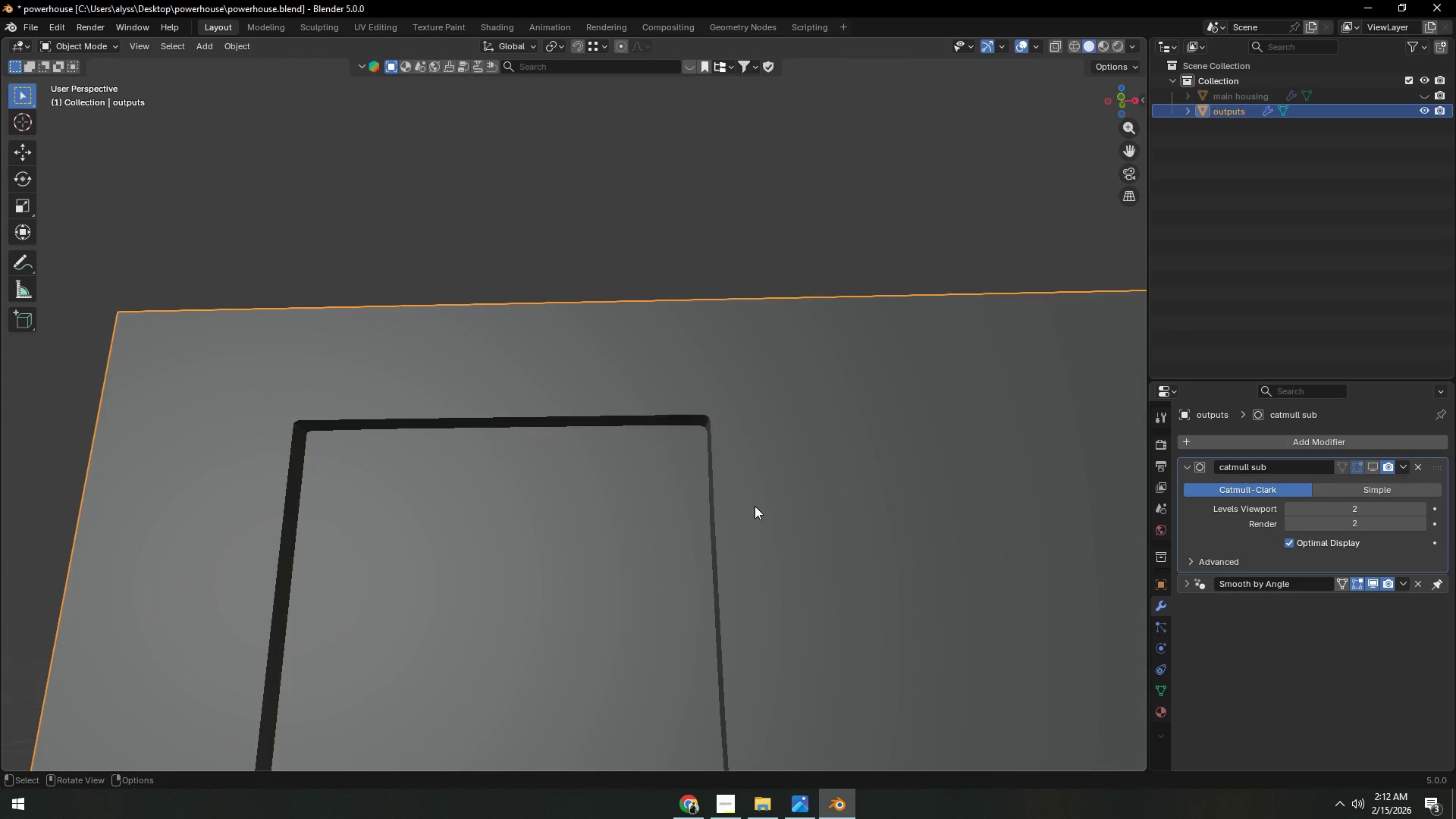 
scroll: coordinate [755, 506], scroll_direction: down, amount: 2.0
 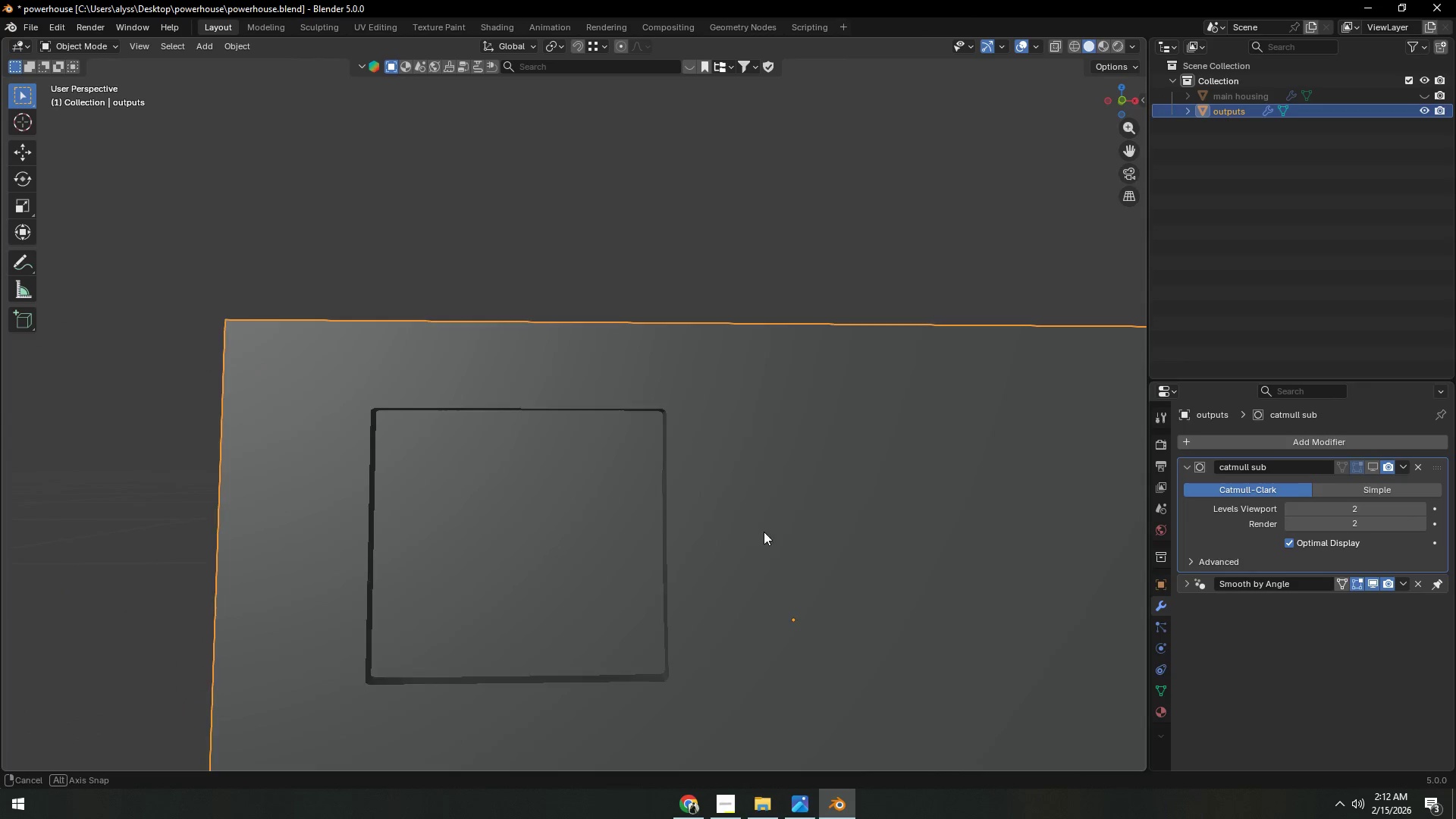 
key(Shift+ShiftLeft)
 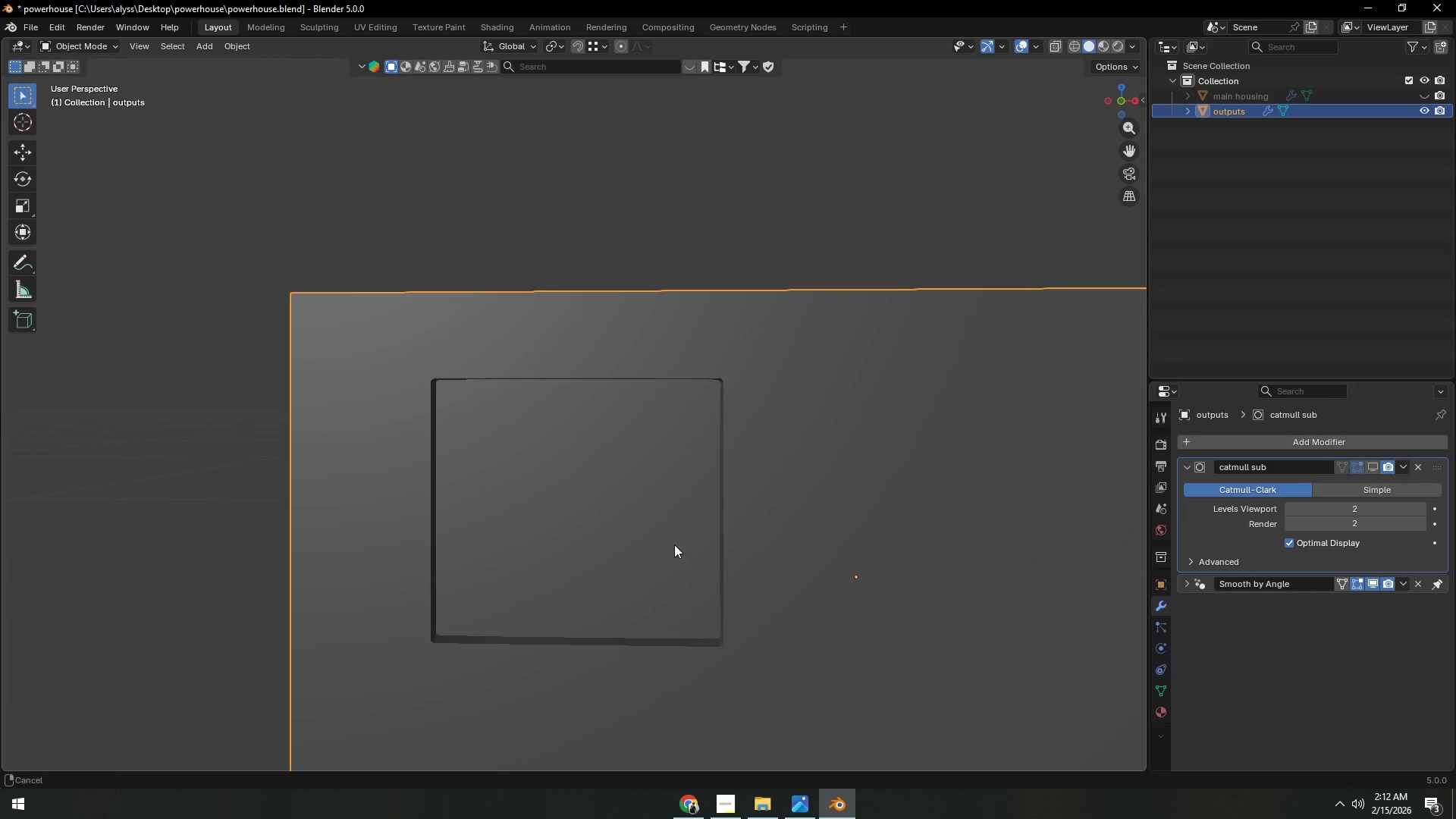 
scroll: coordinate [755, 539], scroll_direction: down, amount: 1.0
 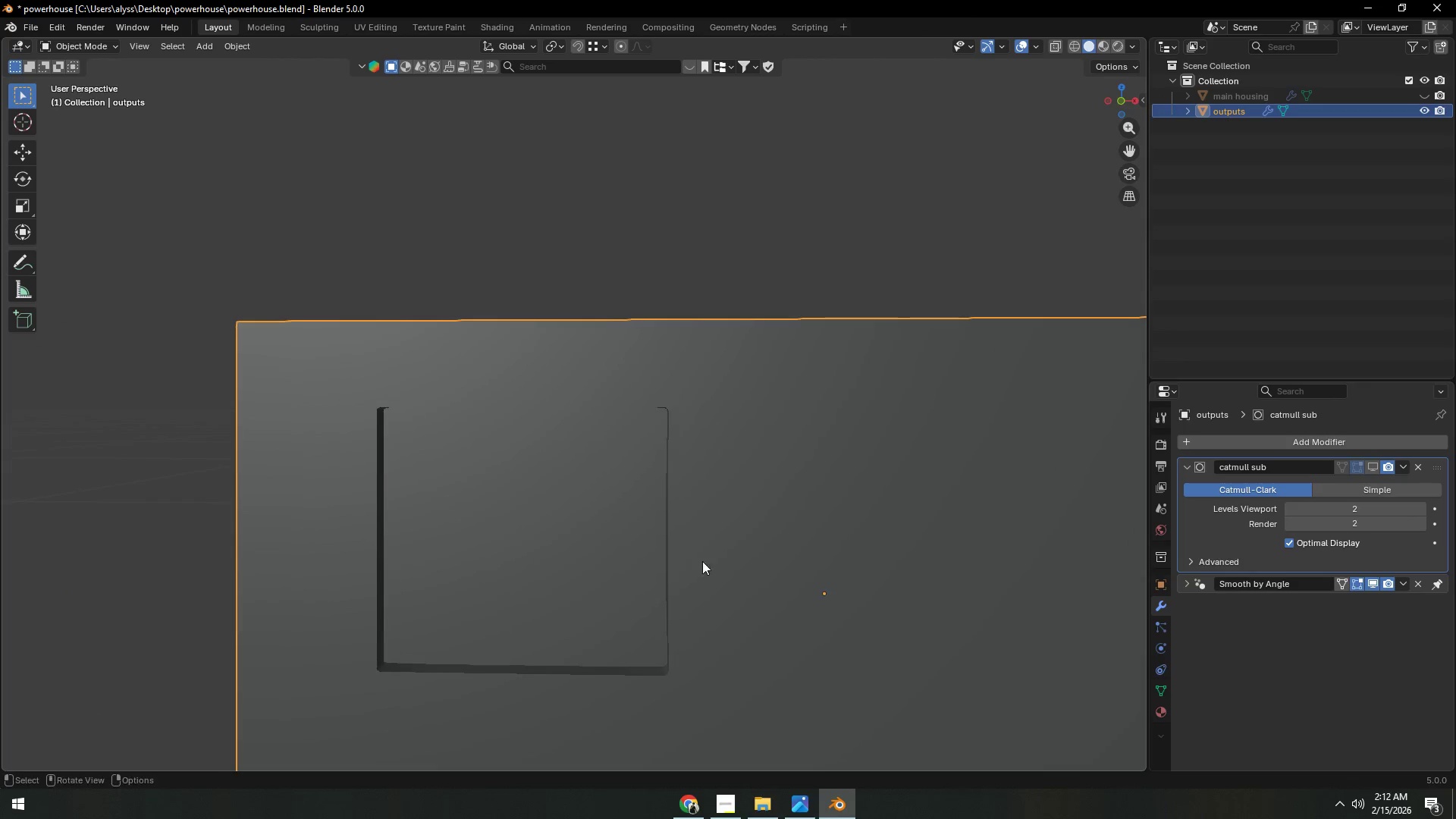 
key(Tab)
 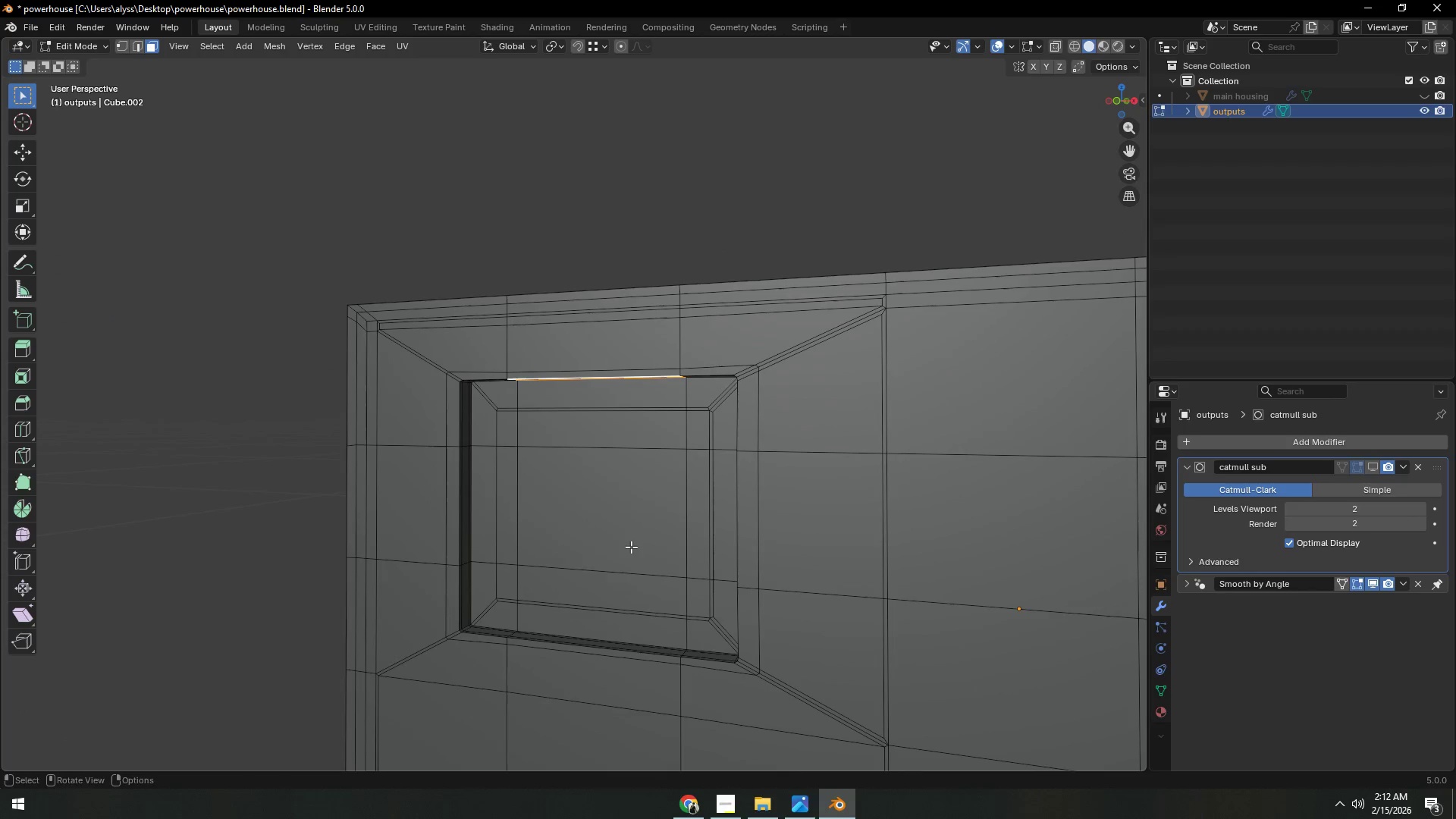 
key(Shift+ShiftLeft)
 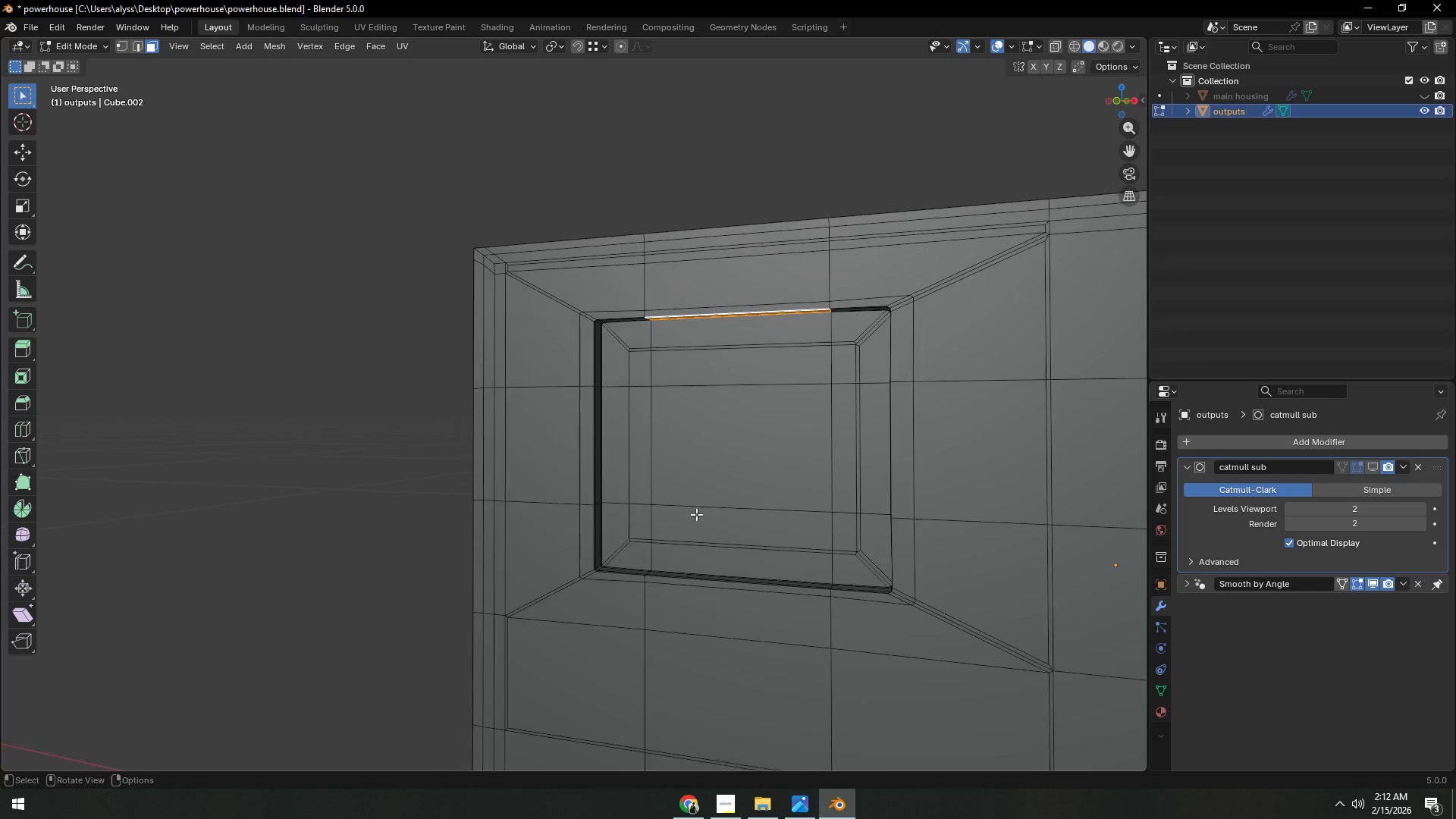 
key(4)
 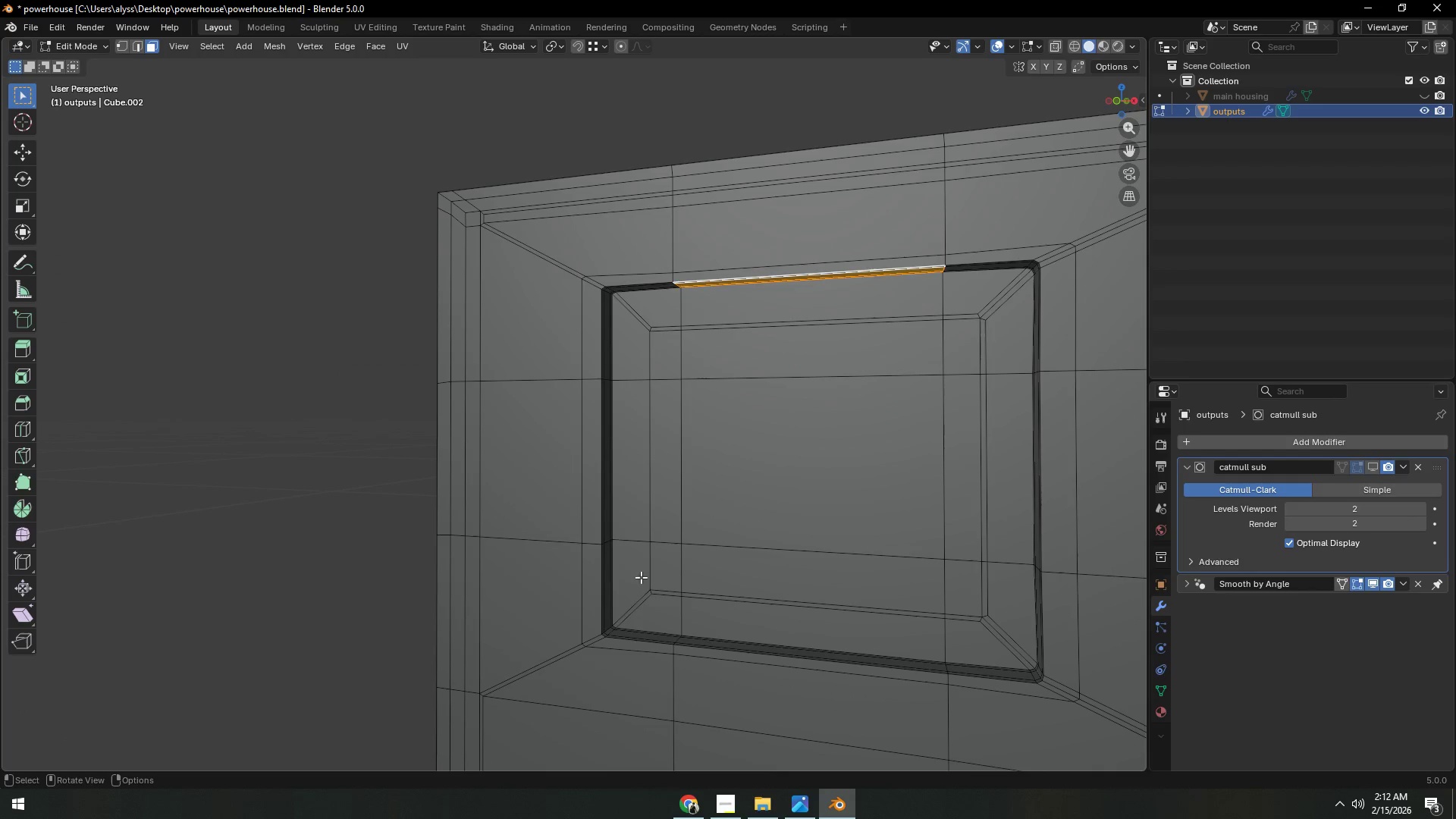 
scroll: coordinate [698, 516], scroll_direction: up, amount: 2.0
 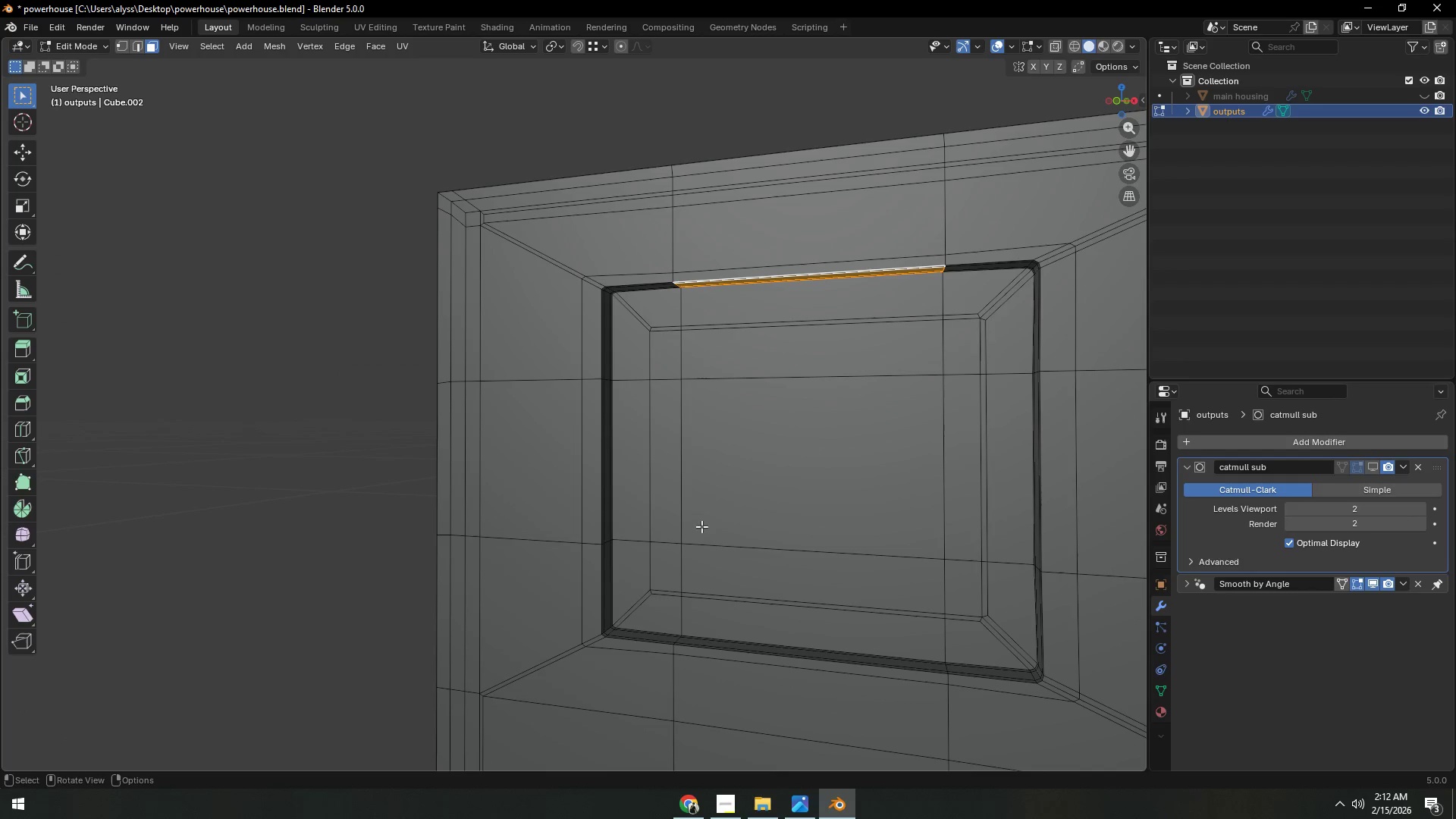 
left_click([635, 571])
 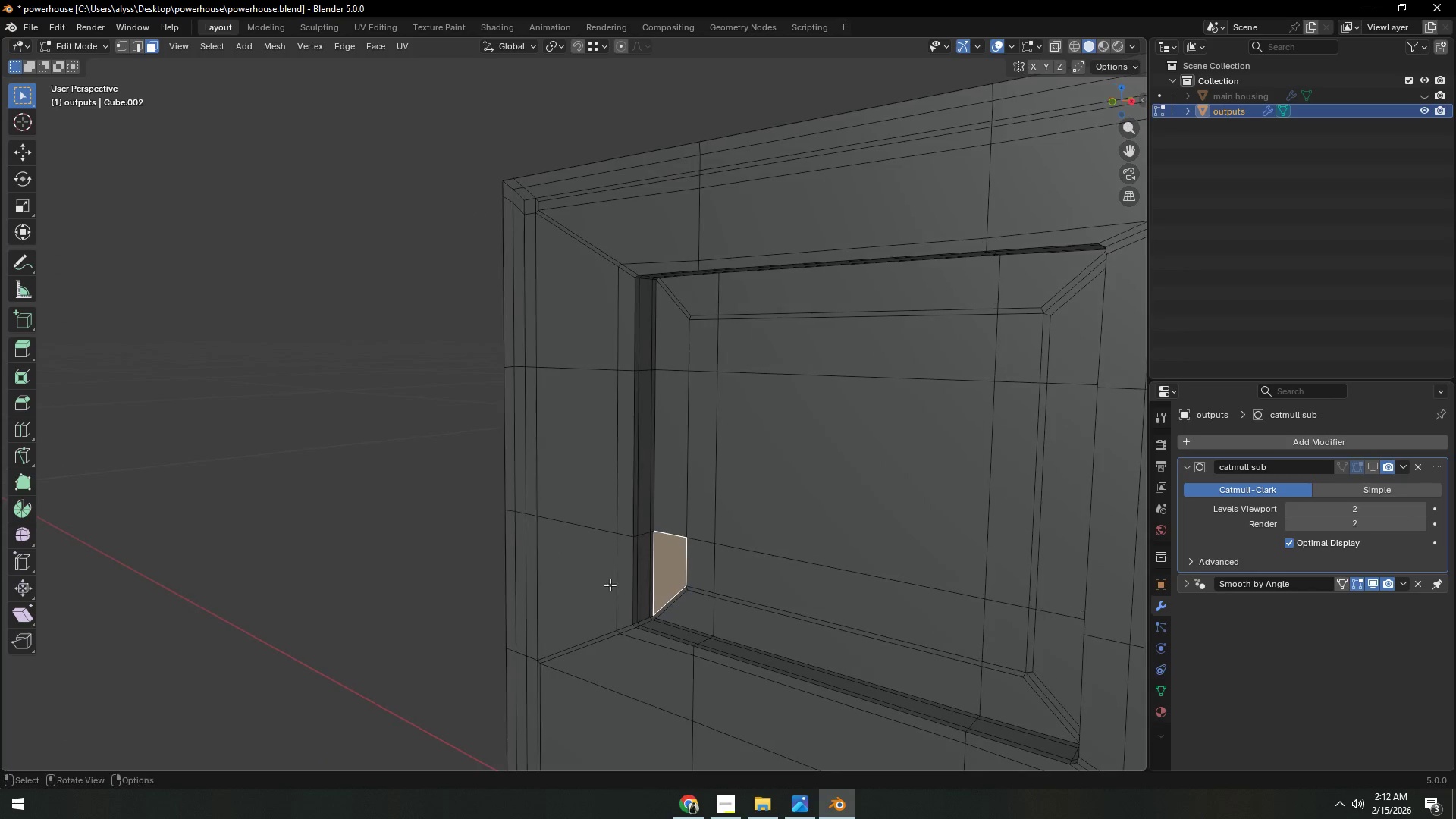 
scroll: coordinate [610, 585], scroll_direction: up, amount: 1.0
 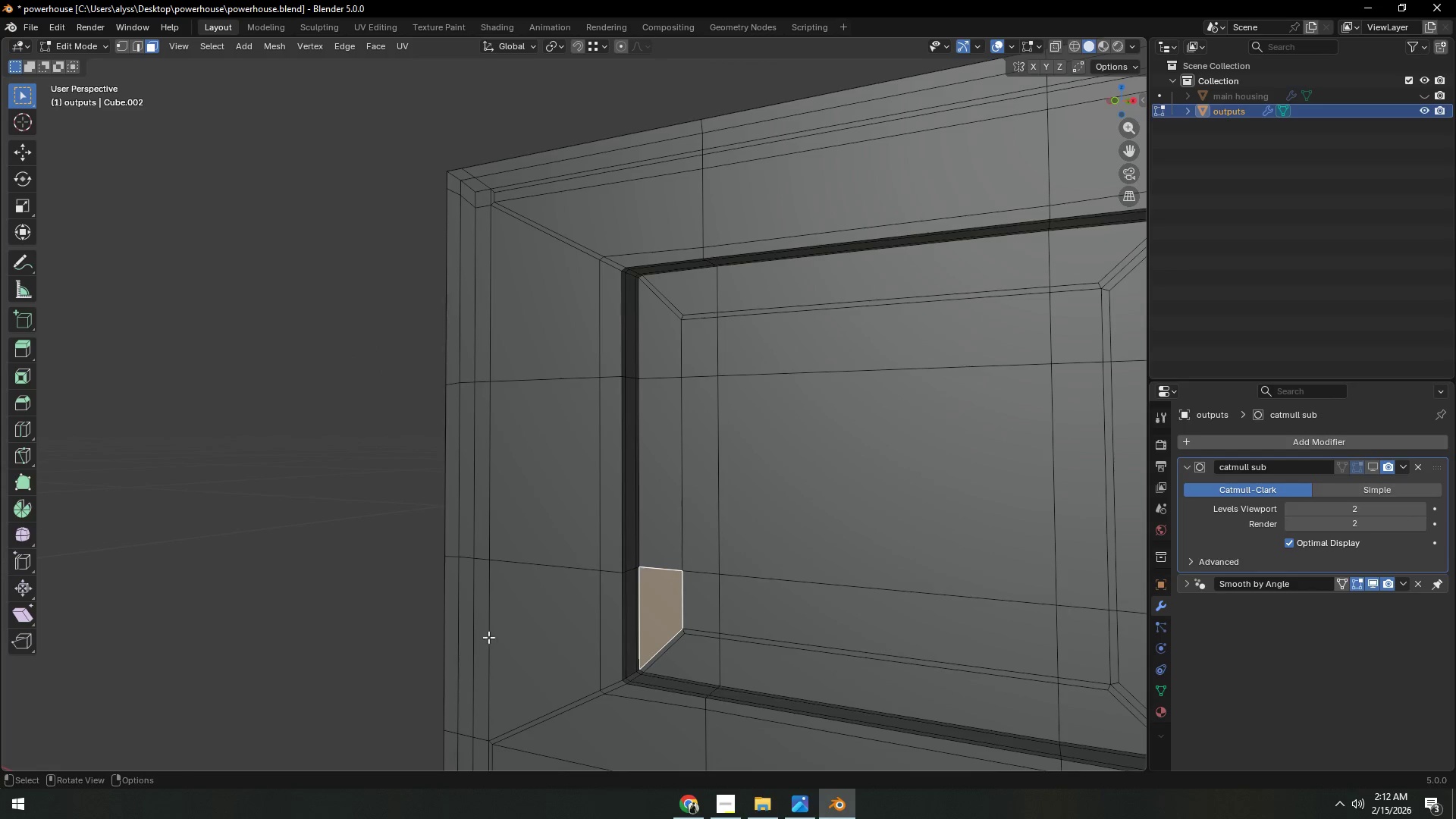 
key(Shift+ShiftLeft)
 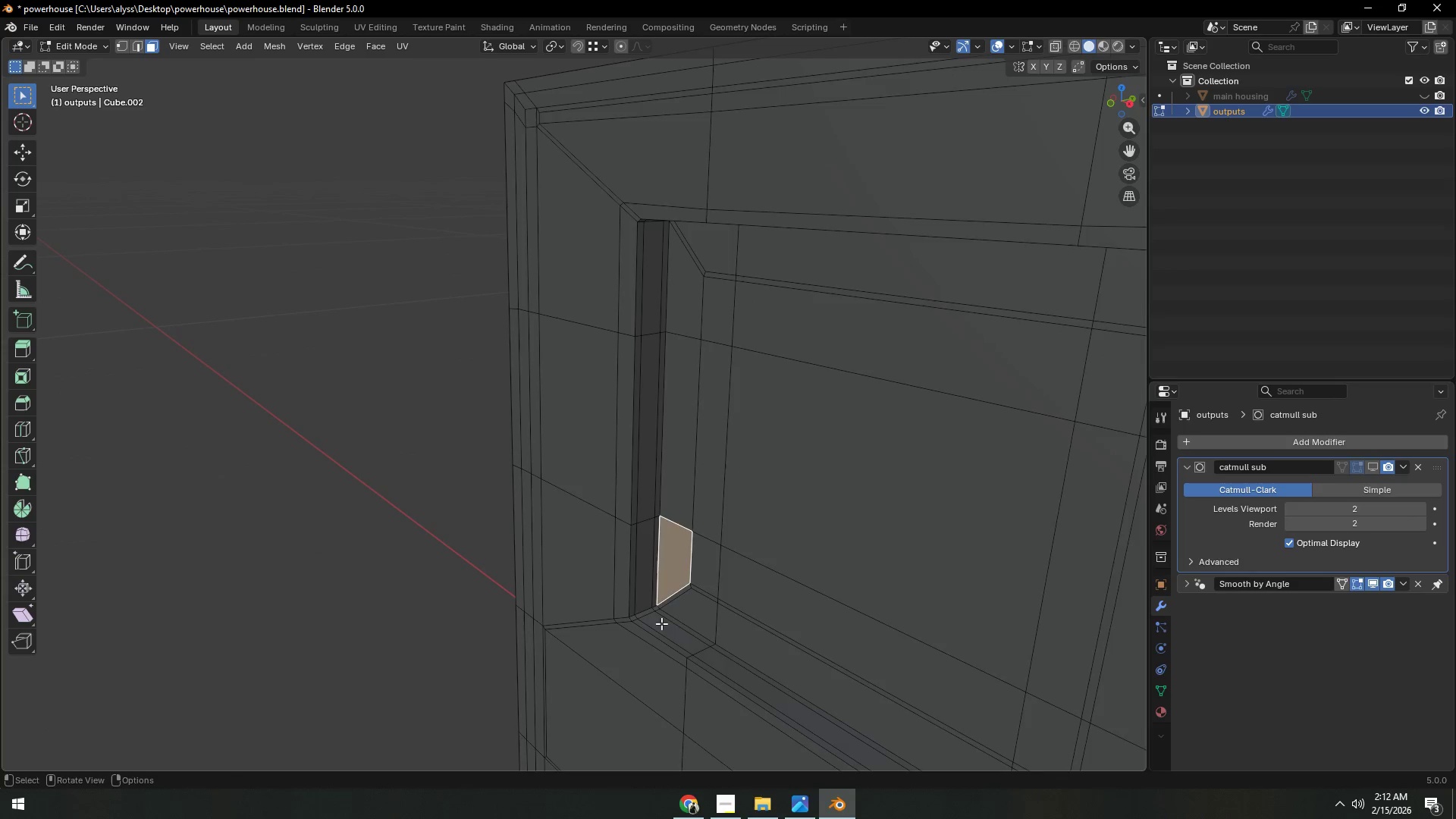 
key(2)
 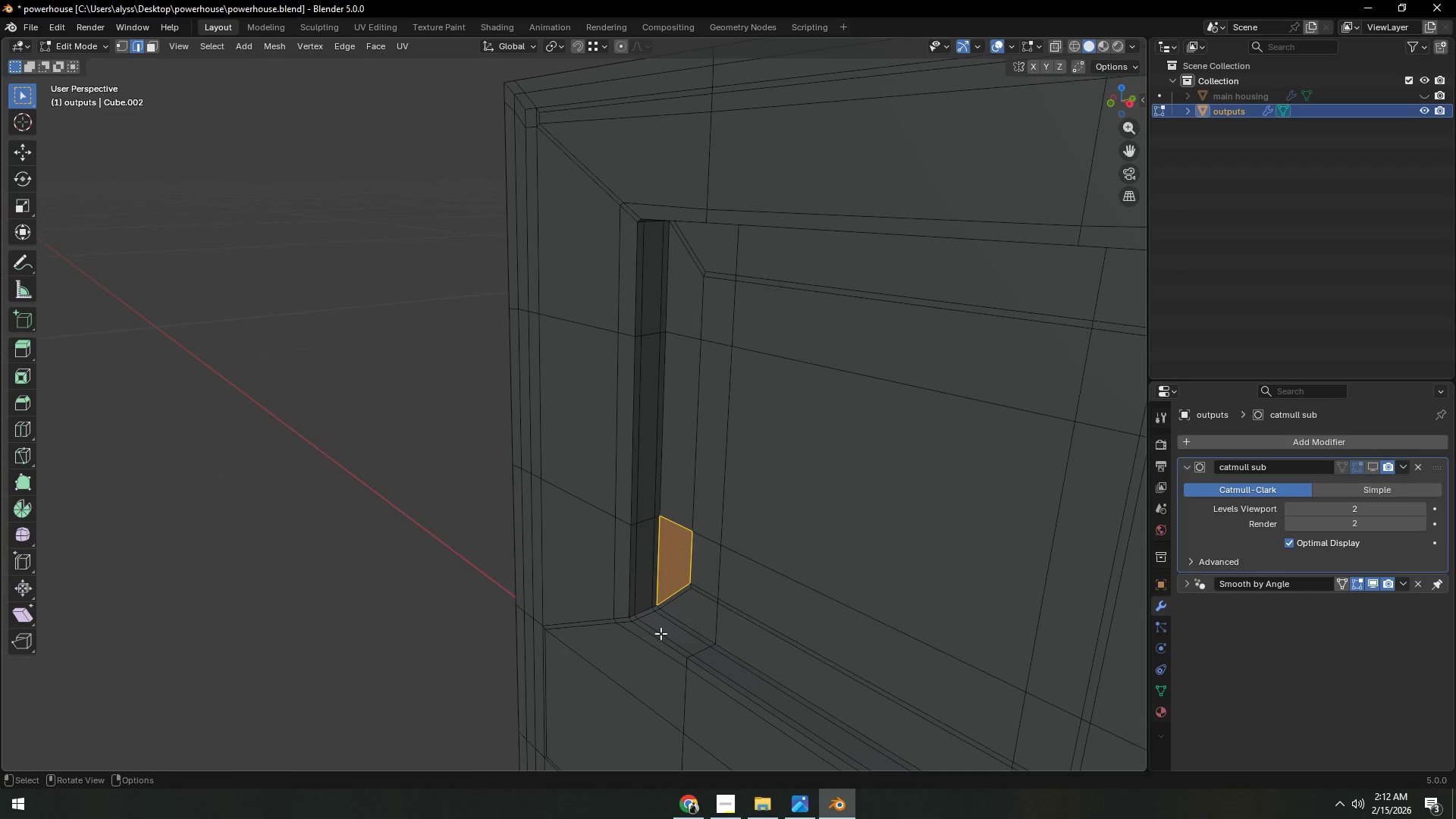 
hold_key(key=AltLeft, duration=1.2)
left_click([661, 633])
 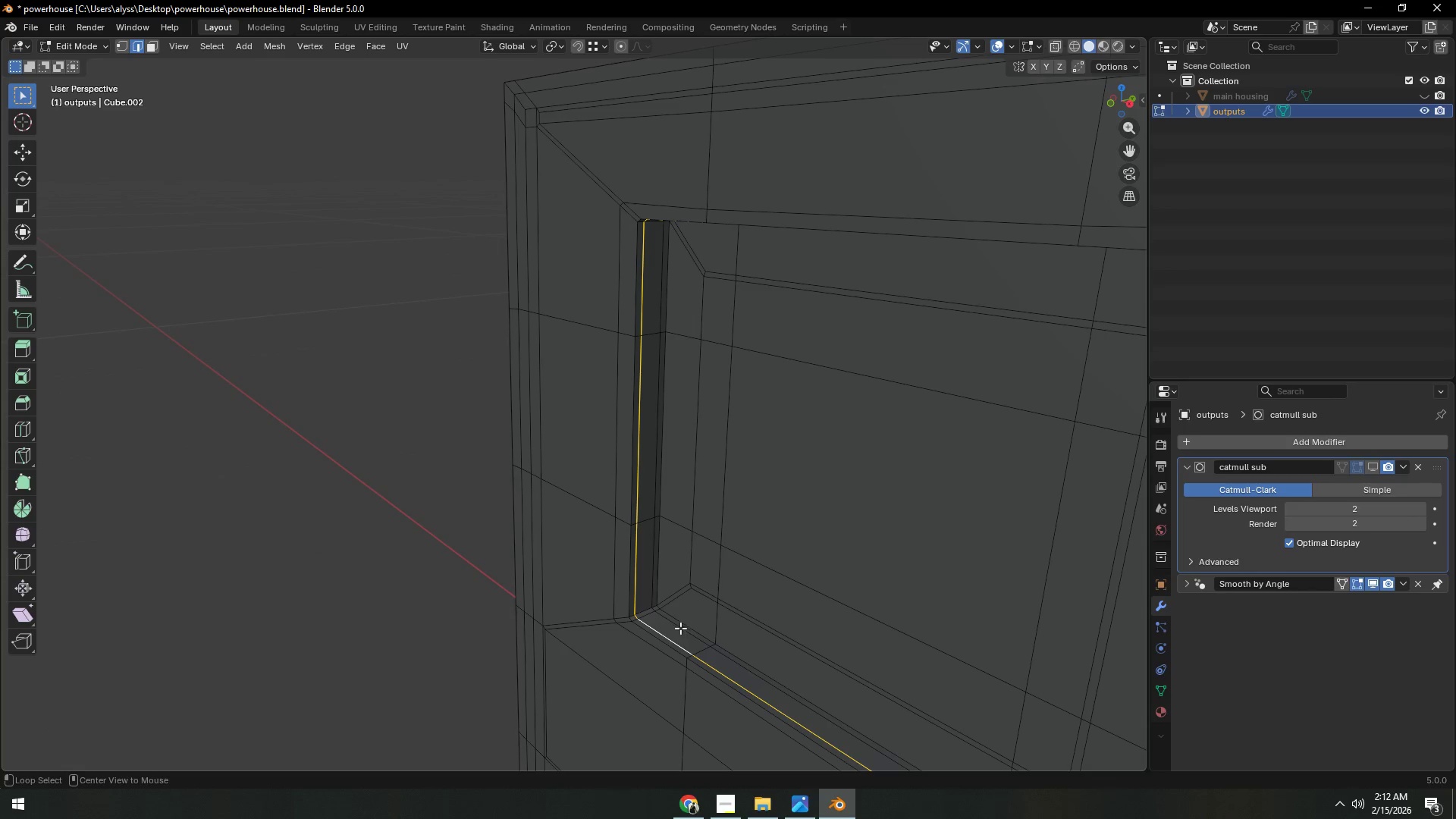 
hold_key(key=ShiftLeft, duration=0.31)
left_click([678, 629])
 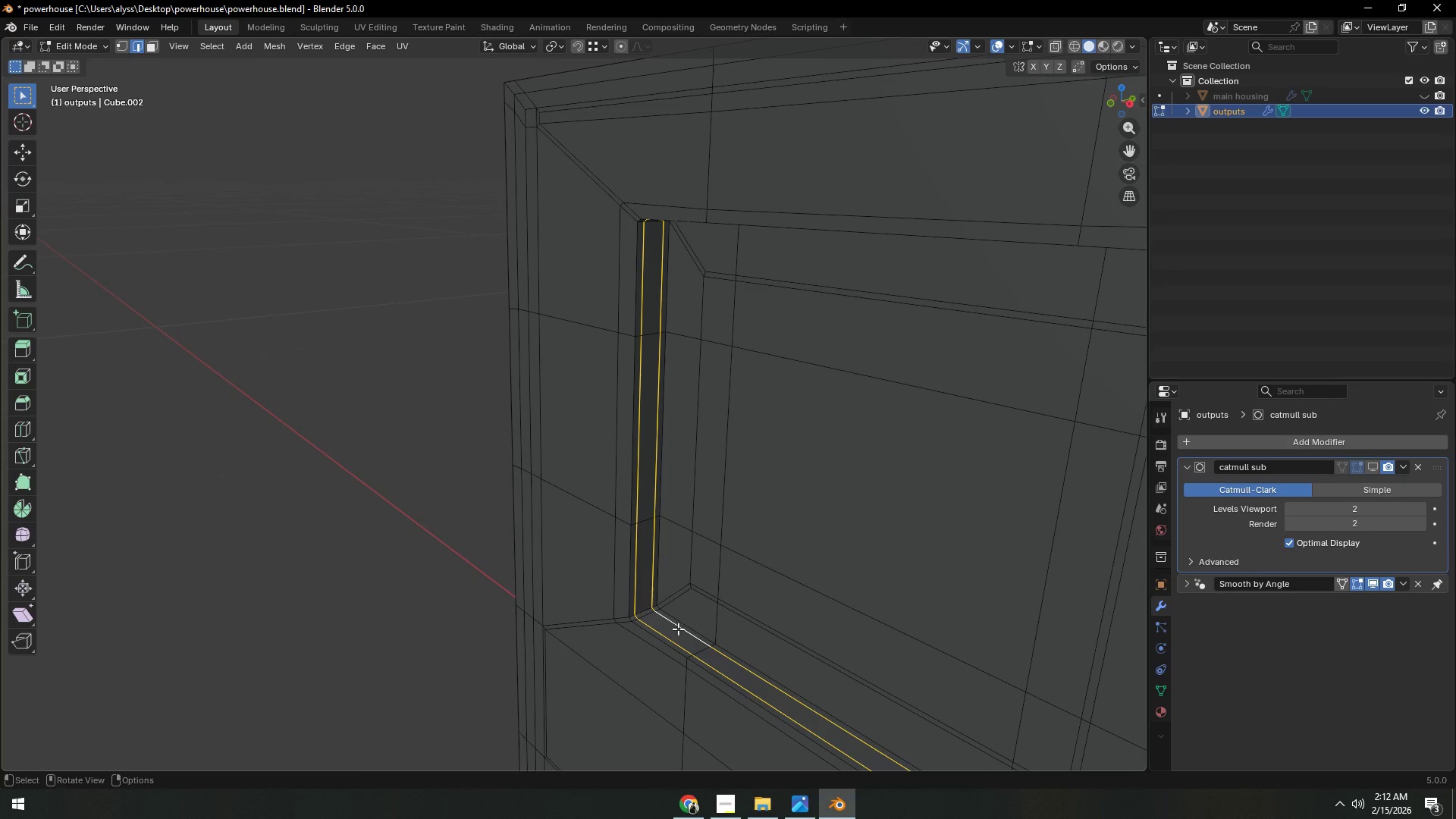 
key(Control+X)
 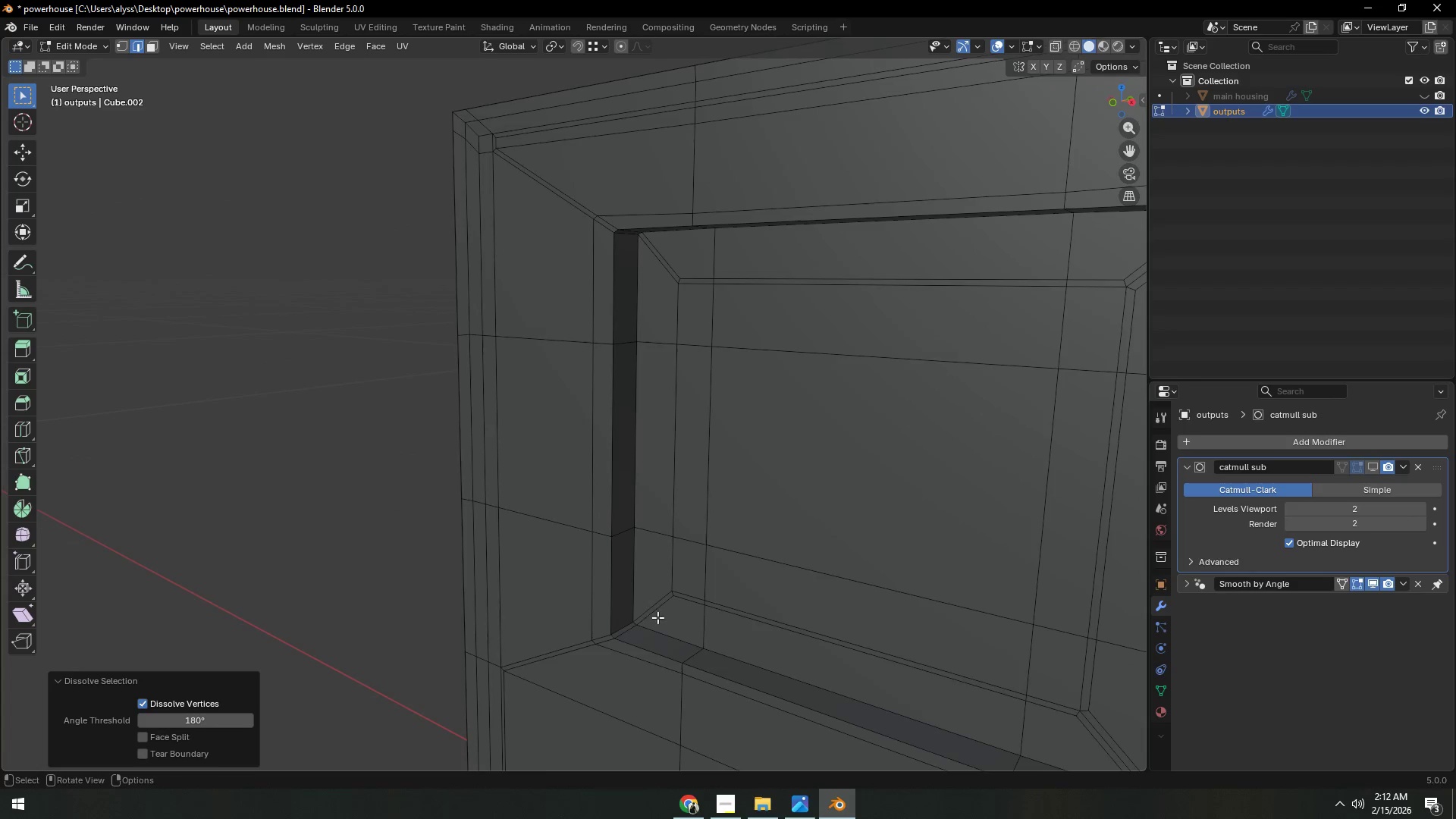 
type(43)
 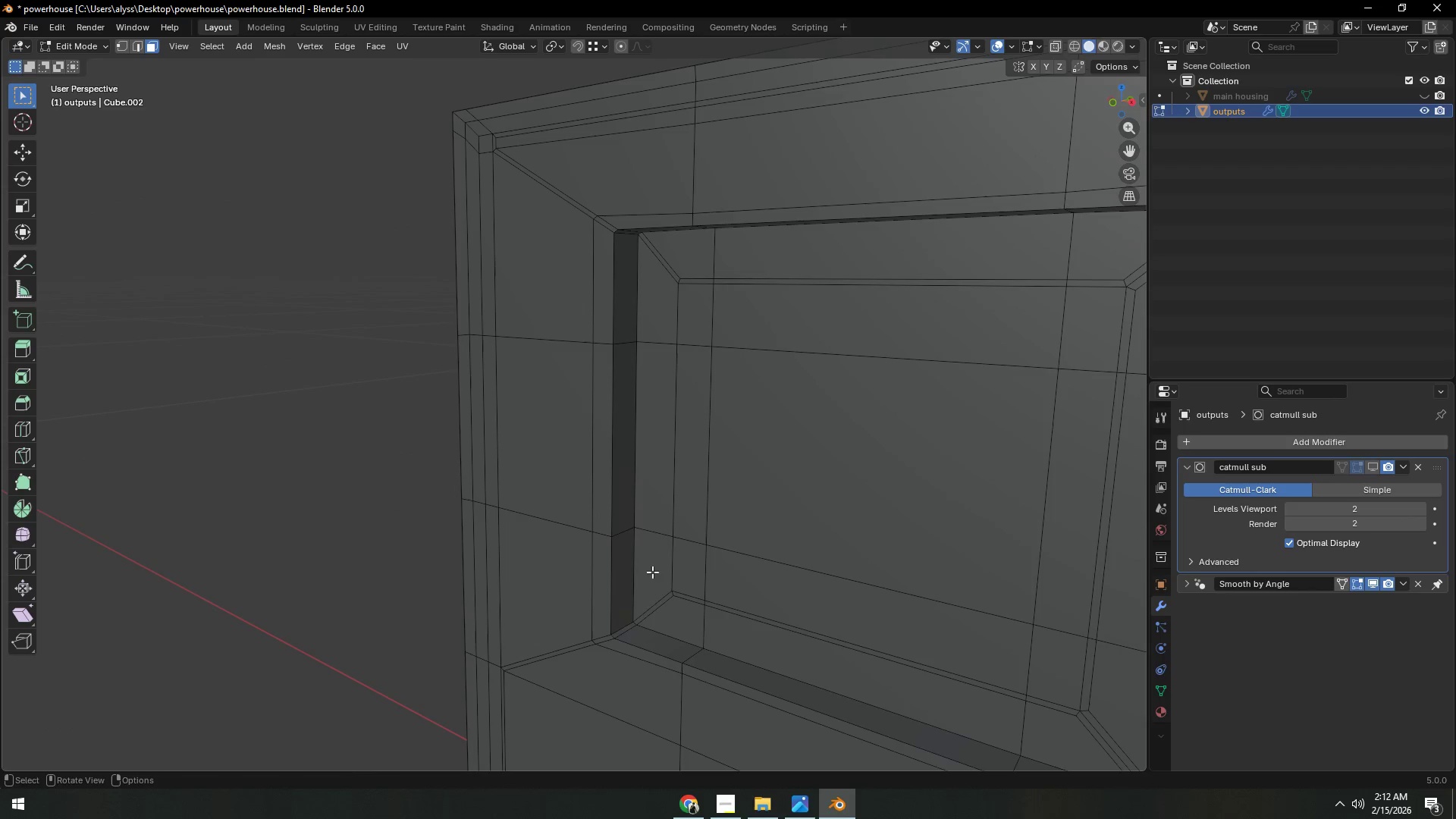 
left_click([652, 571])
 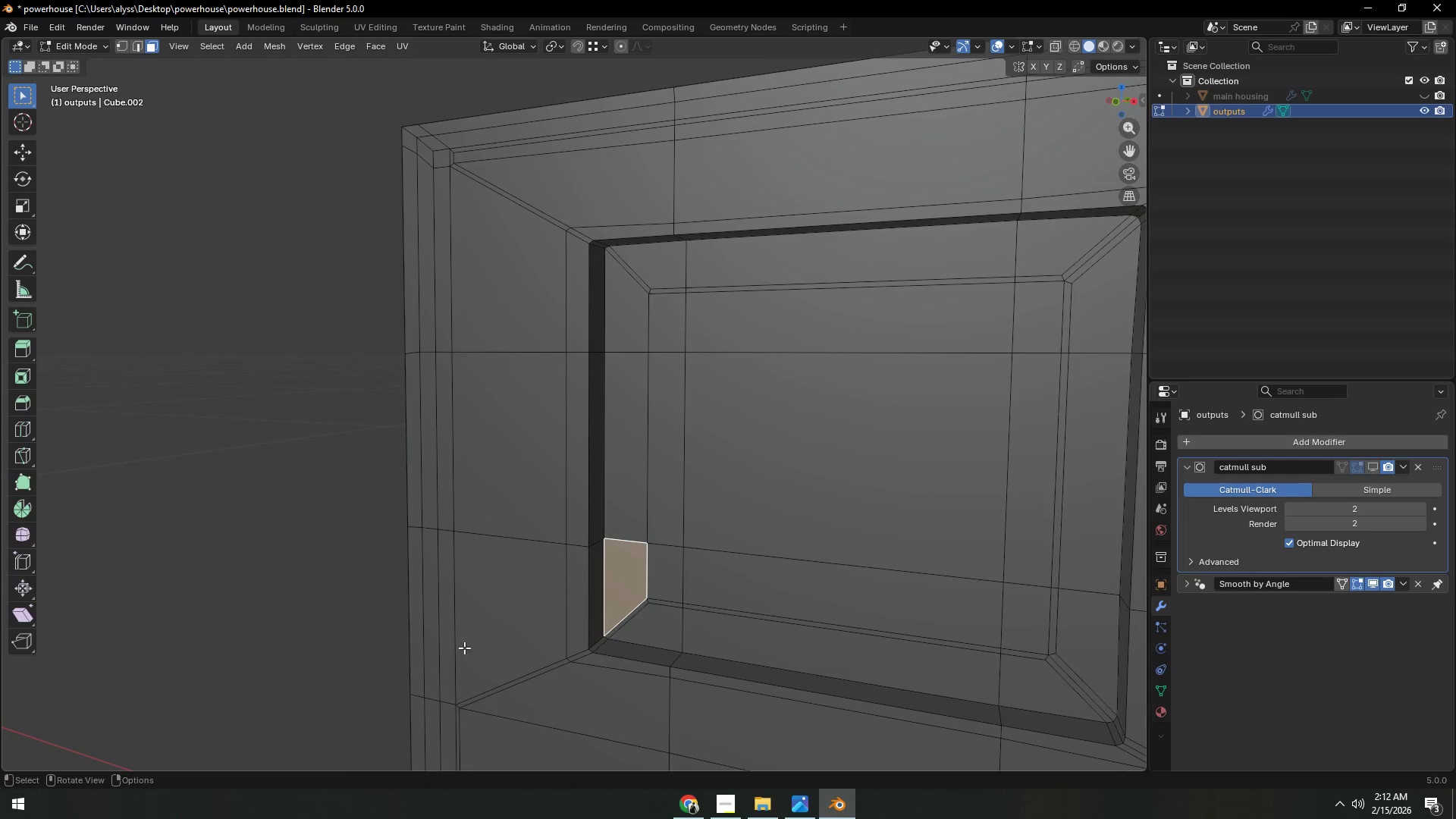 
hold_key(key=ControlLeft, duration=1.5)
left_click([447, 652])
 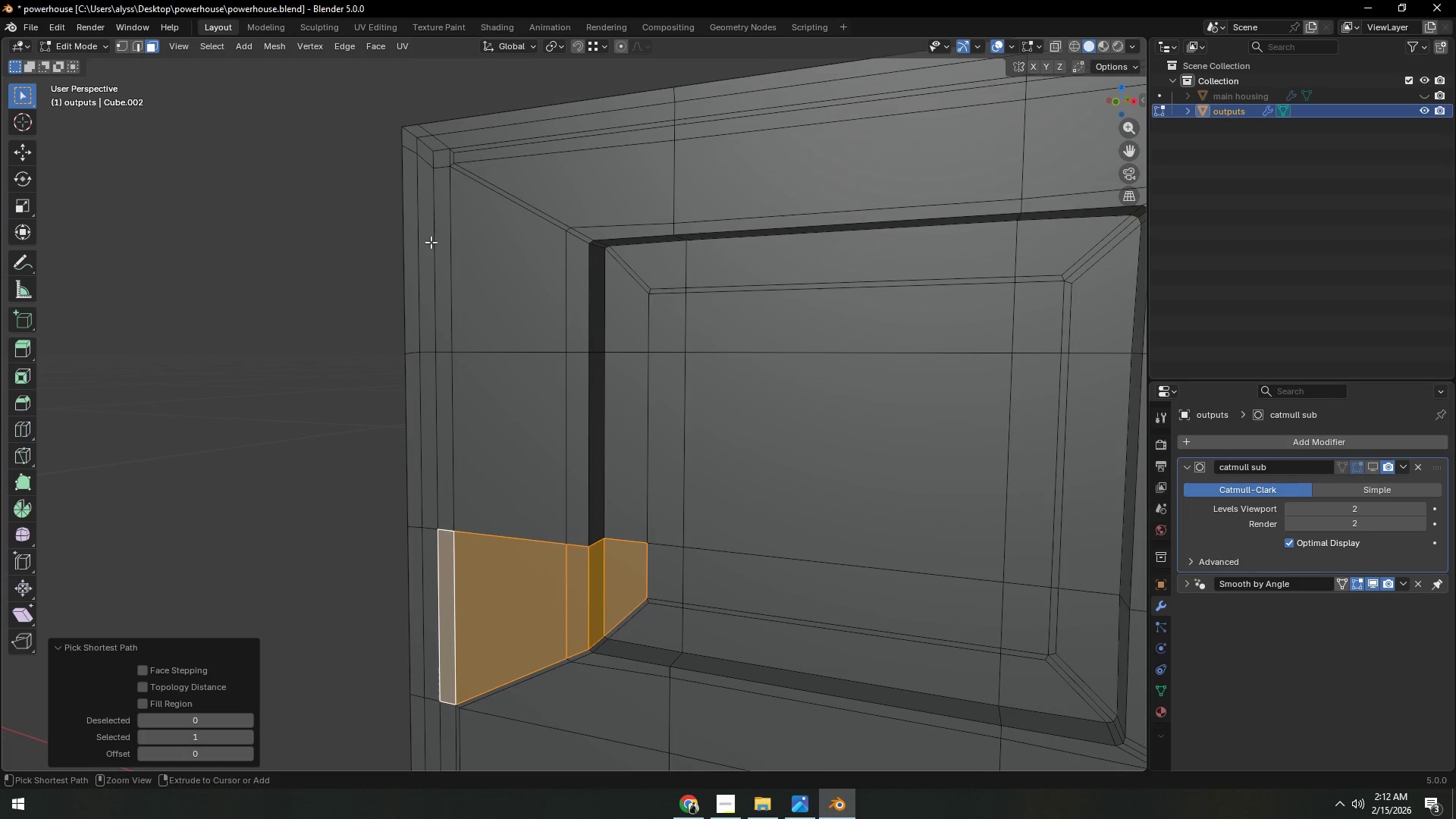 
left_click([438, 233])
 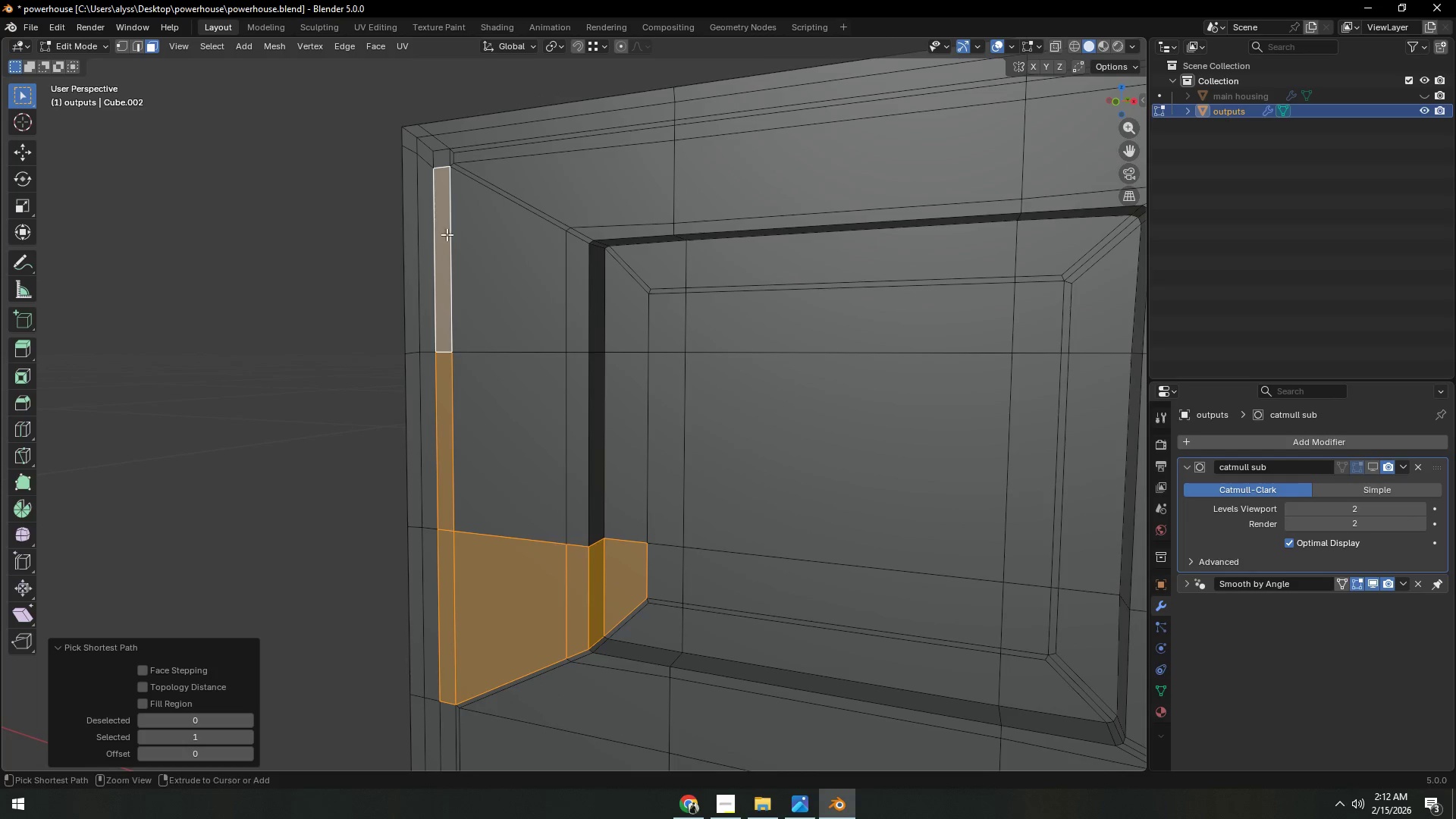 
hold_key(key=ControlLeft, duration=1.48)
left_click([643, 318])
 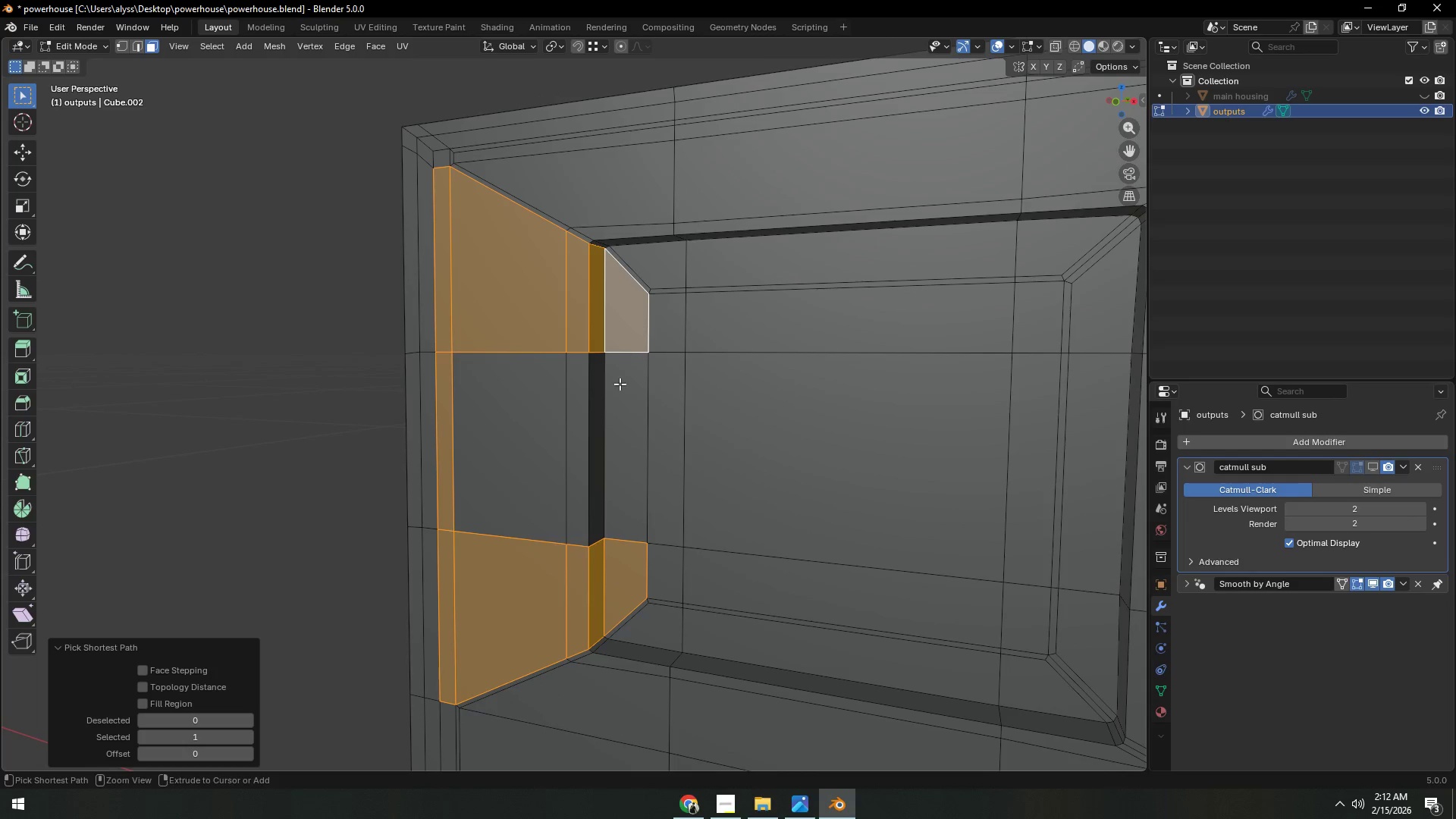 
double_click([607, 435])
 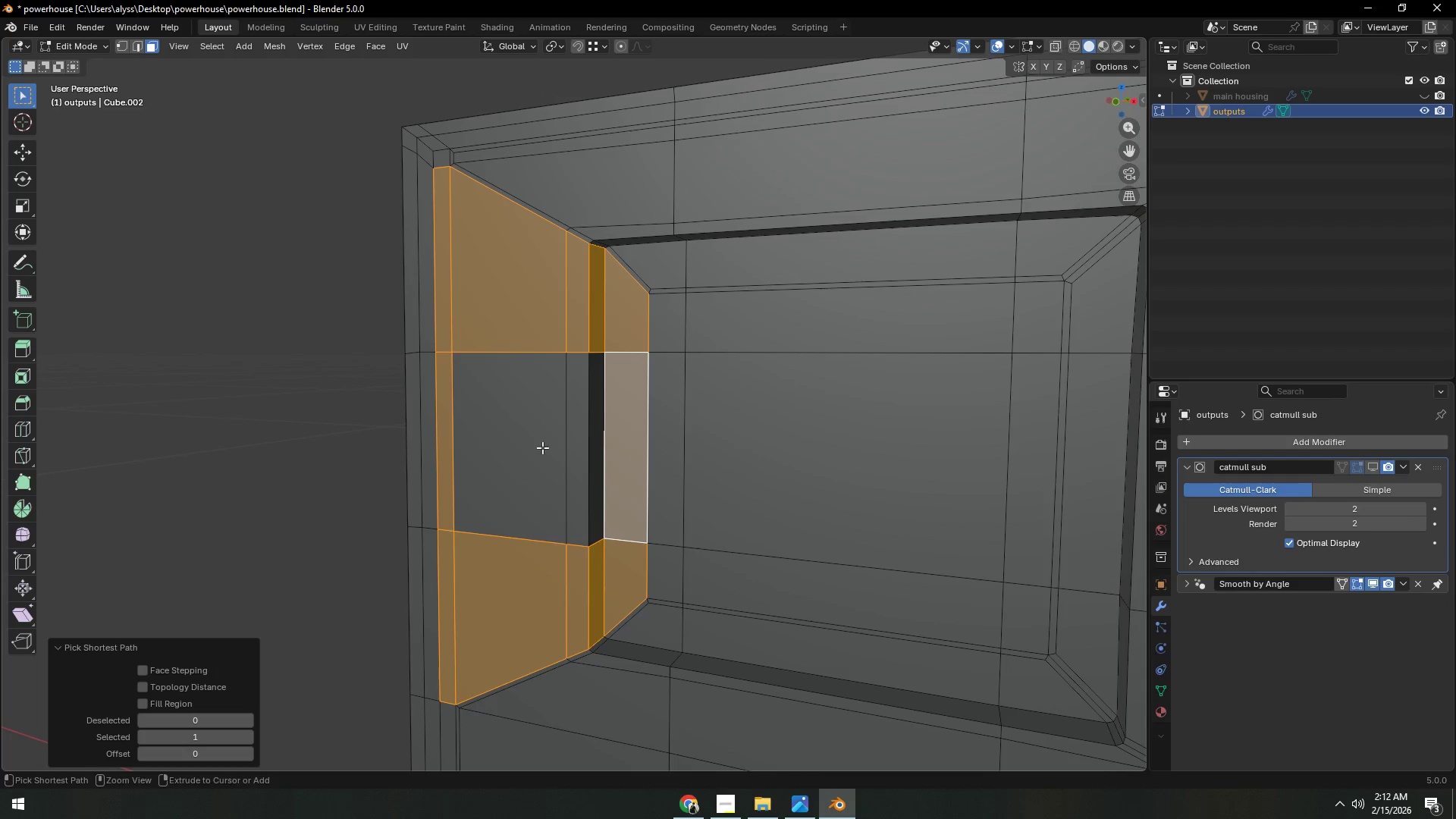 
triple_click([508, 450])
 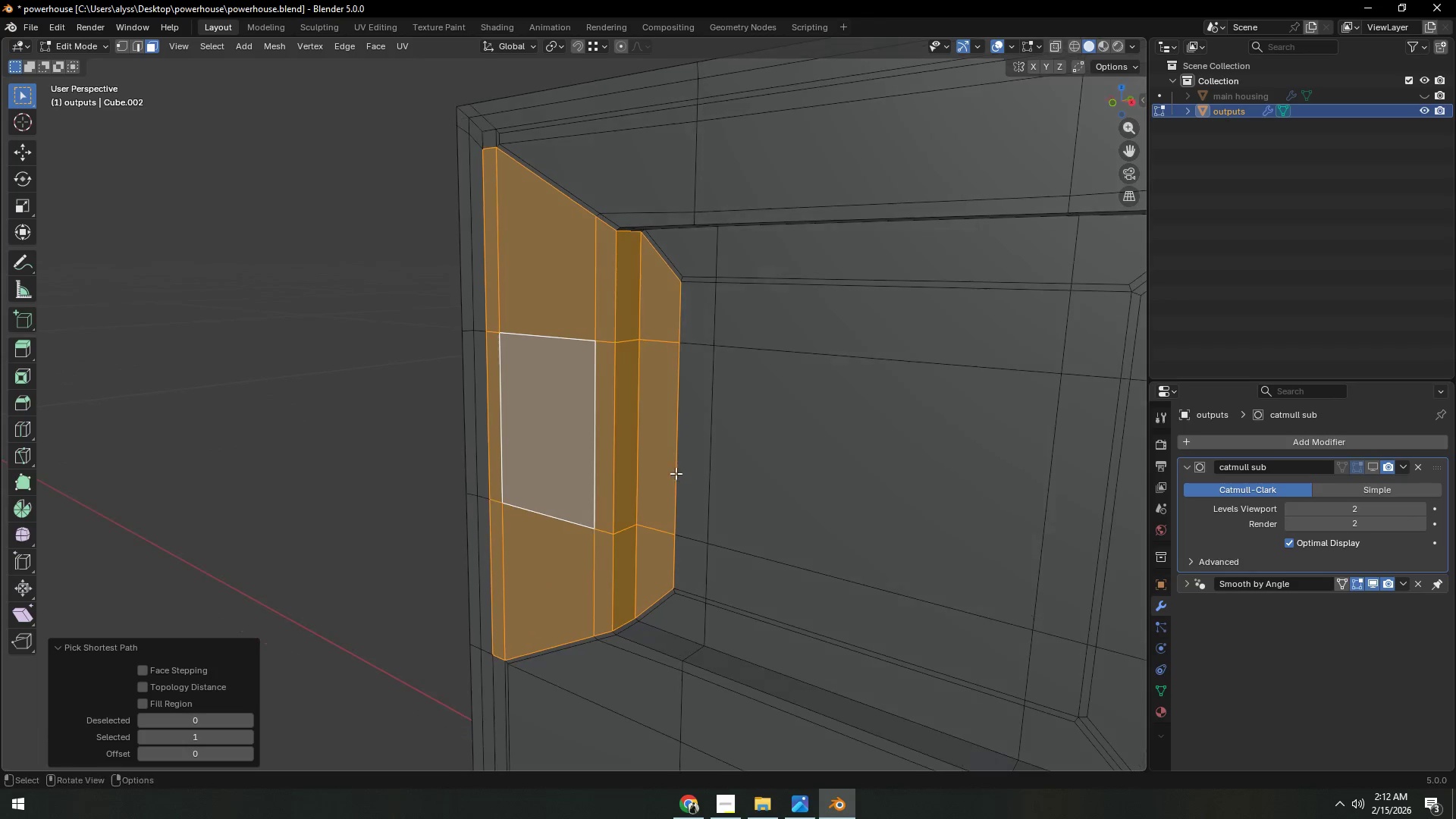 
scroll: coordinate [695, 470], scroll_direction: up, amount: 1.0
 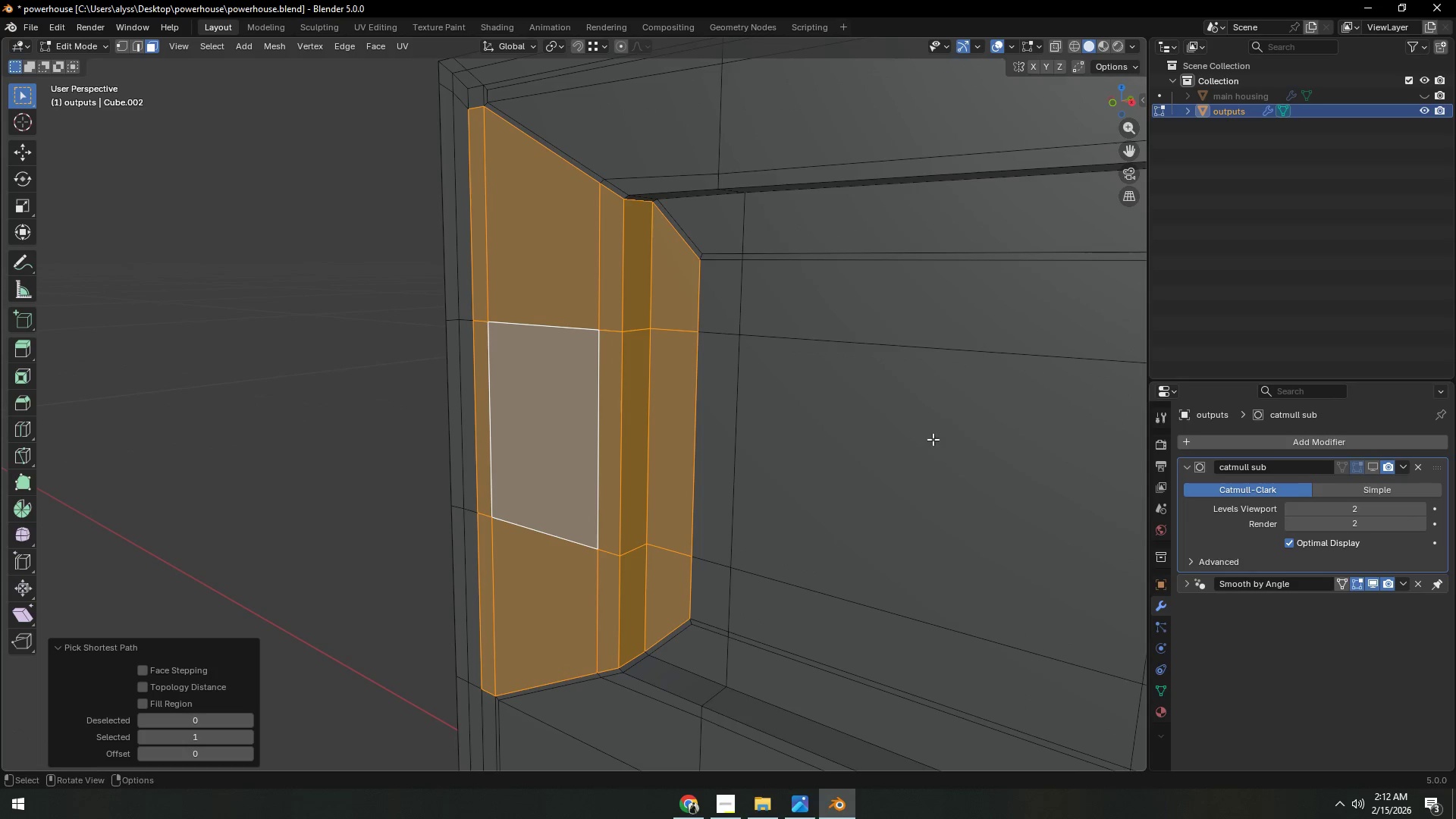 
key(I)
 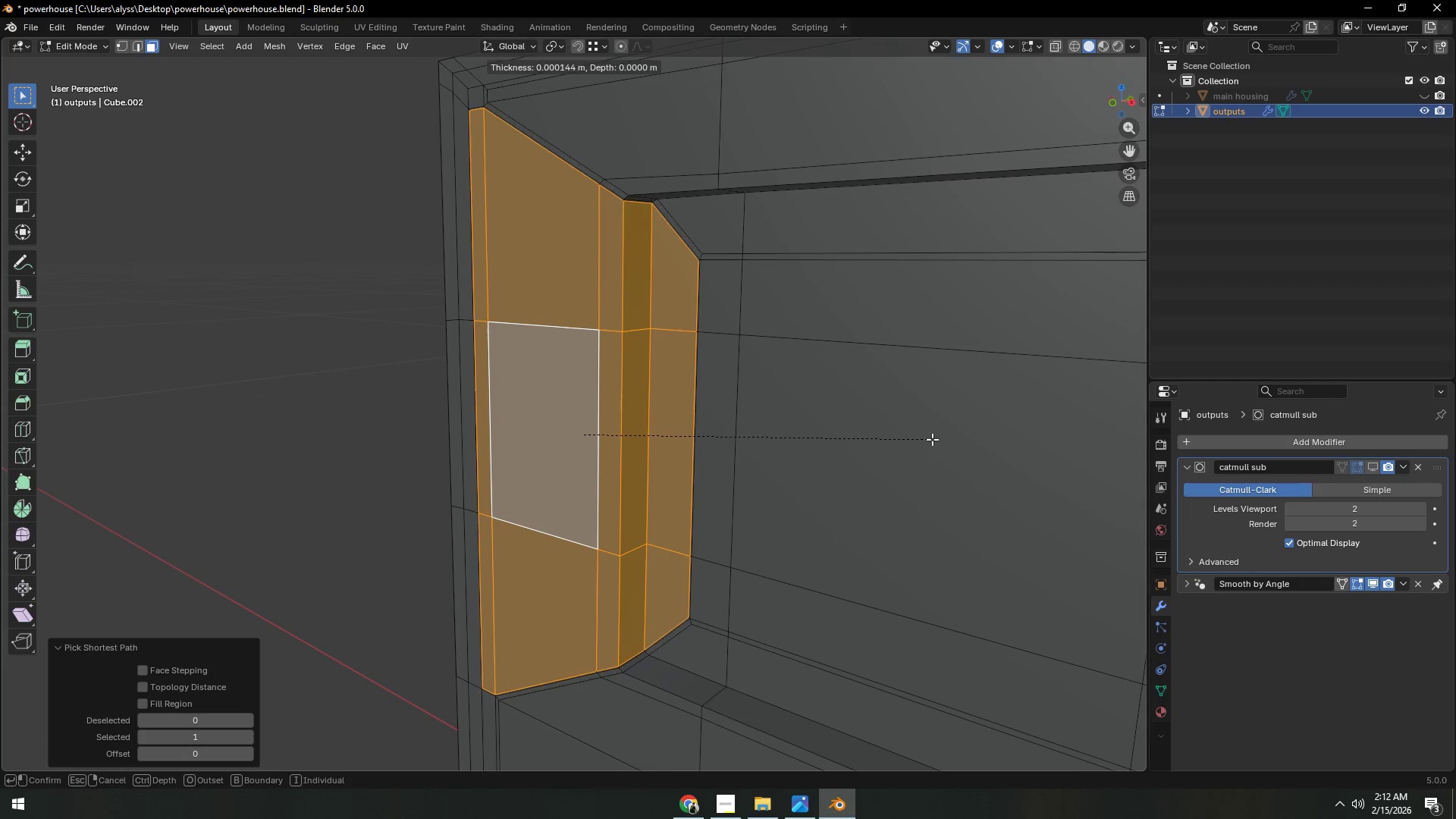 
hold_key(key=ShiftLeft, duration=1.53)
 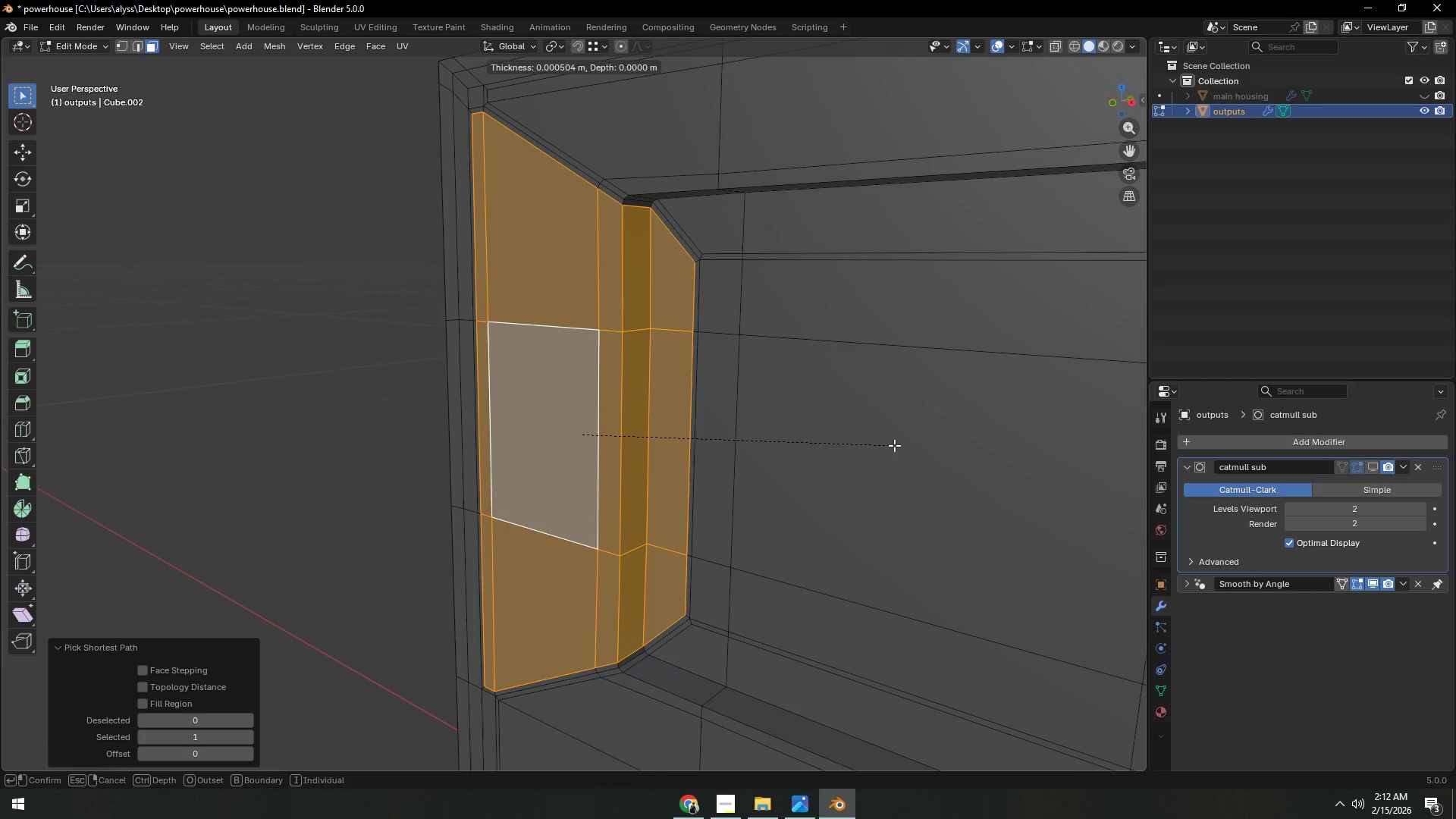 
hold_key(key=ShiftLeft, duration=1.51)
 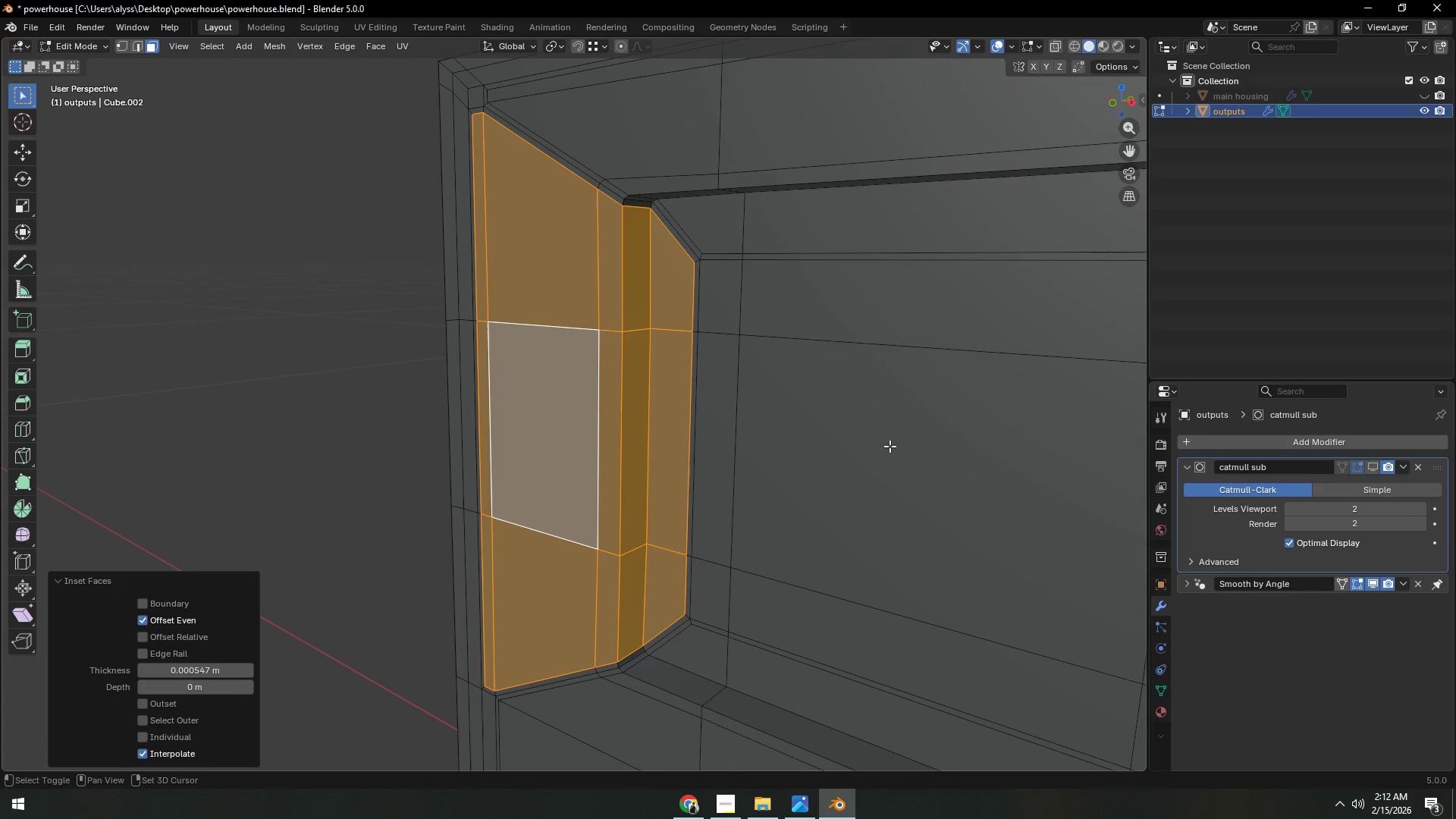 
left_click([890, 446])
 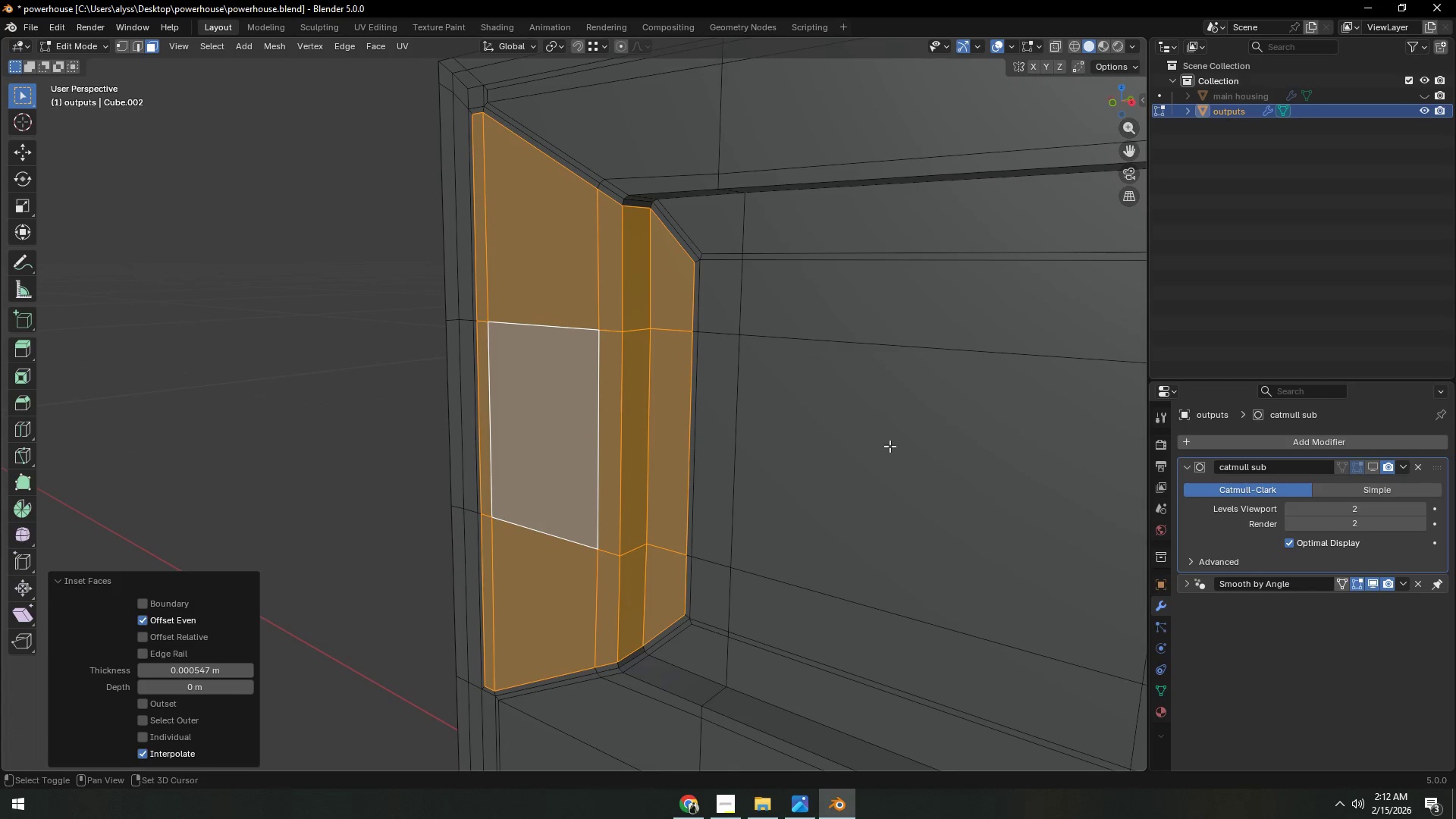 
key(Shift+ShiftLeft)
 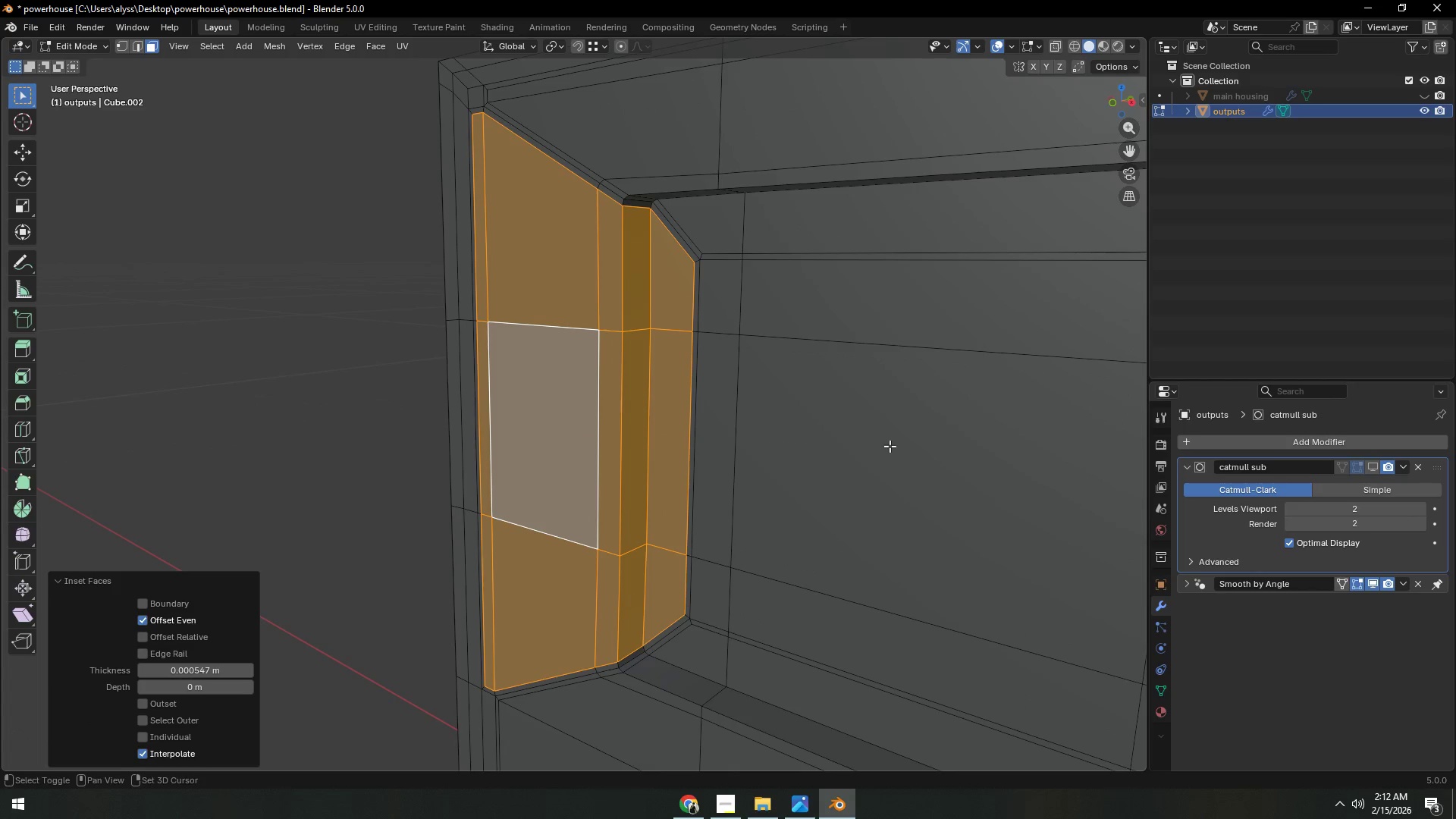 
key(Shift+ShiftLeft)
 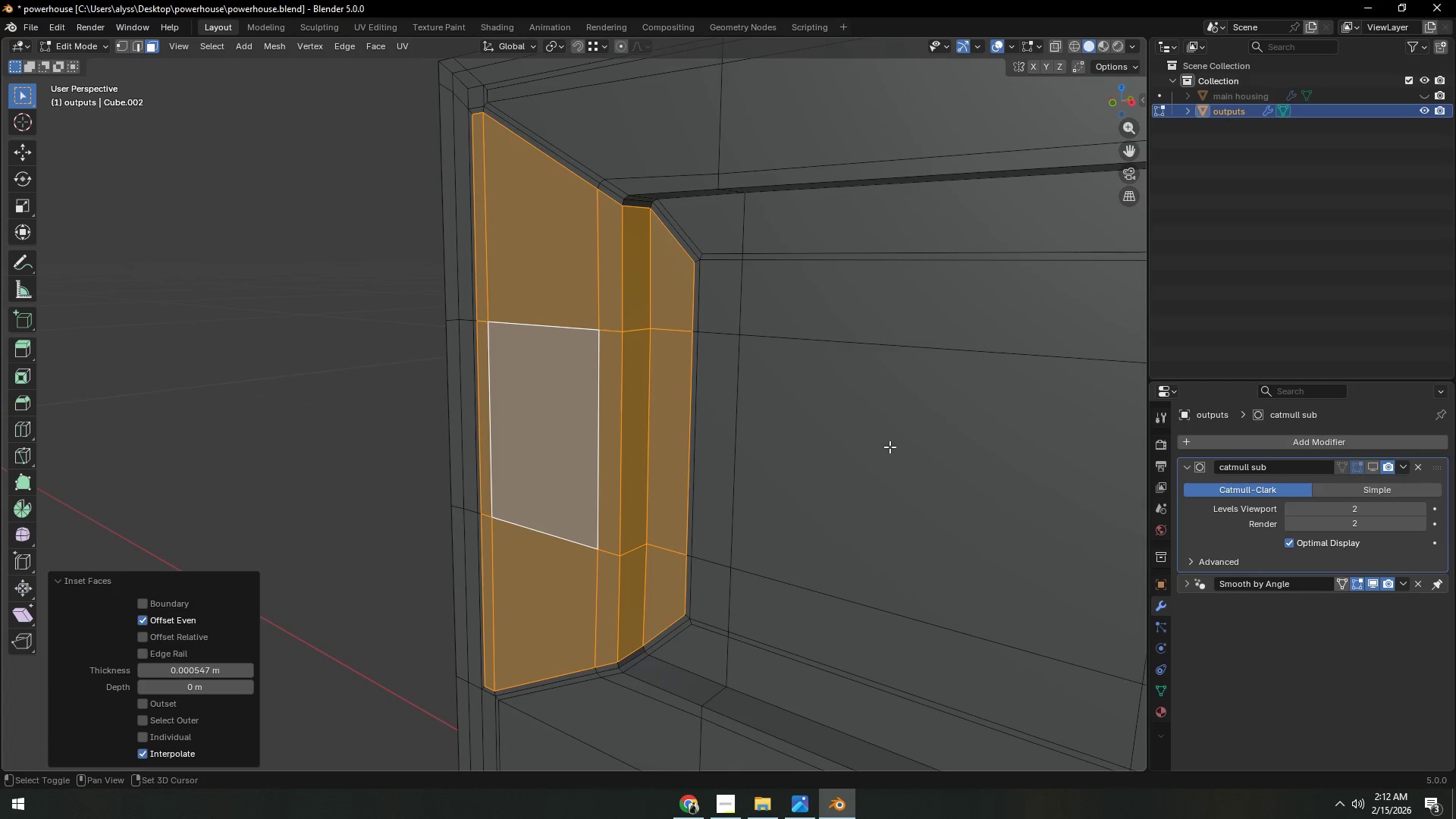 
key(Shift+ShiftLeft)
 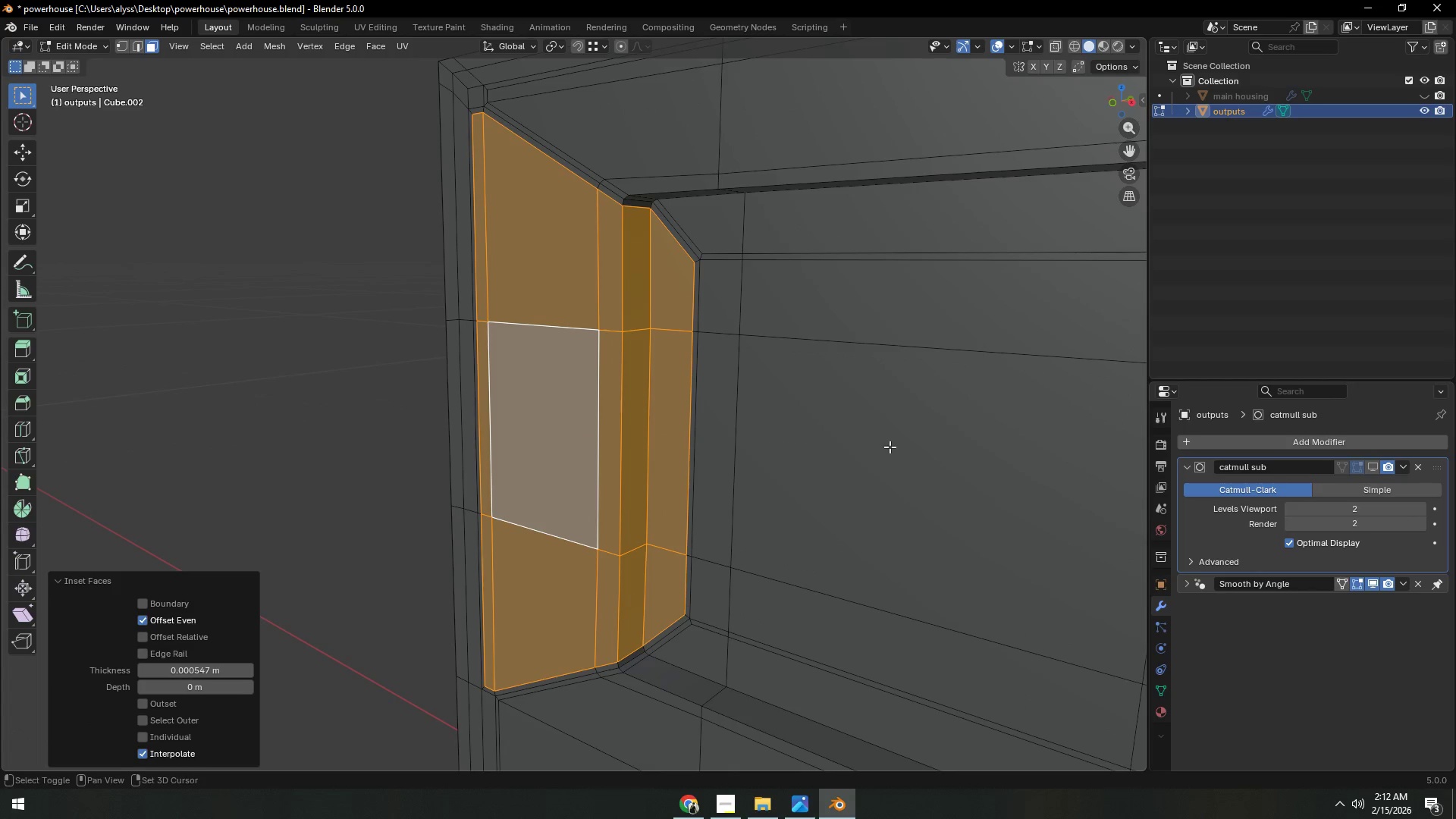 
key(Shift+ShiftLeft)
 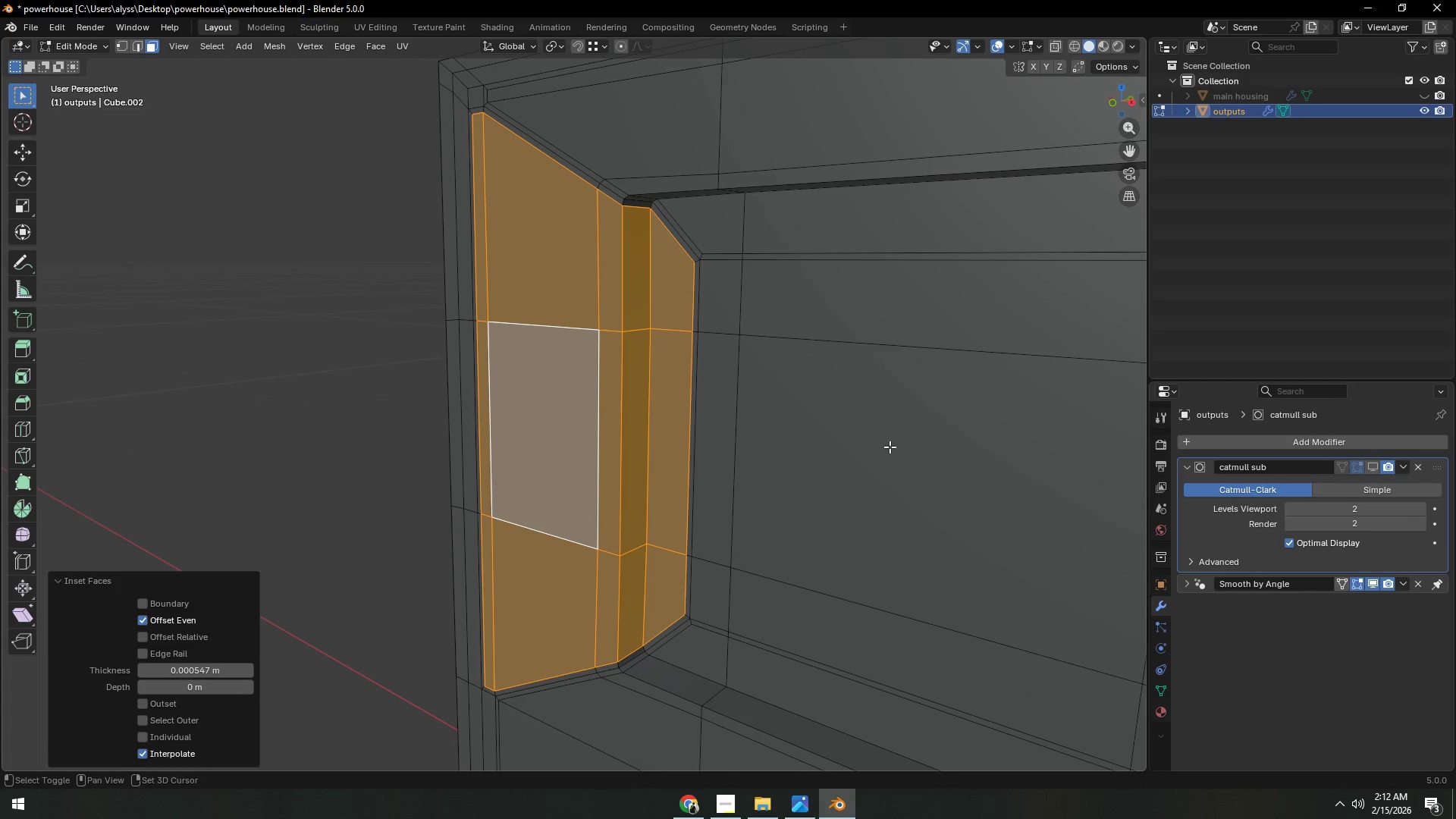 
key(Shift+ShiftLeft)
 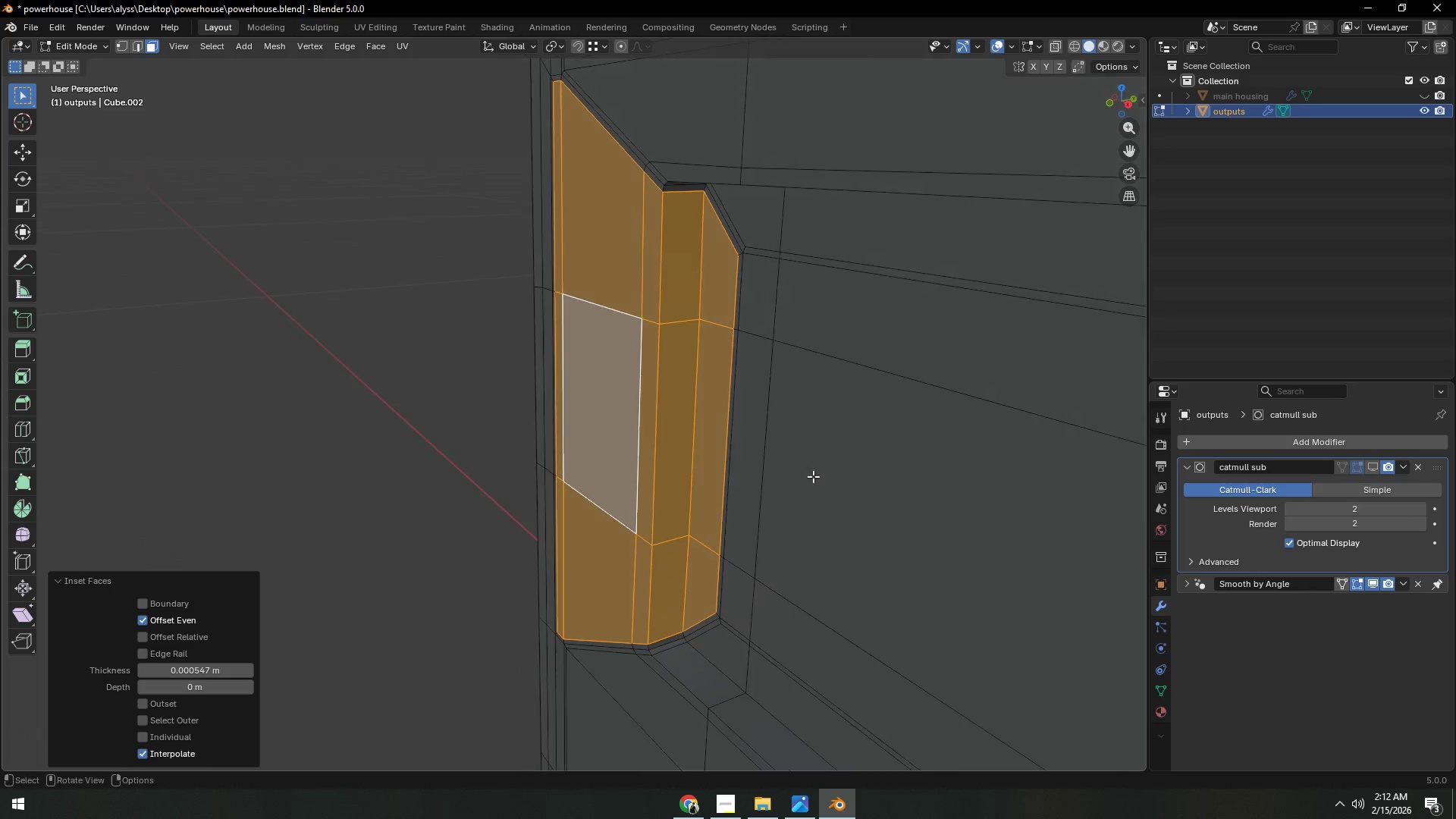 
key(Control+R)
 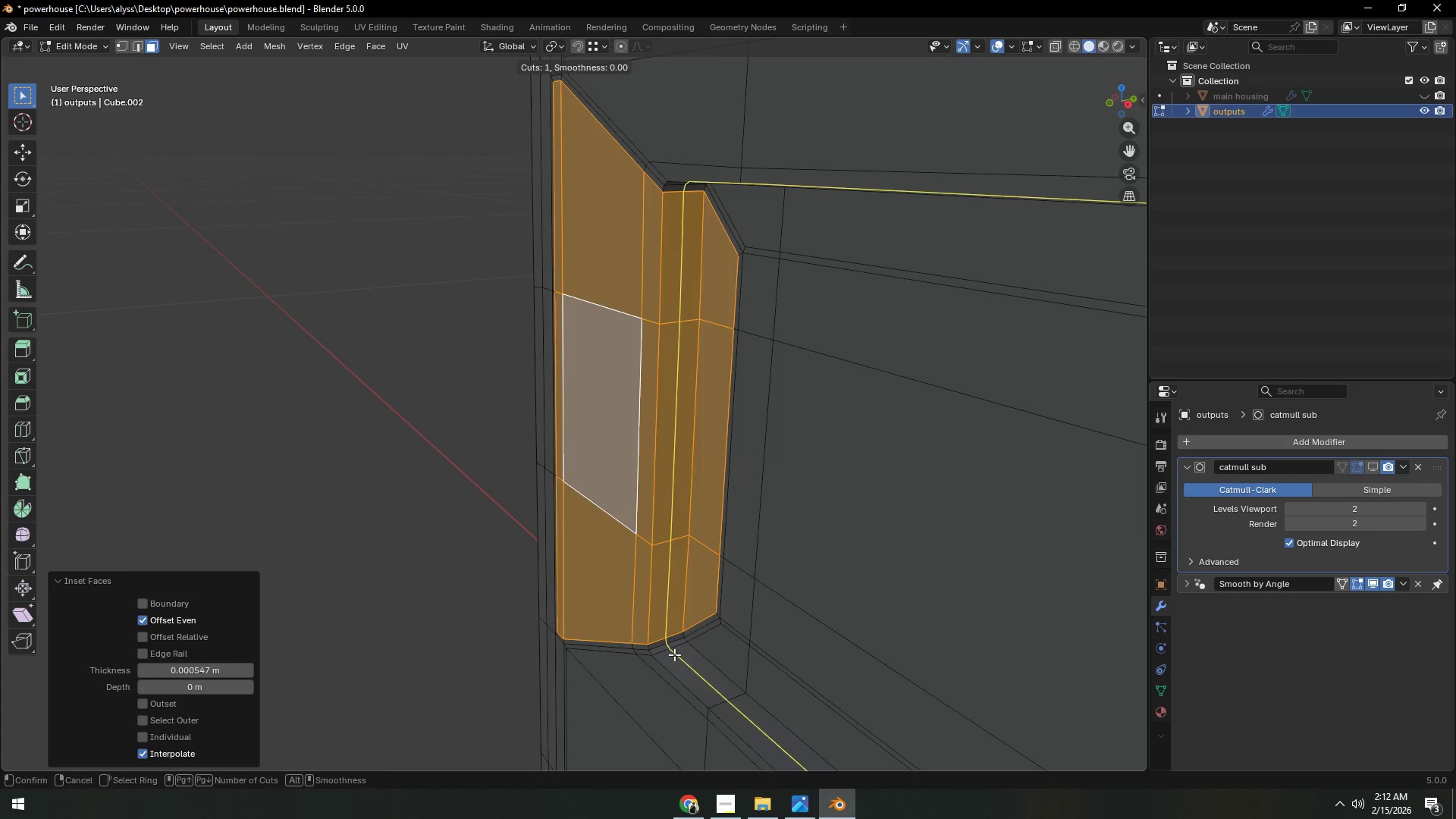 
left_click([674, 654])
 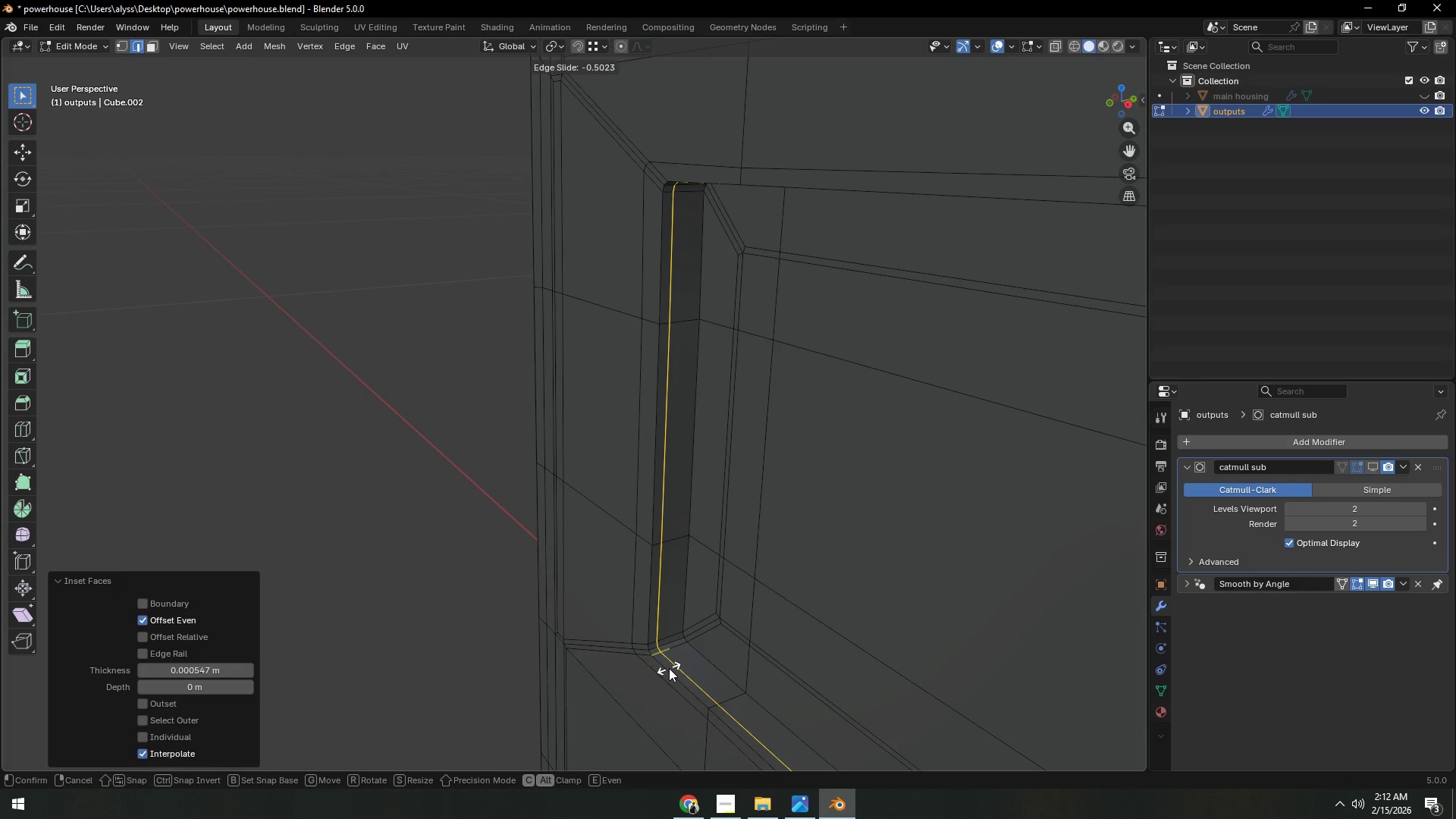 
wait(5.33)
 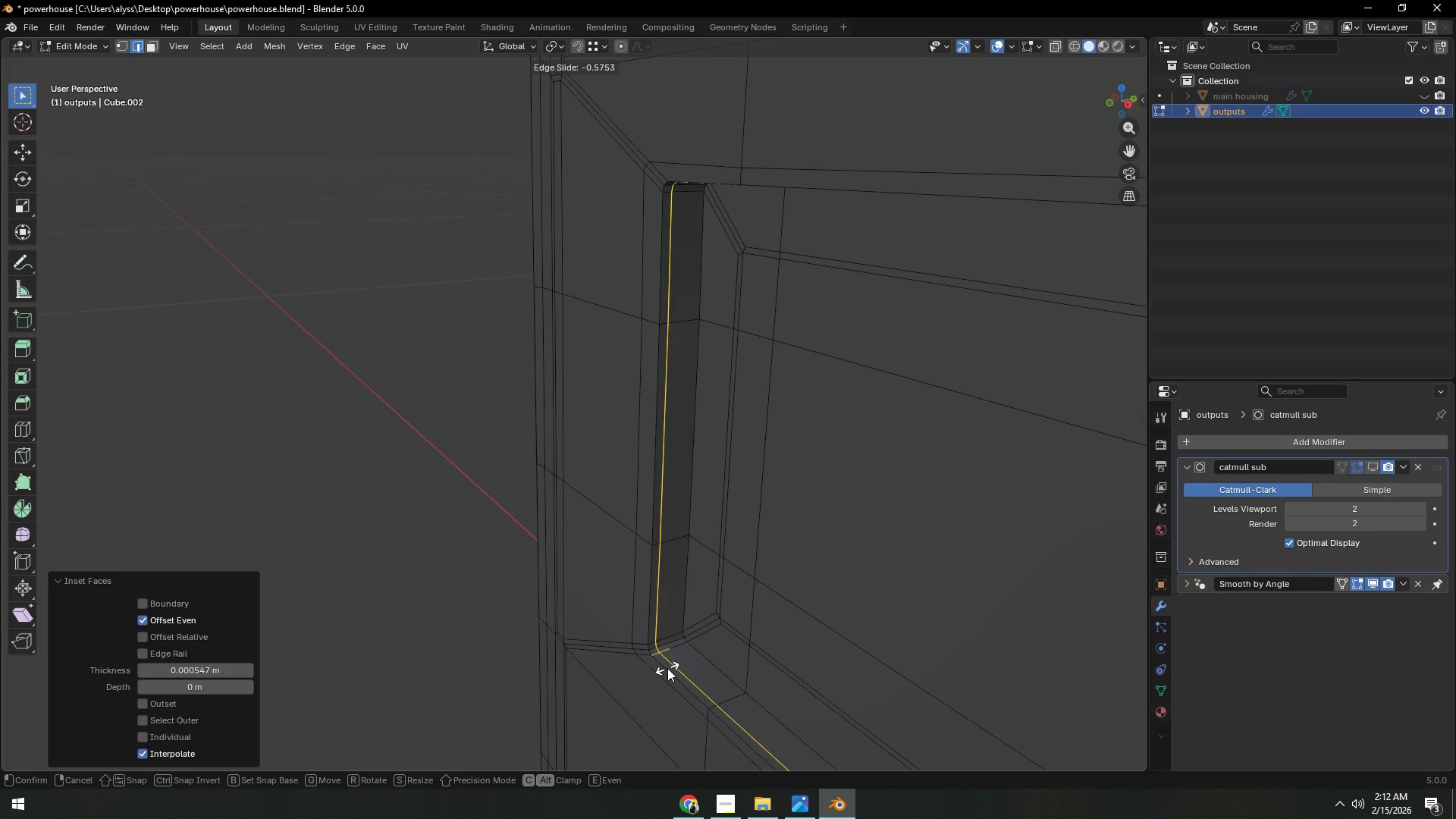 
left_click([668, 670])
 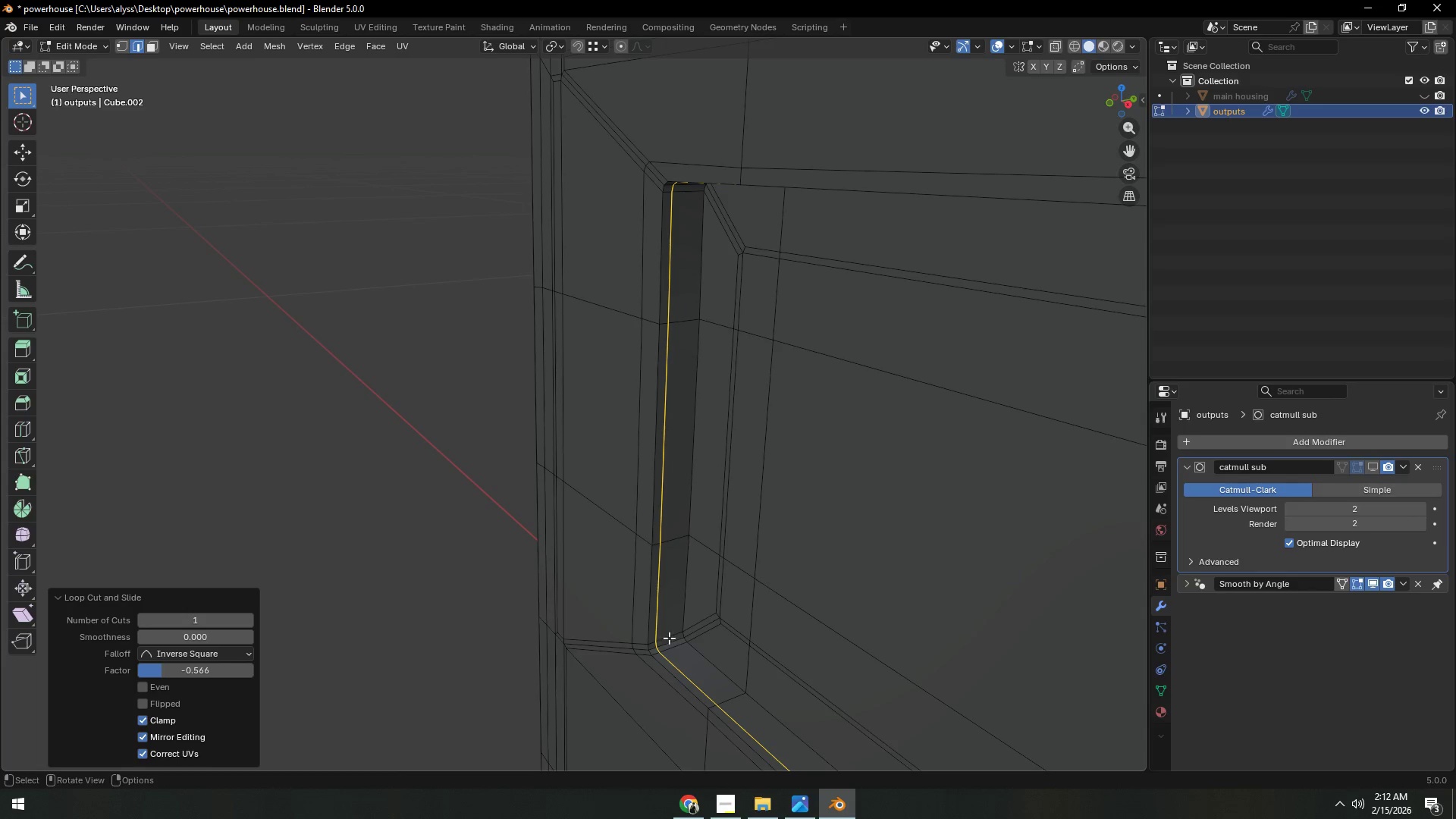 
key(Control+ControlLeft)
 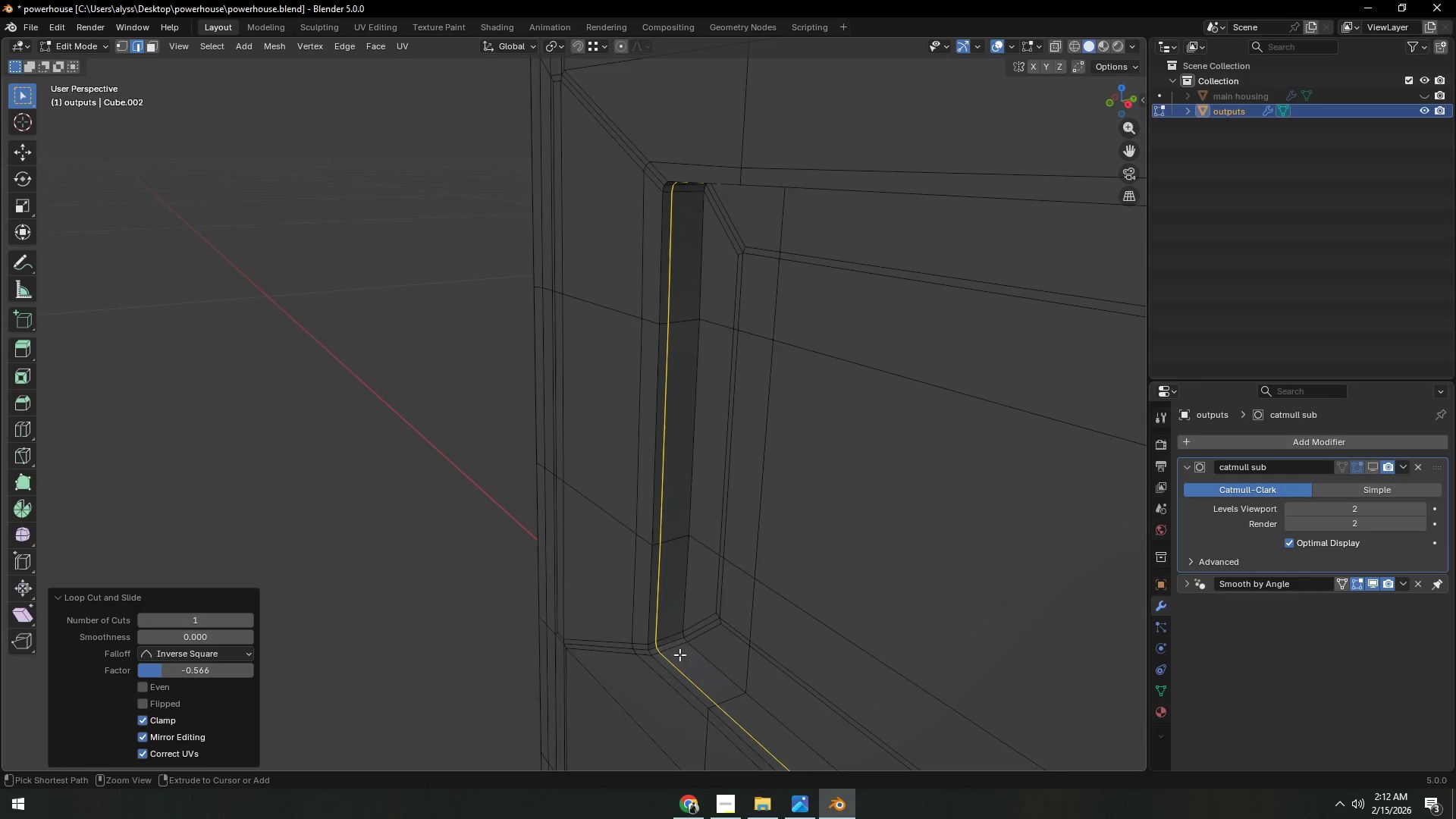 
key(Control+R)
 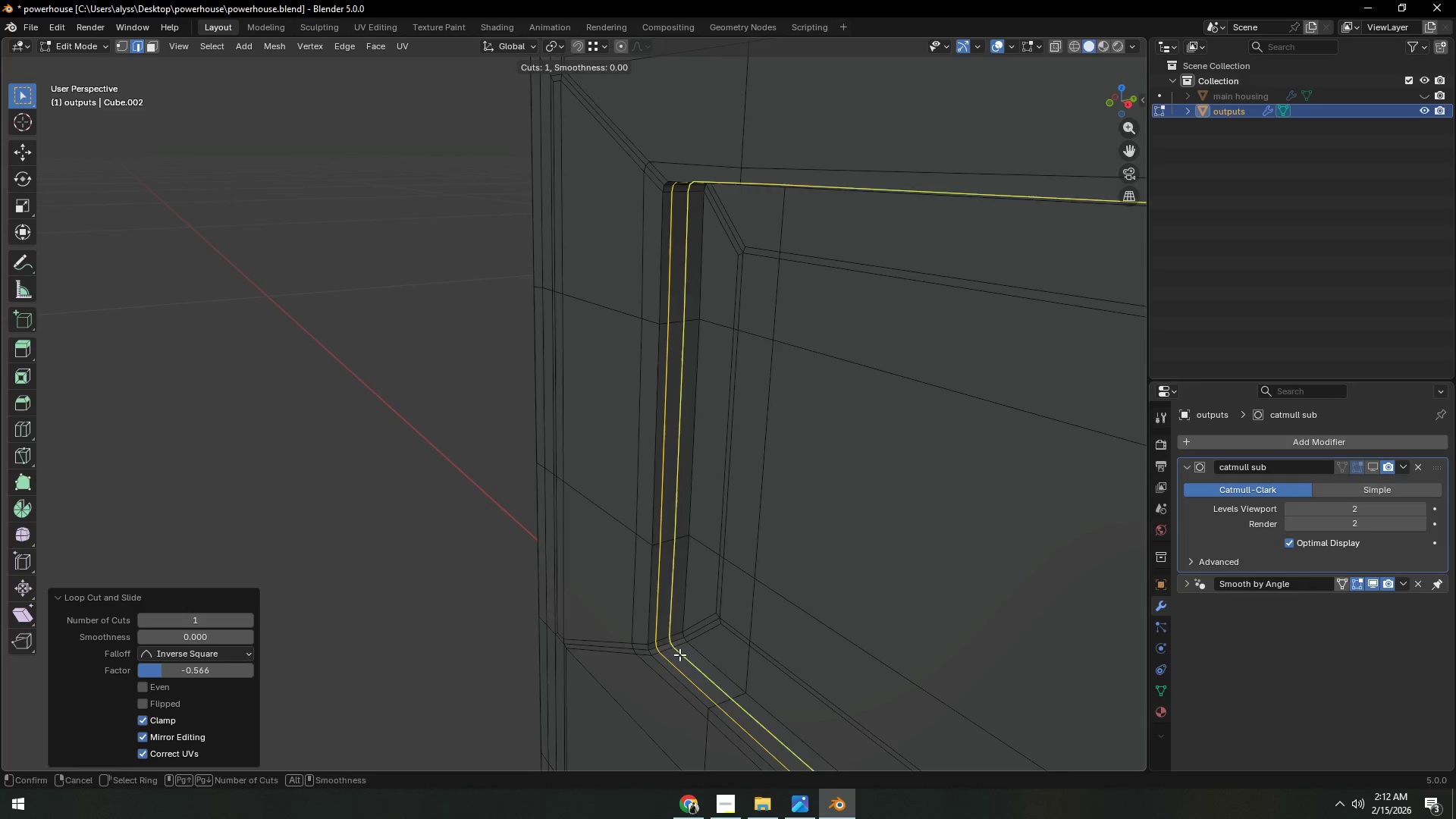 
right_click([679, 654])
 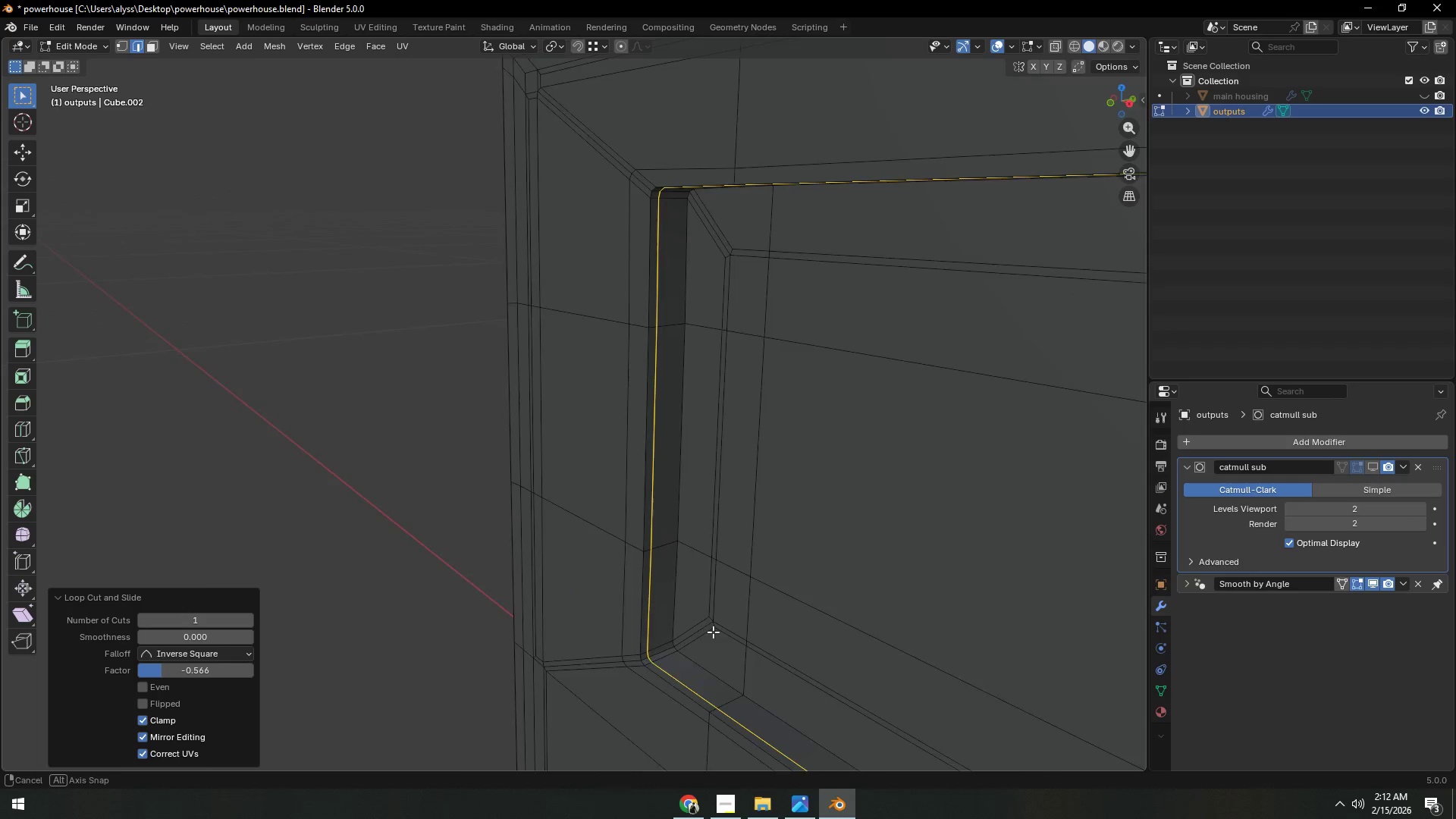 
key(Tab)
 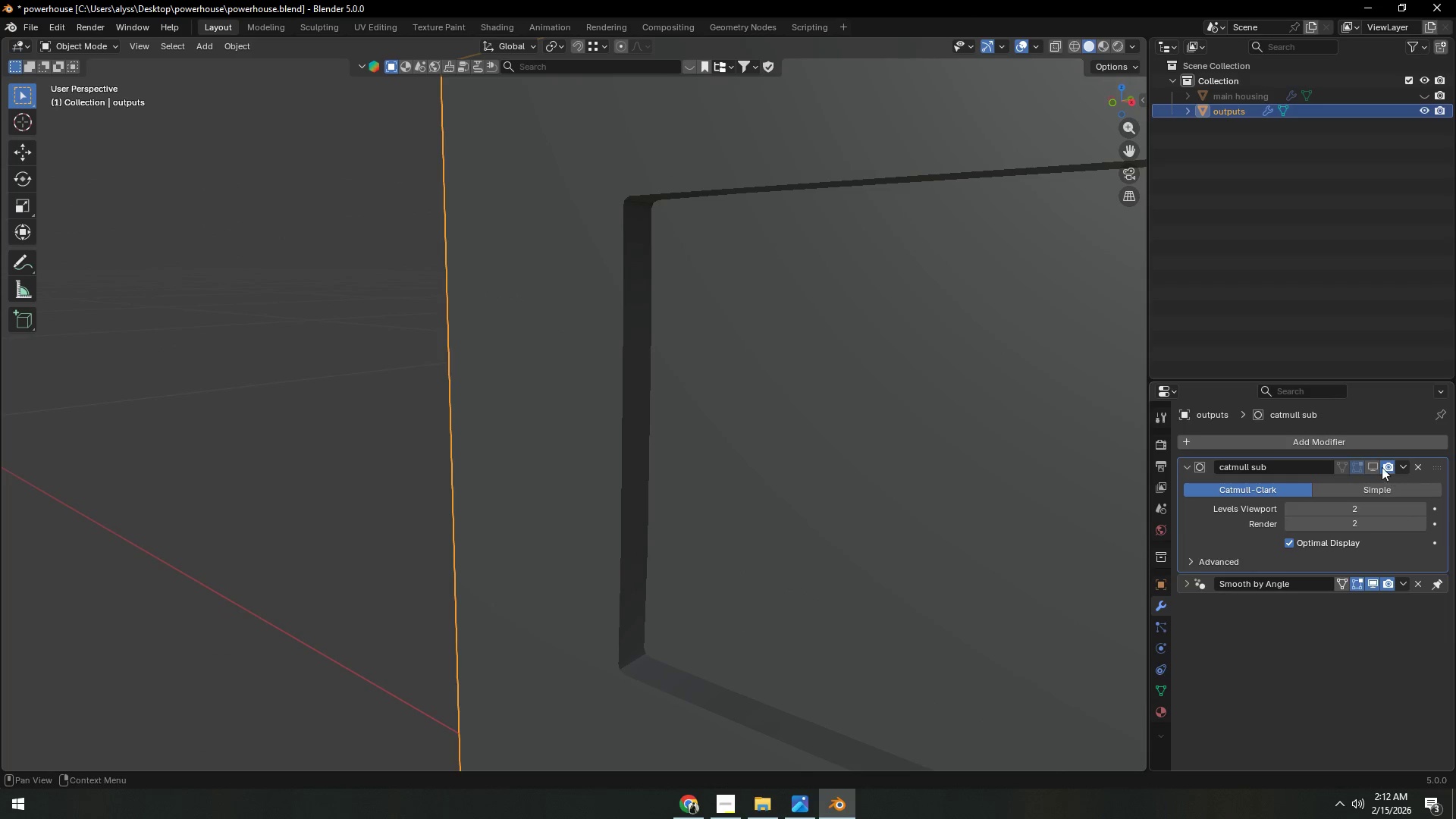 
left_click([1377, 467])
 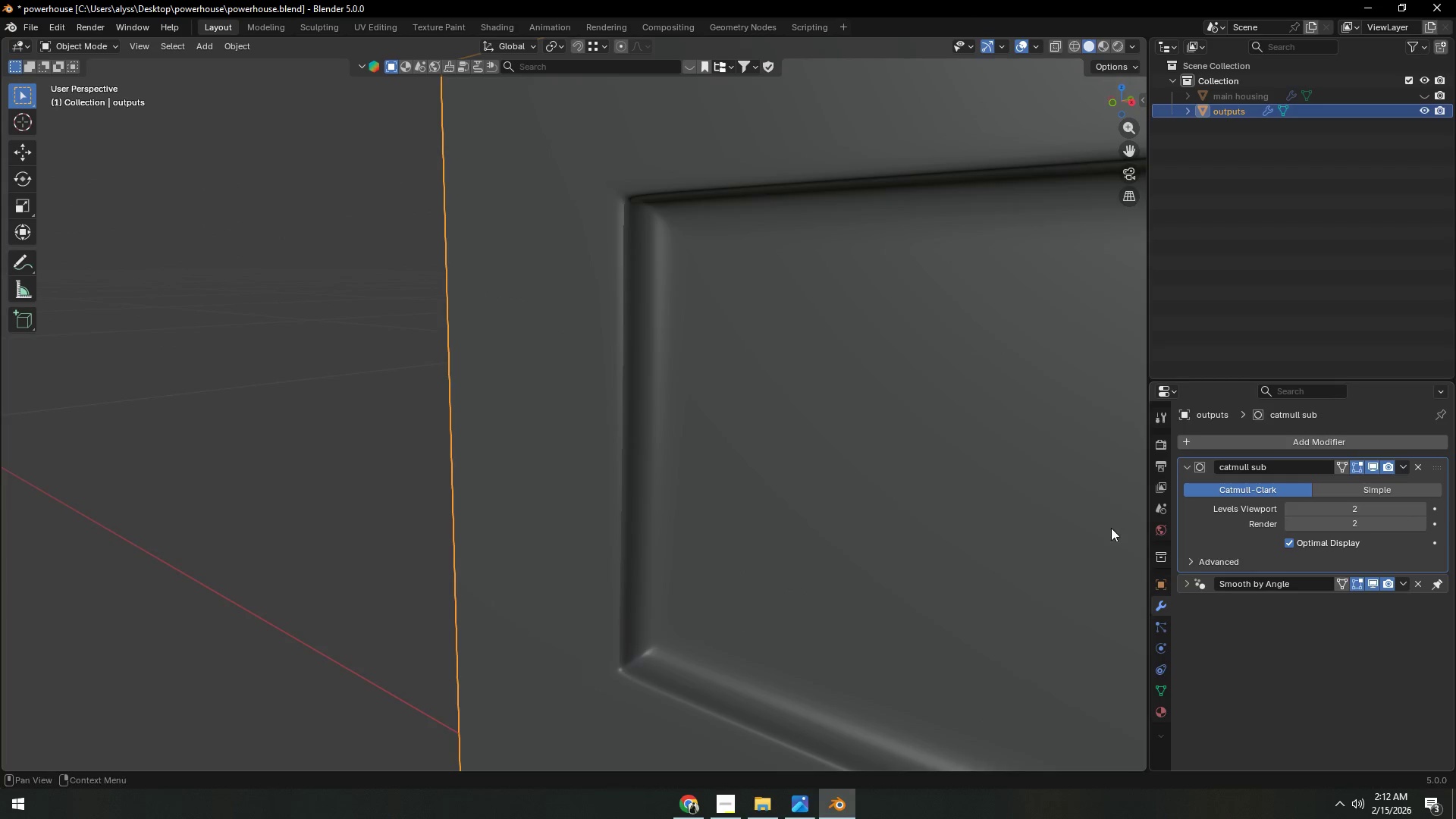 
scroll: coordinate [909, 544], scroll_direction: down, amount: 3.0
 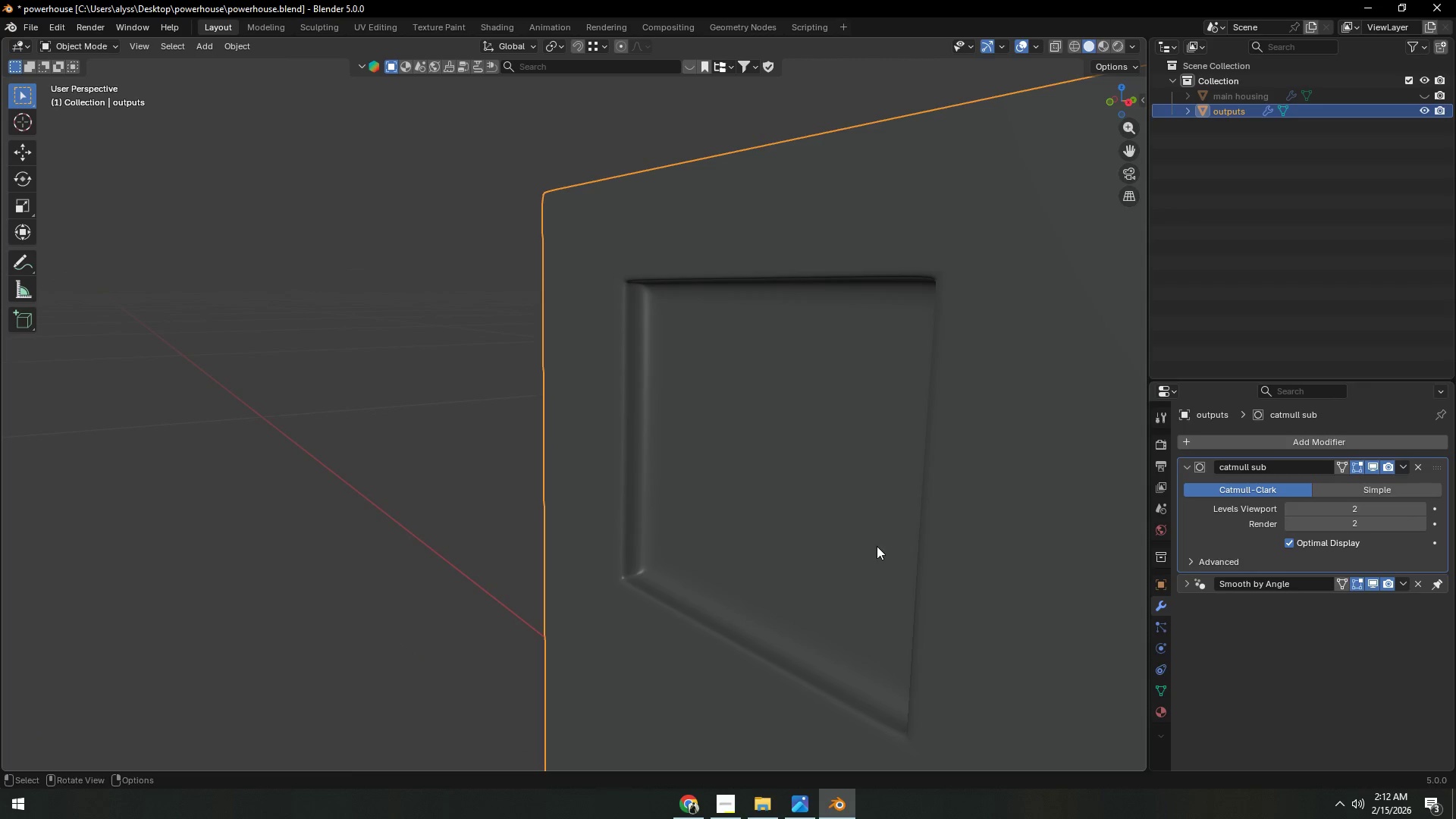 
scroll: coordinate [827, 546], scroll_direction: up, amount: 3.0
 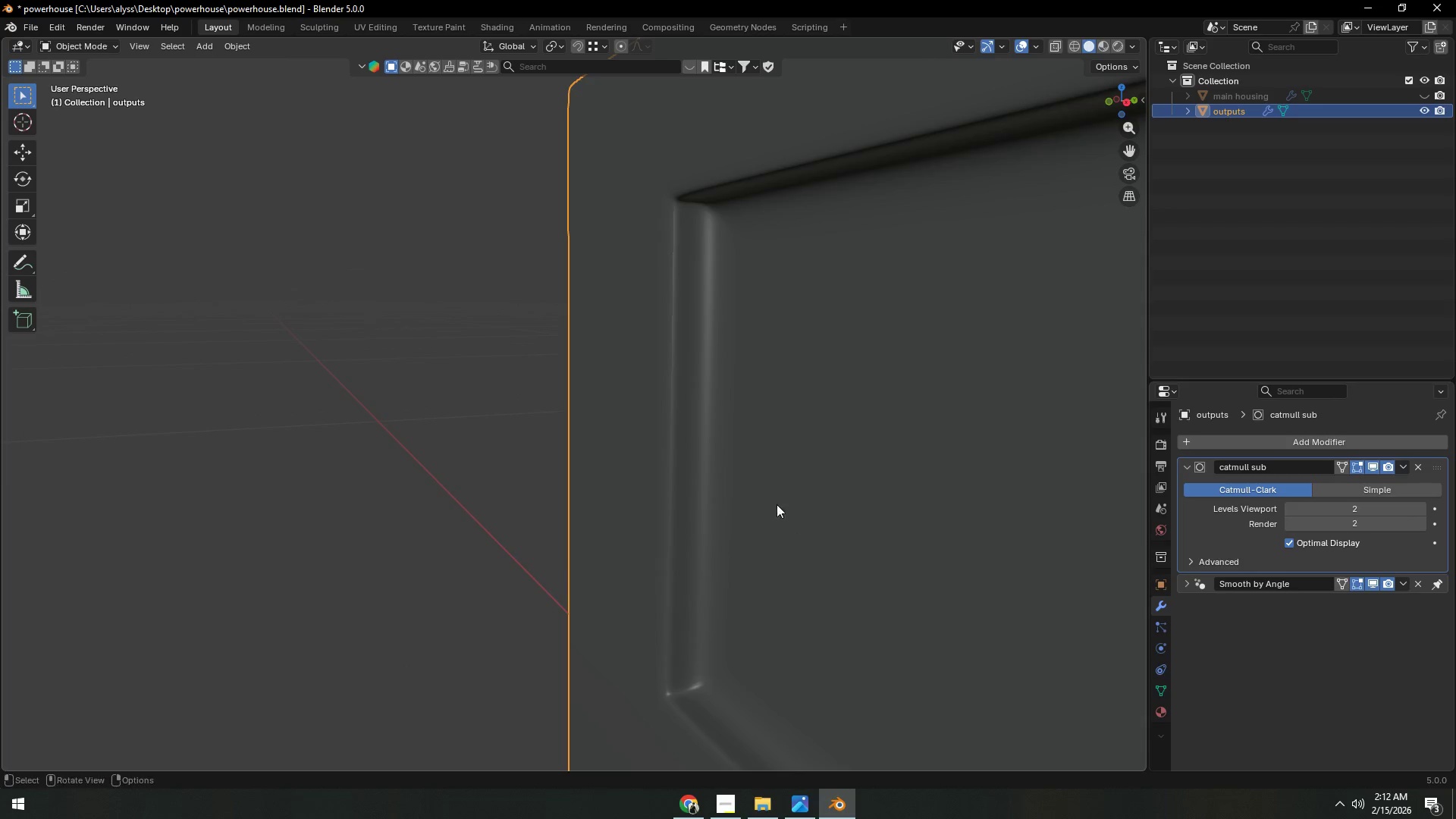 
left_click([704, 421])
 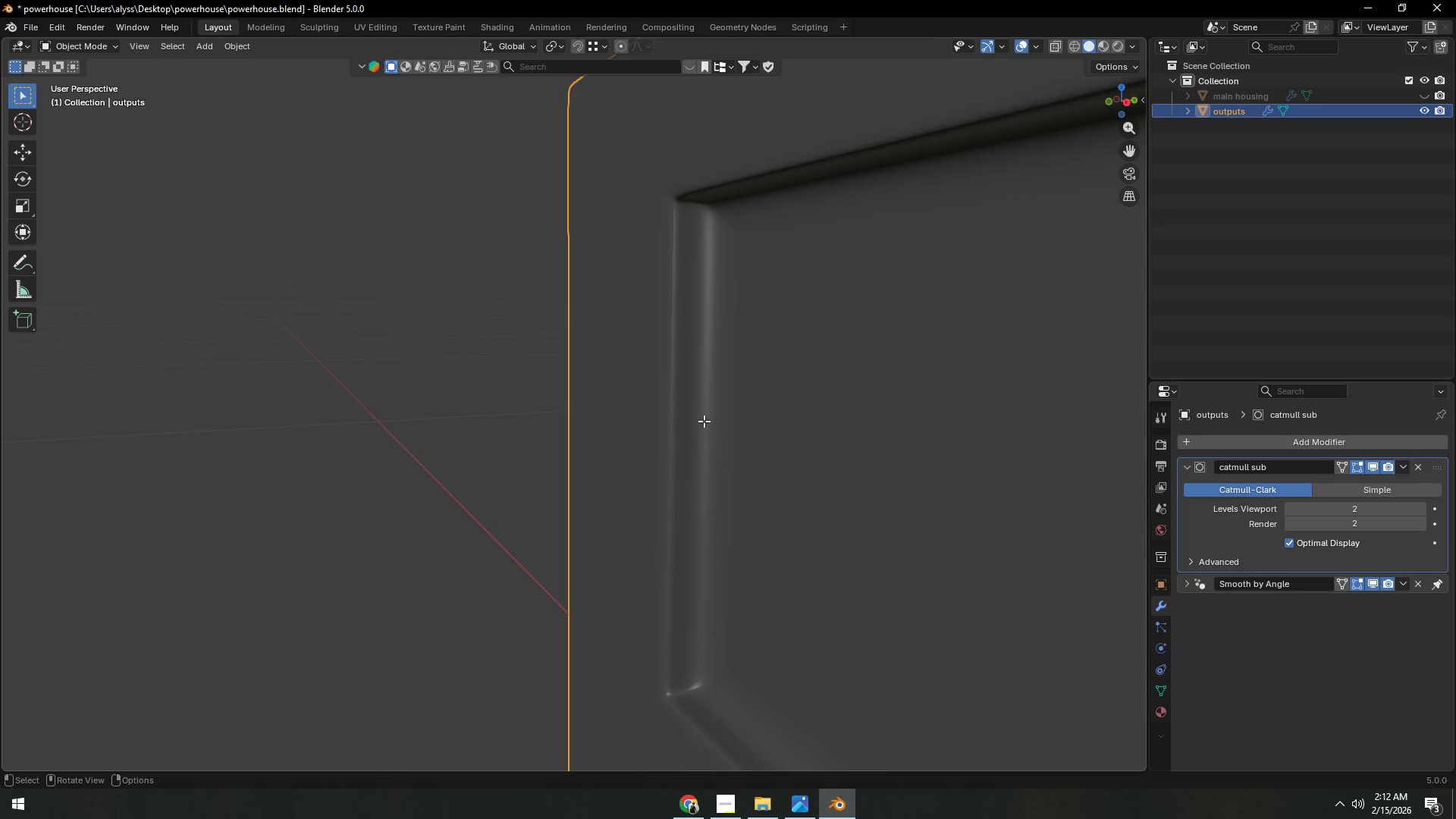 
key(Tab)
 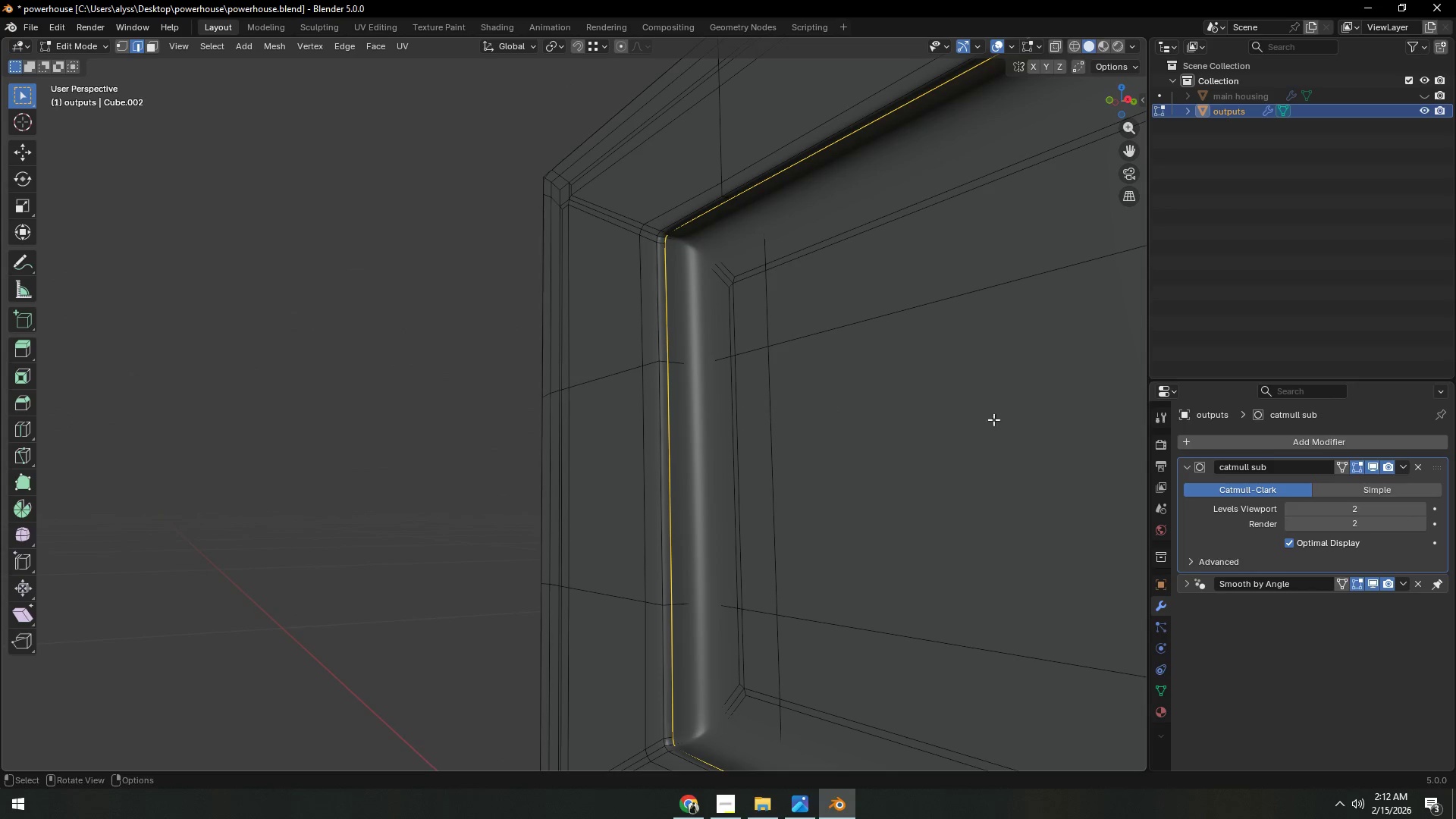 
left_click([1371, 460])
 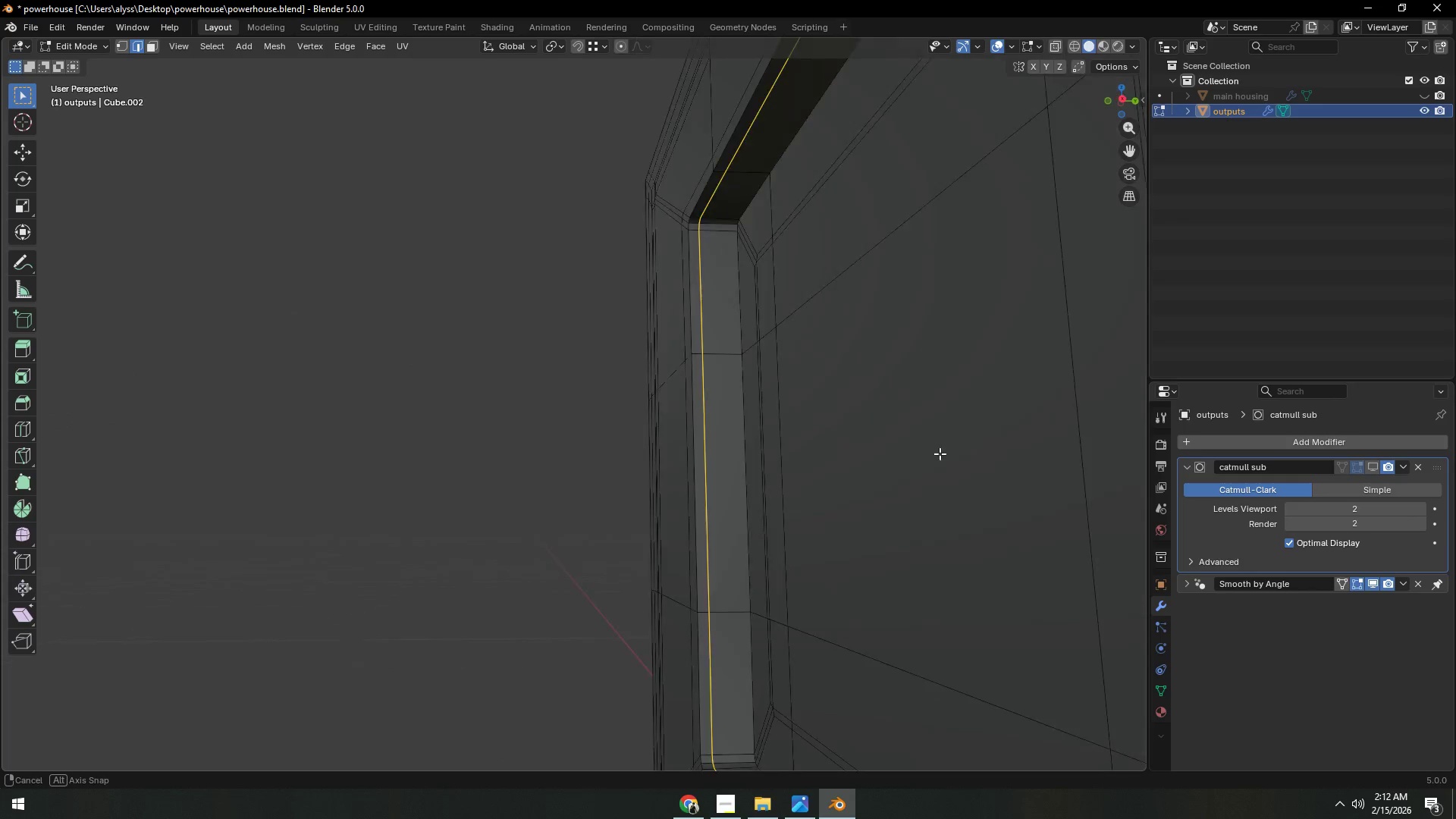 
key(Control+ControlLeft)
 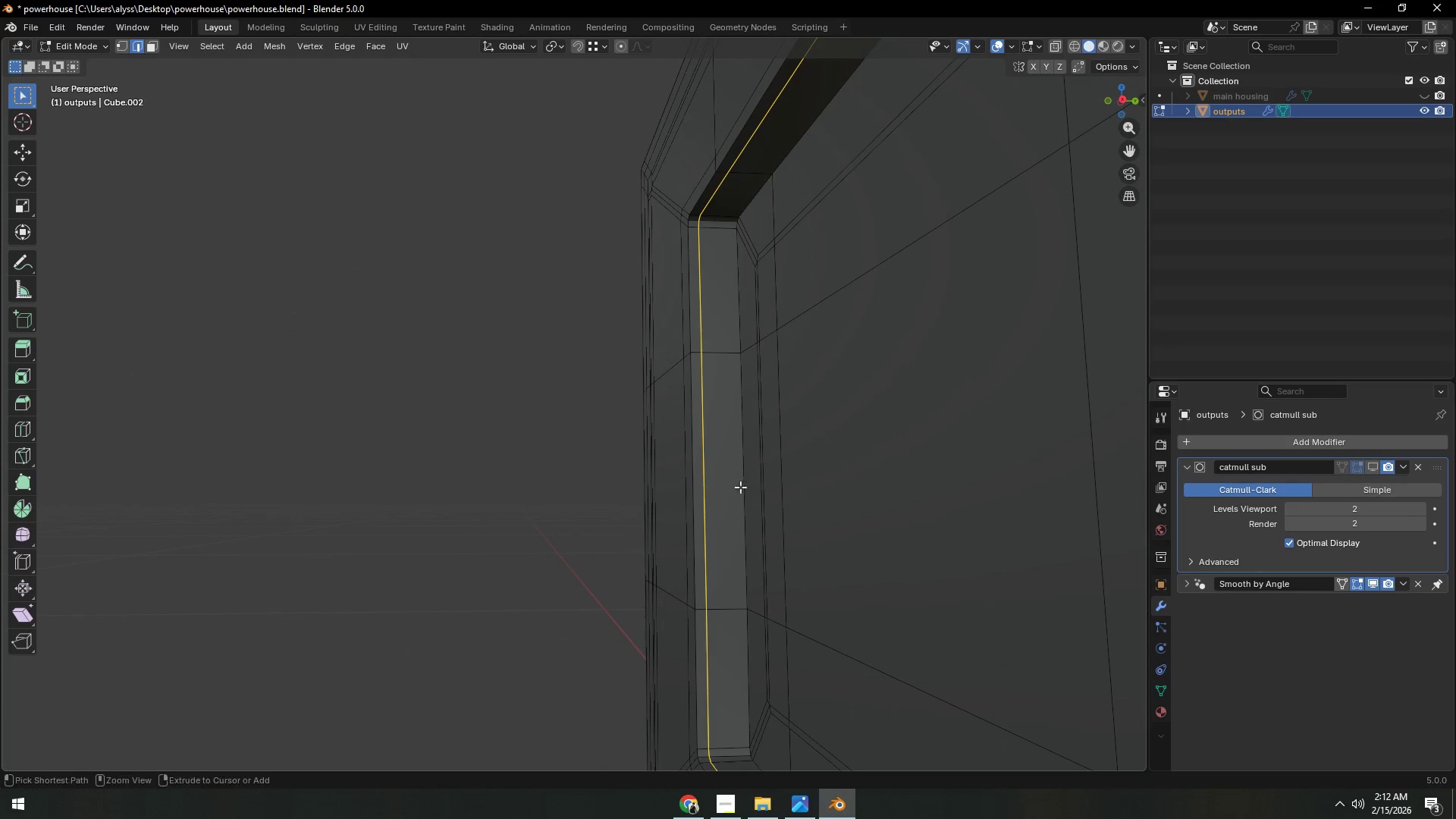 
key(Control+R)
 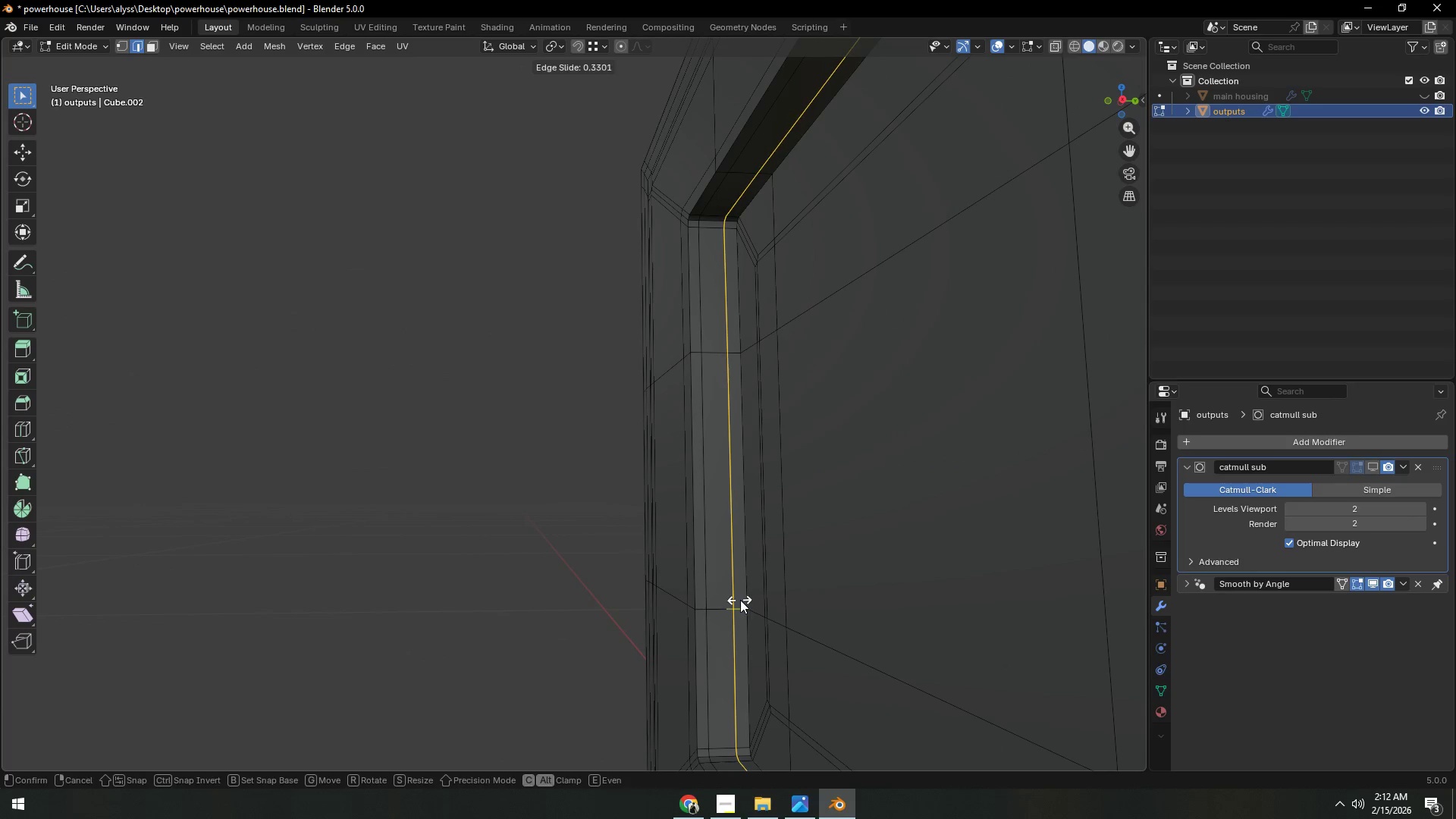 
left_click([742, 600])
 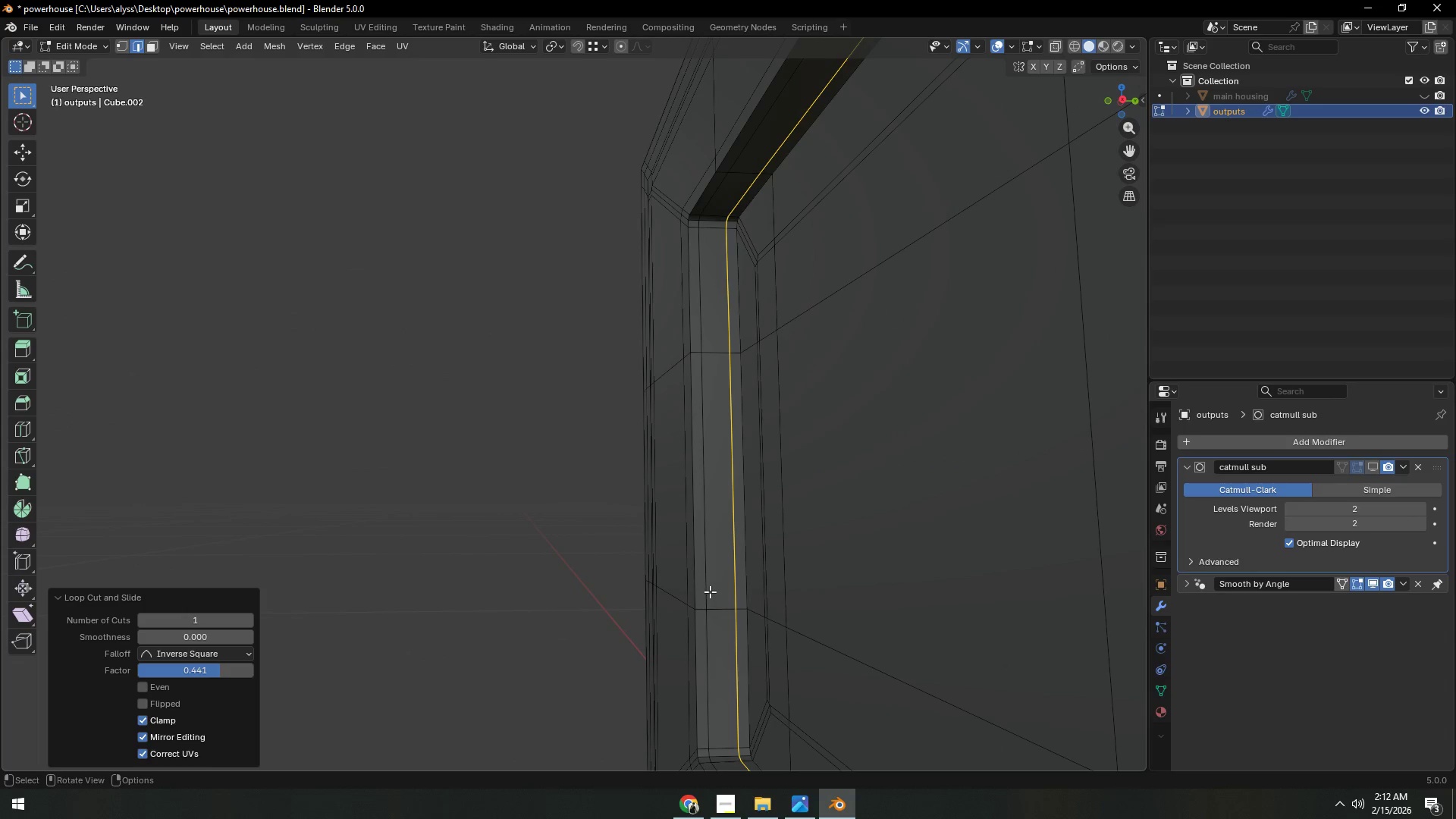 
key(Alt+AltLeft)
 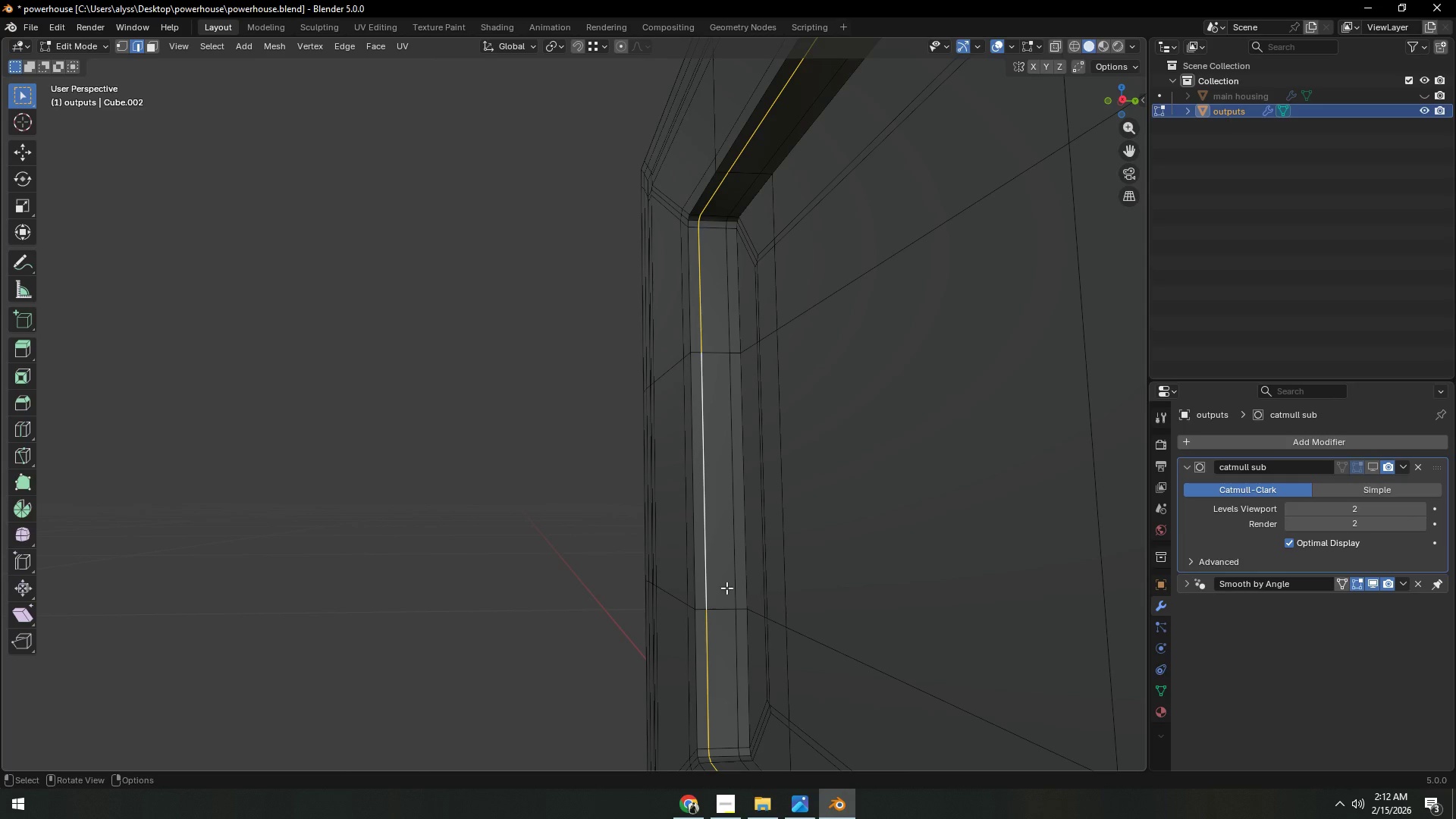 
type(gg)
 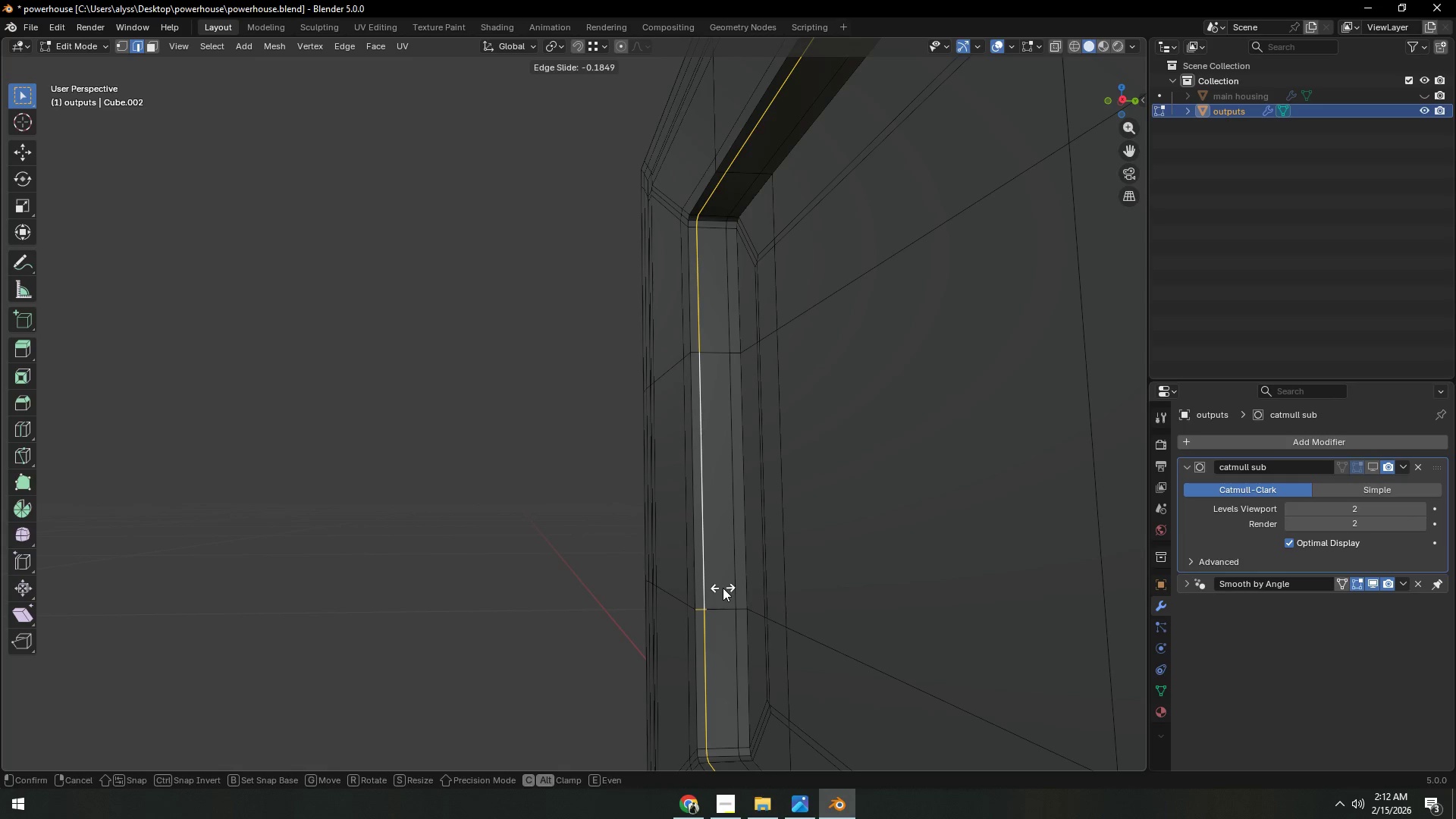 
left_click([723, 588])
 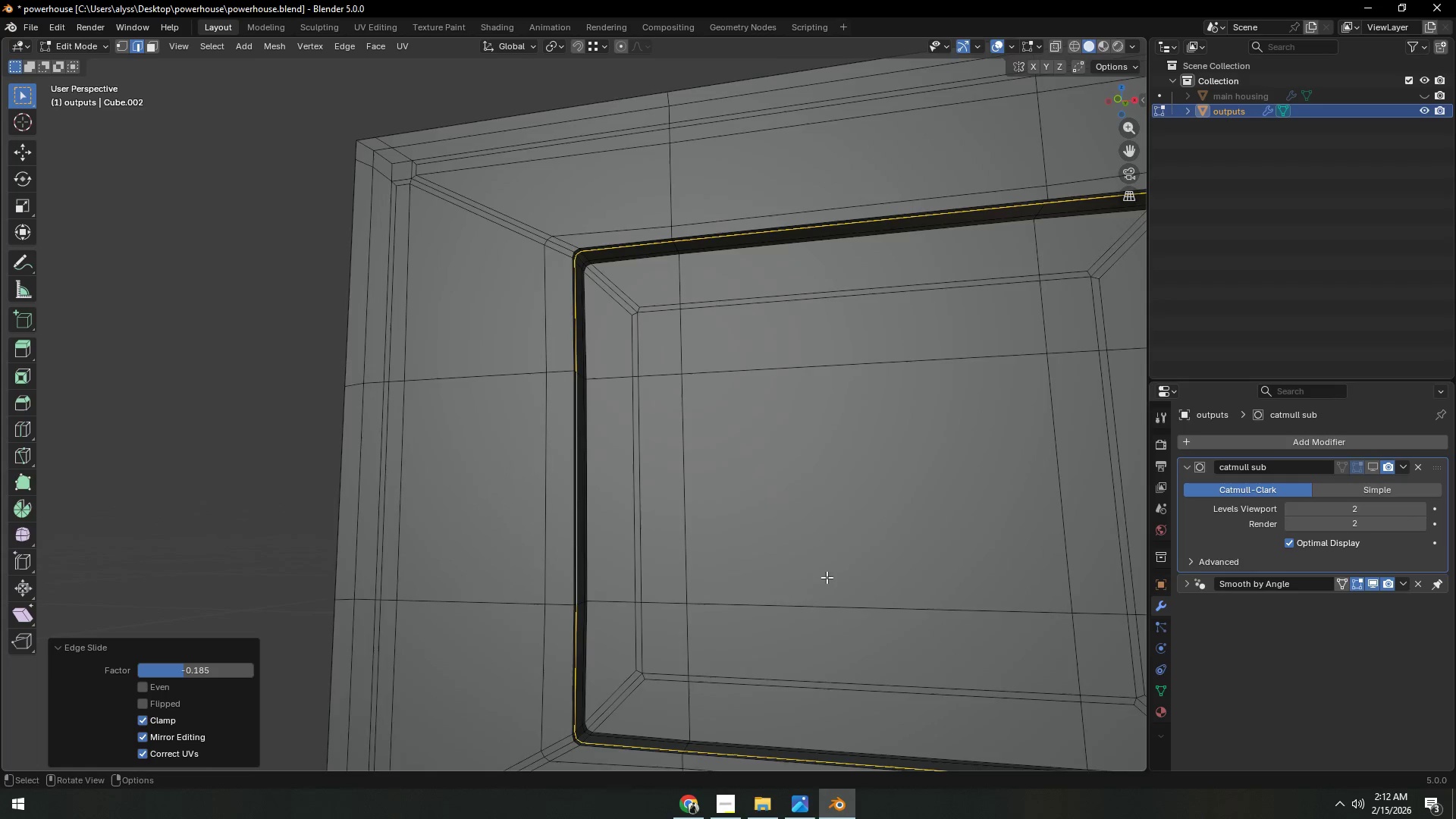 
scroll: coordinate [827, 577], scroll_direction: down, amount: 2.0
 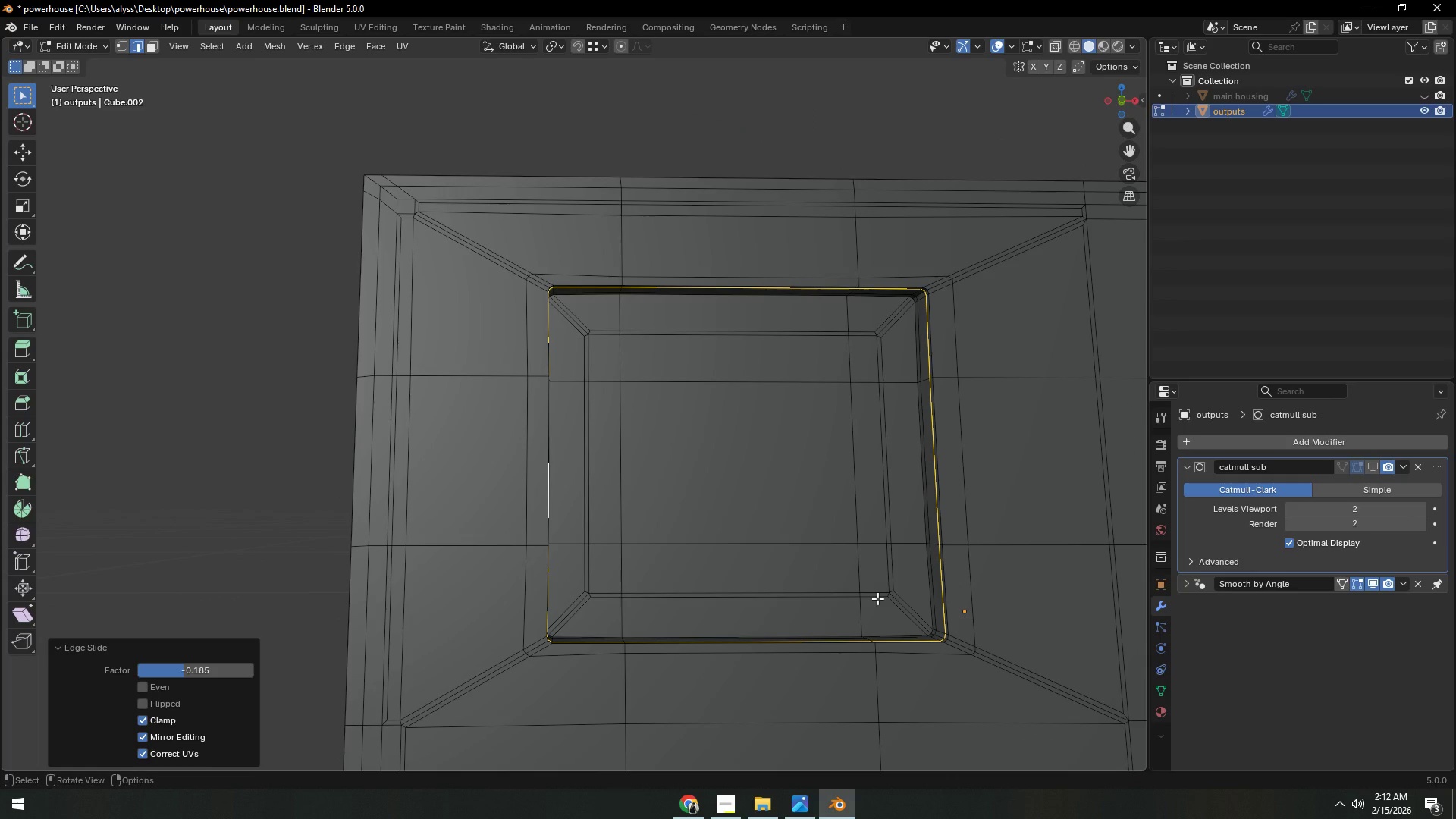 
hold_key(key=ShiftLeft, duration=0.33)
 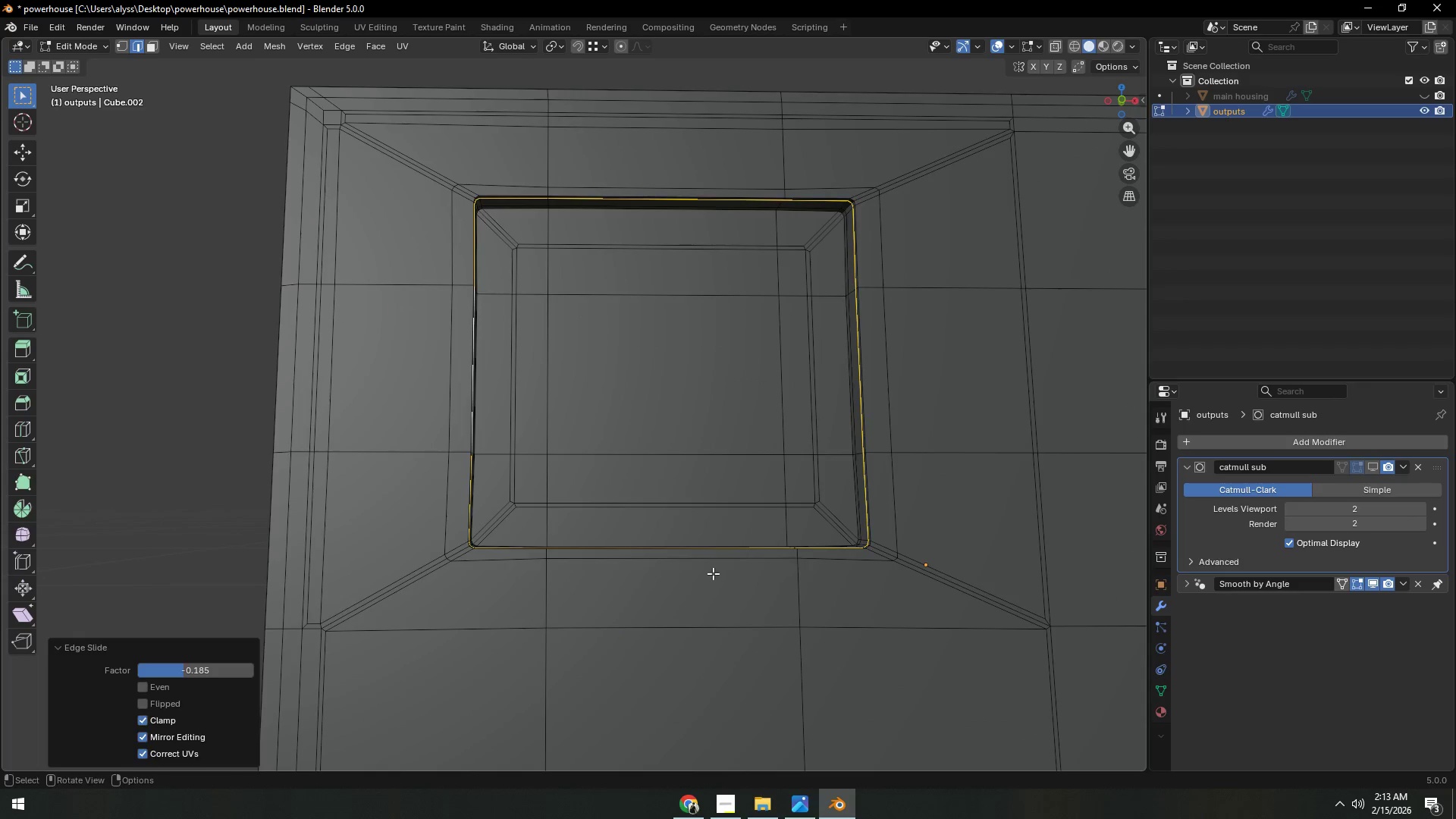 
left_click([712, 570])
 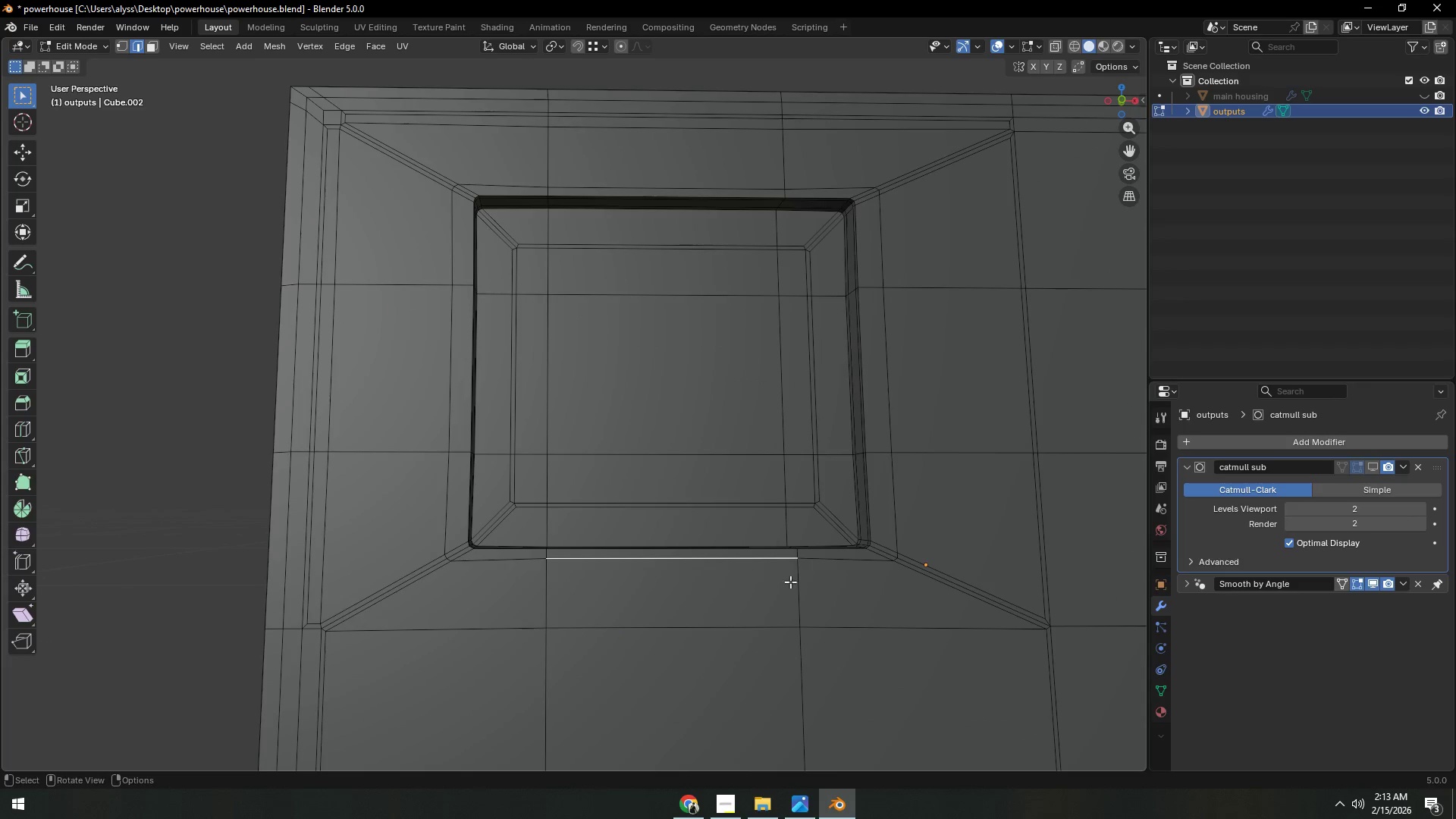 
key(Shift+ShiftLeft)
 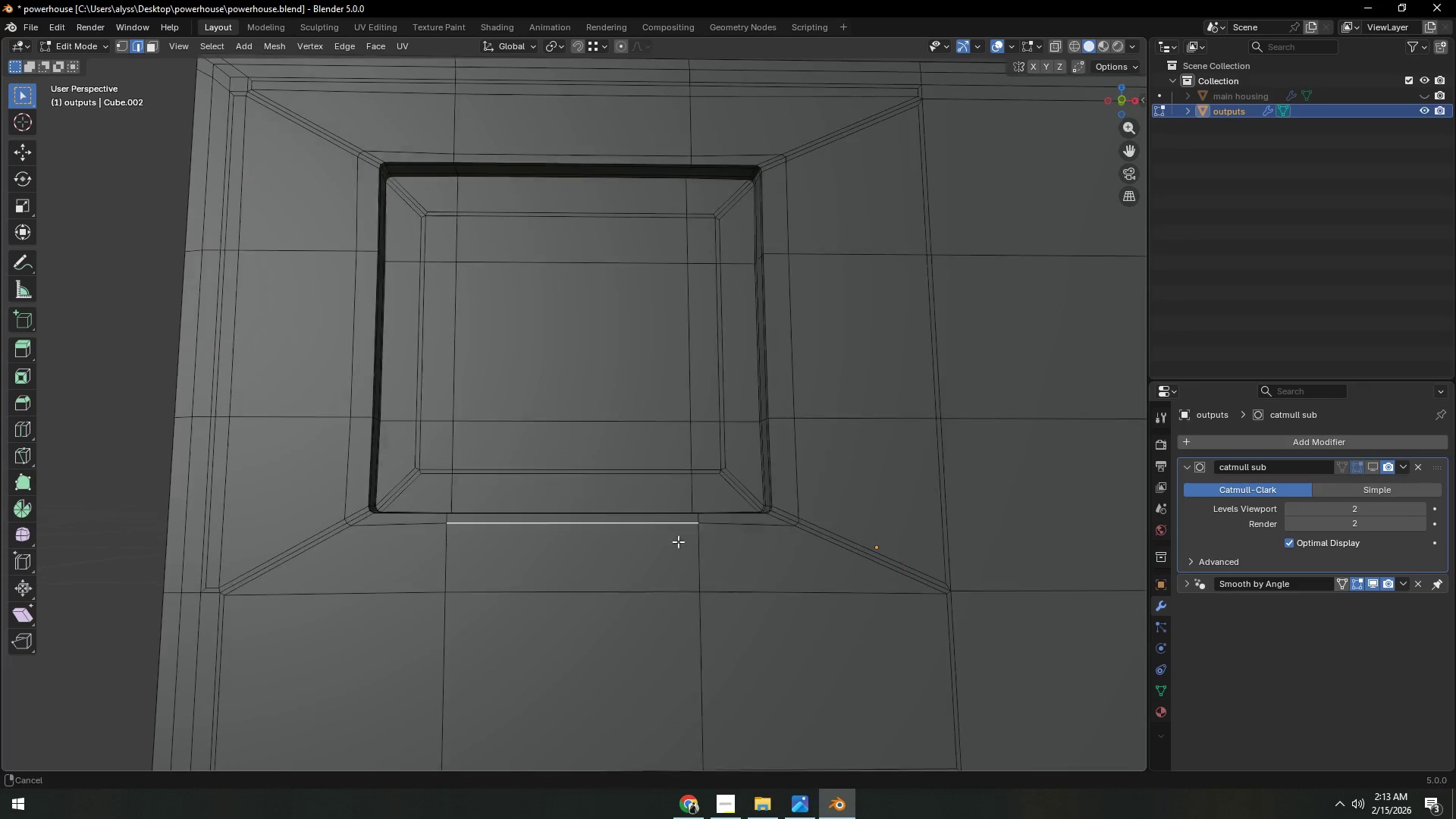 
key(Shift+ShiftLeft)
 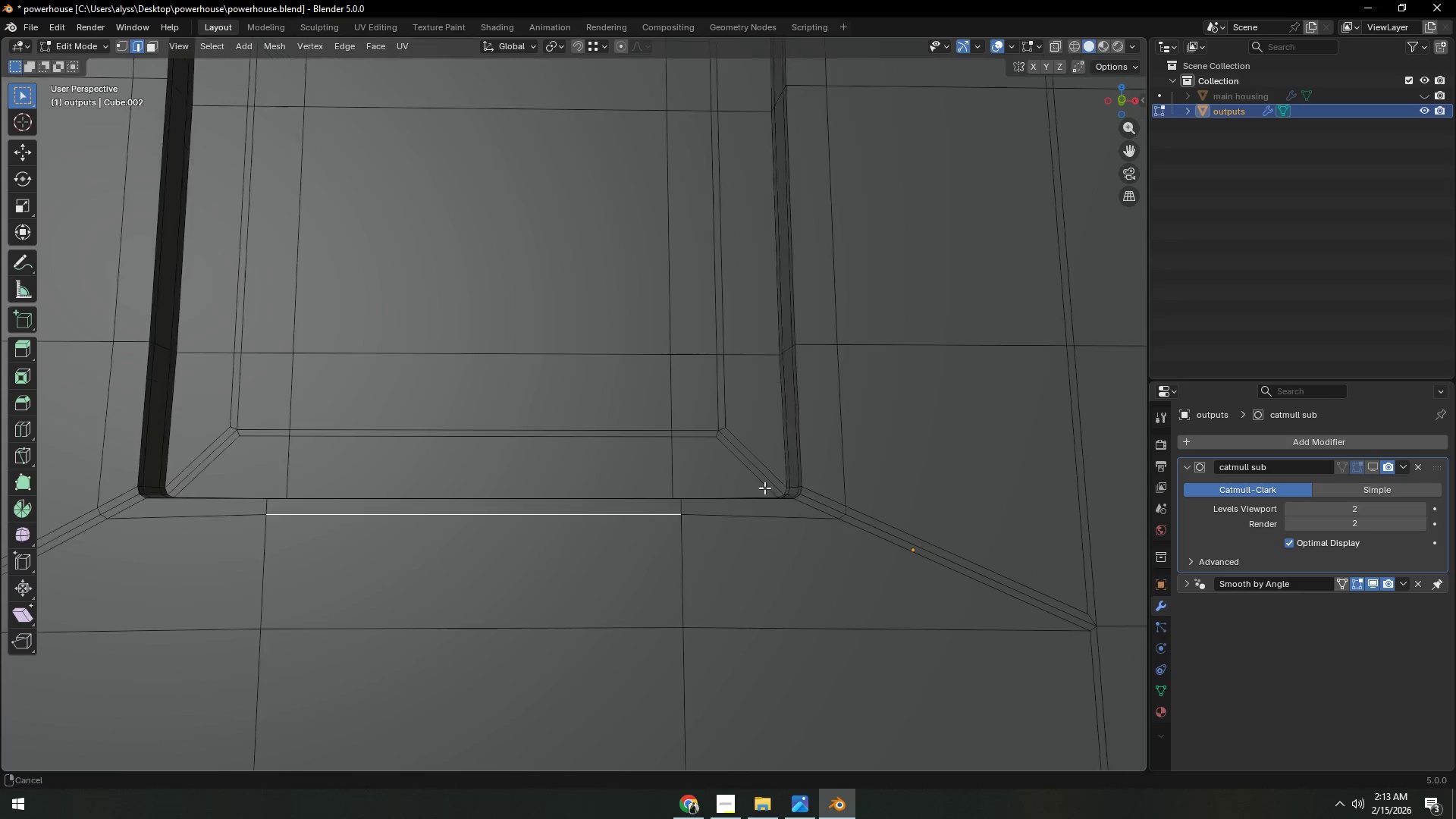 
scroll: coordinate [770, 502], scroll_direction: up, amount: 4.0
 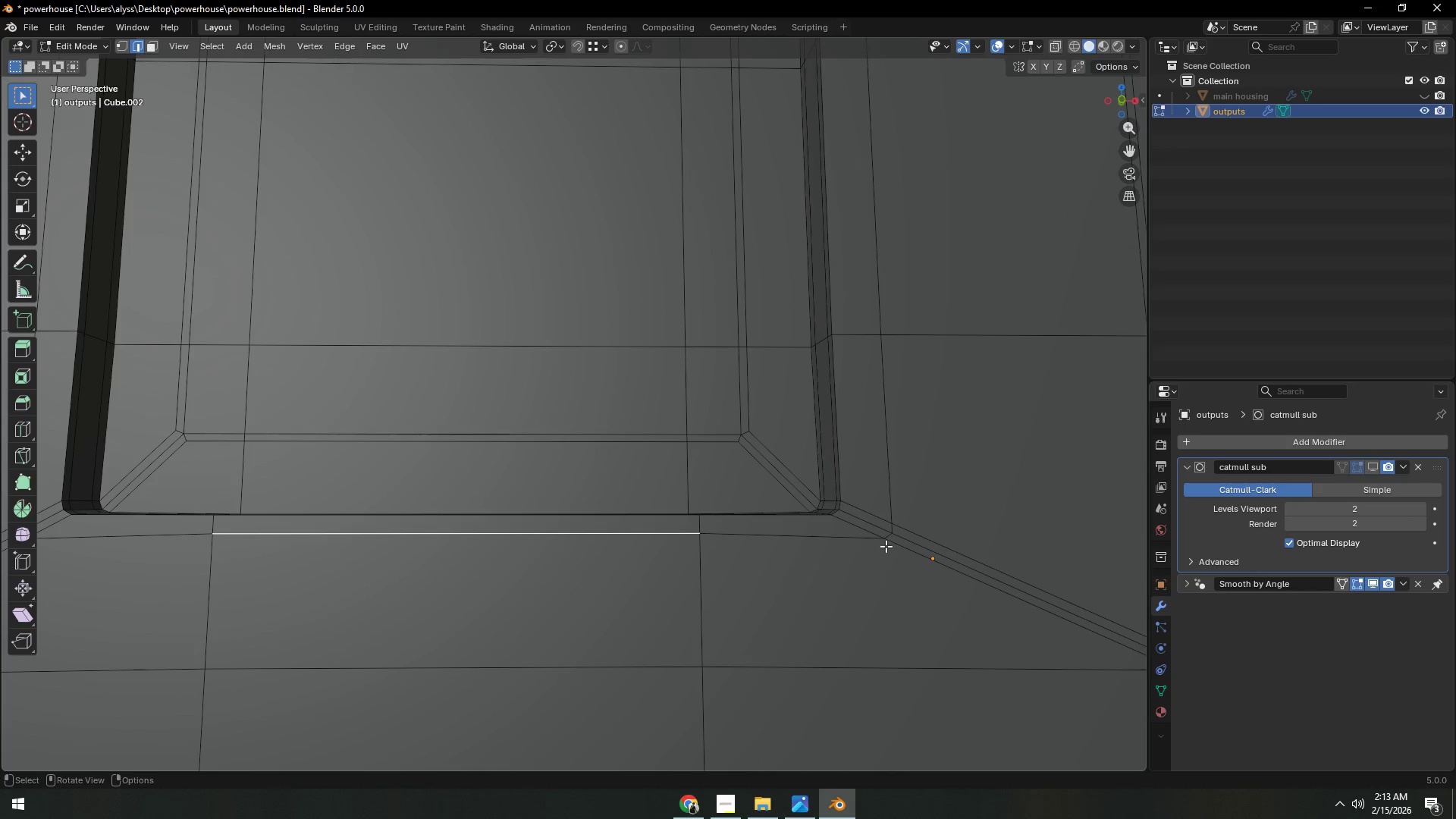 
type(gz)
 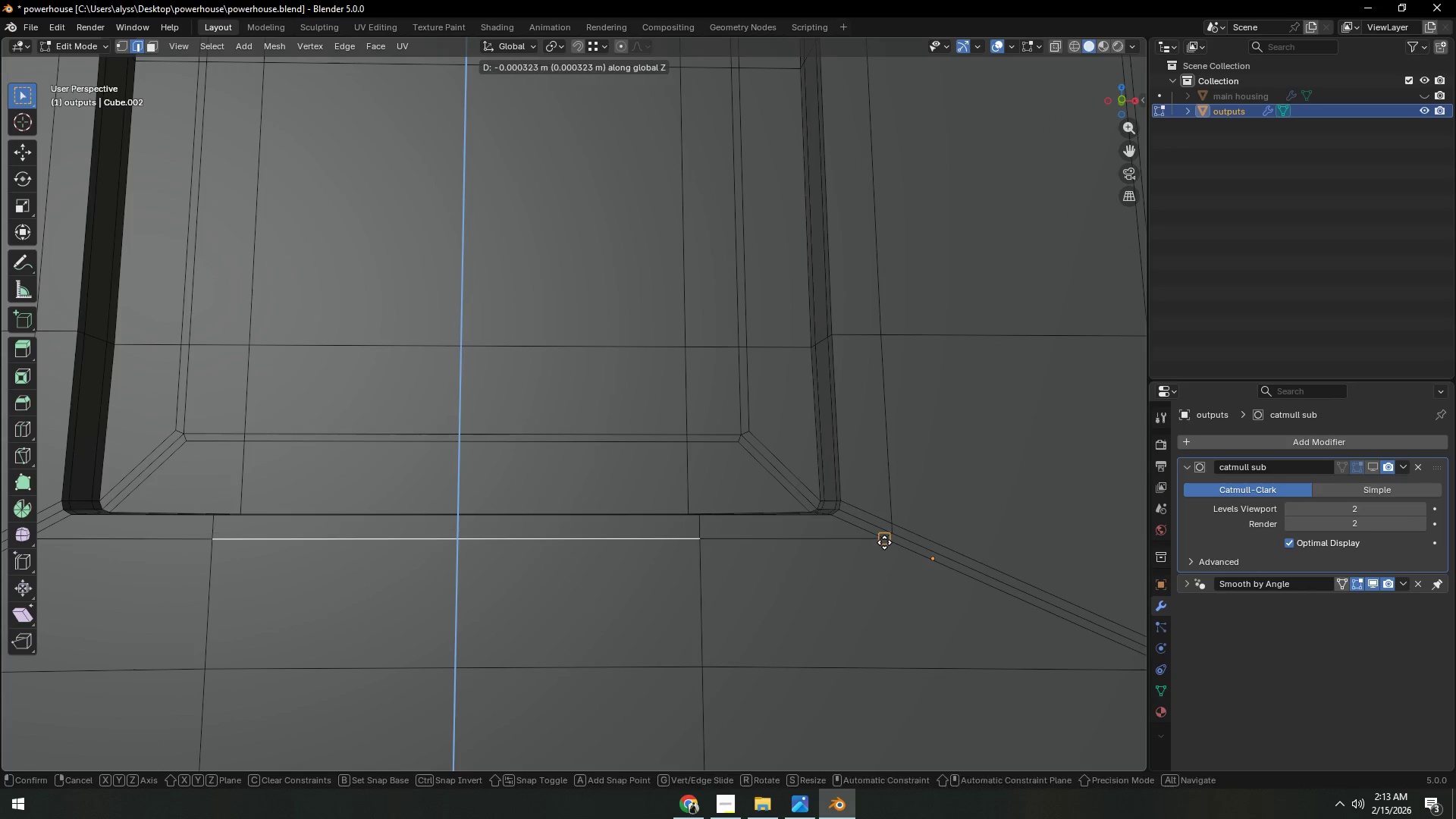 
hold_key(key=ControlLeft, duration=0.5)
left_click([884, 542])
 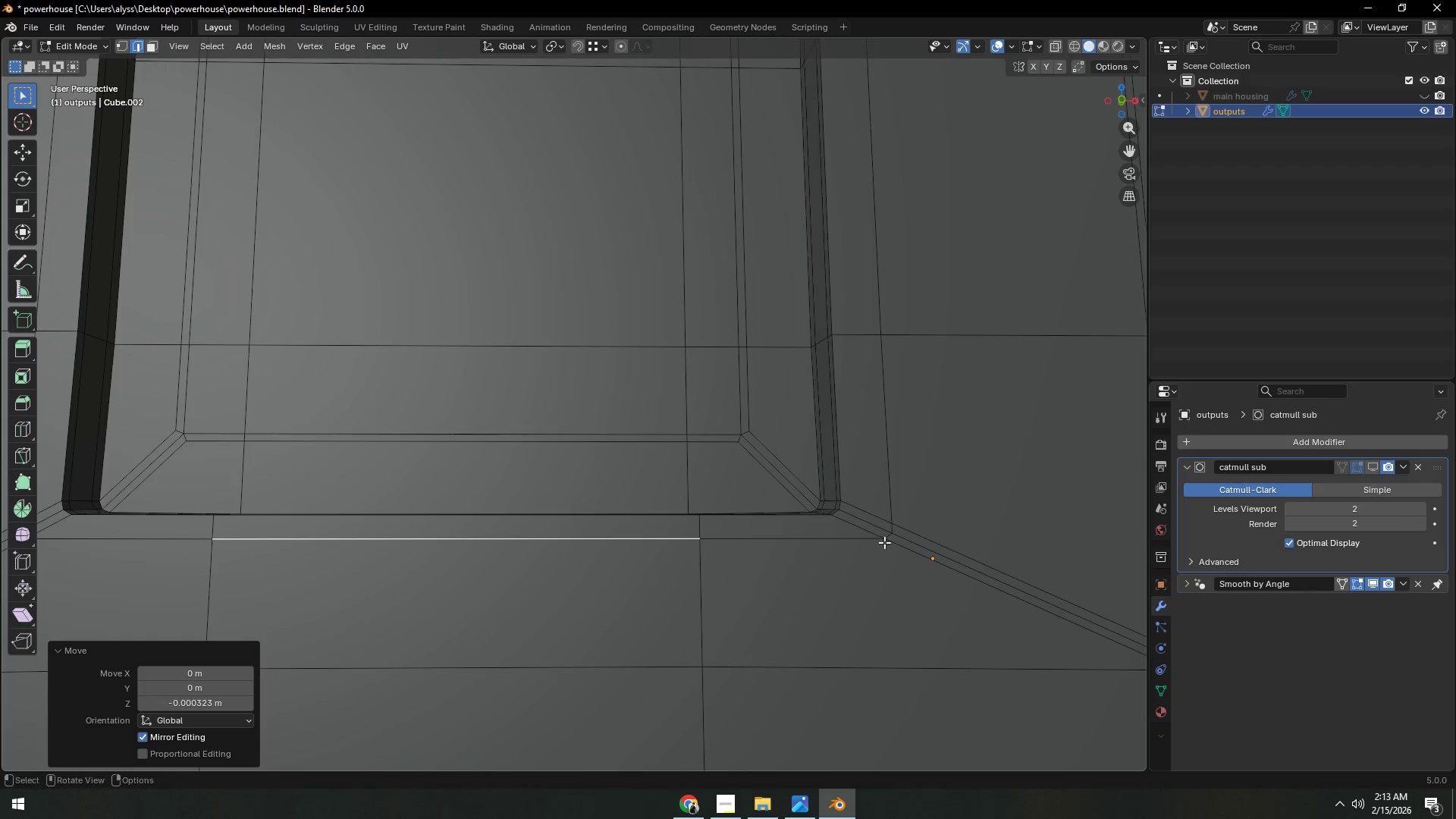 
hold_key(key=ShiftLeft, duration=0.47)
 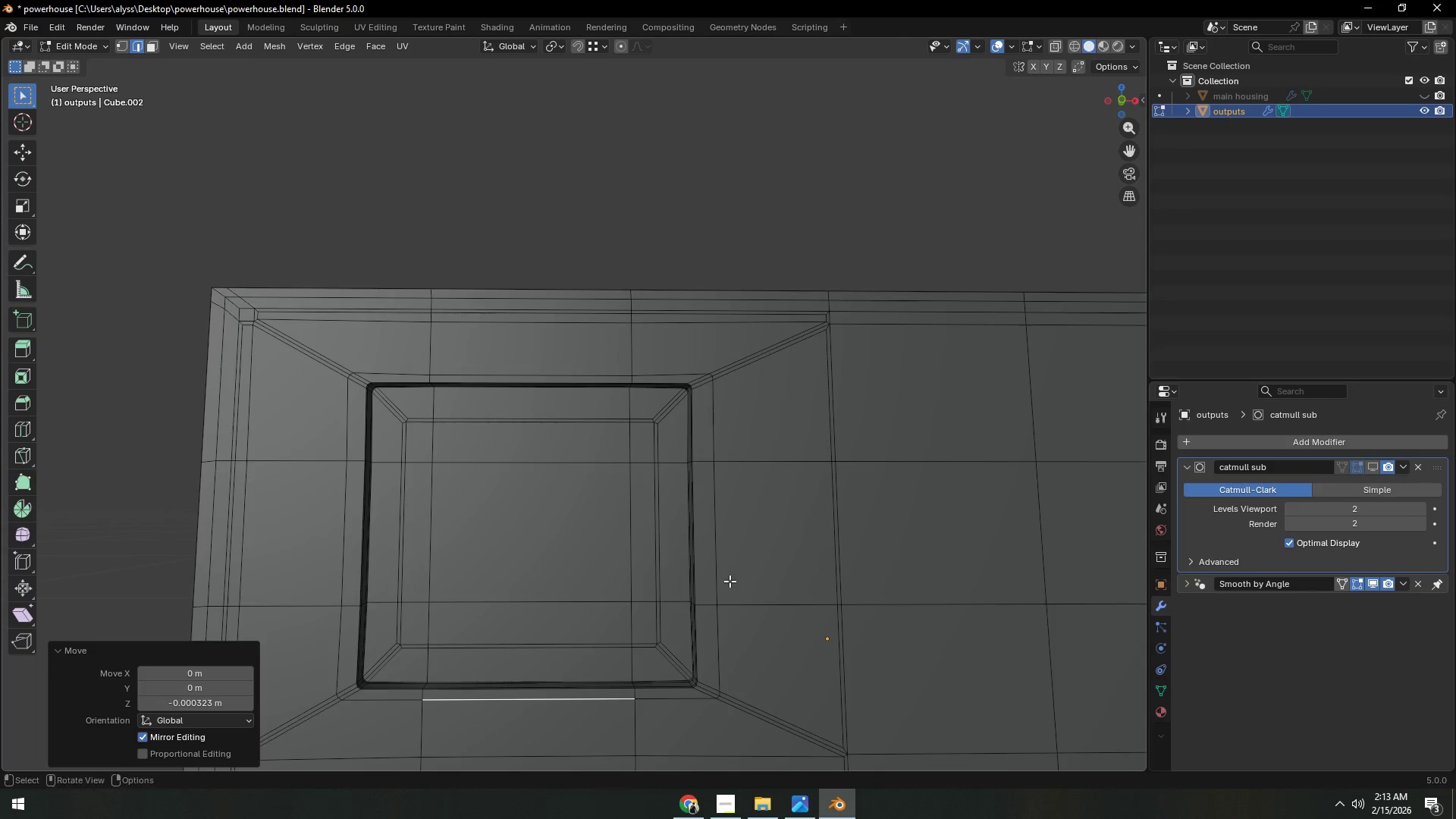 
scroll: coordinate [884, 542], scroll_direction: down, amount: 5.0
 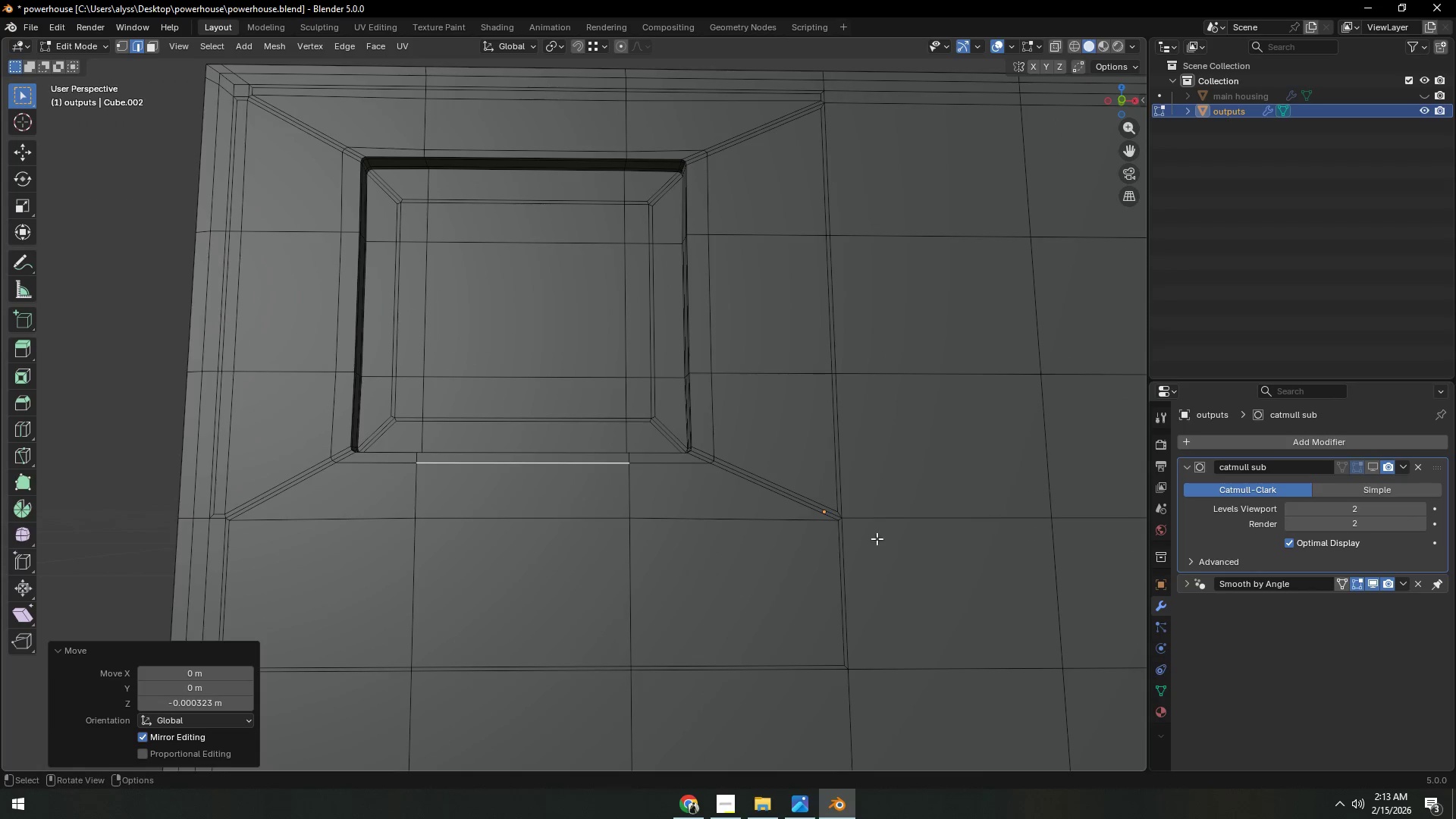 
scroll: coordinate [730, 581], scroll_direction: up, amount: 4.0
 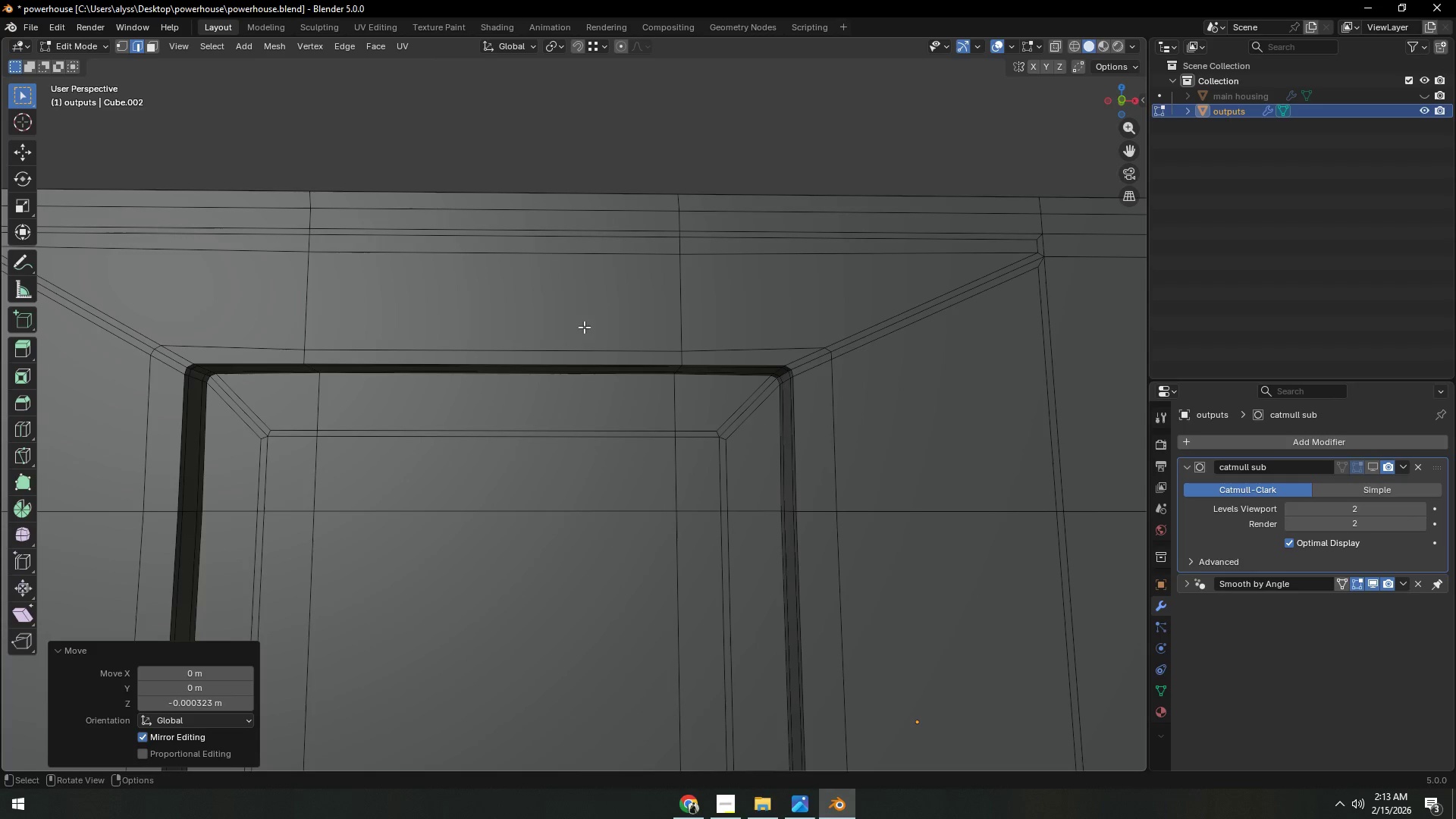 
left_click([598, 347])
 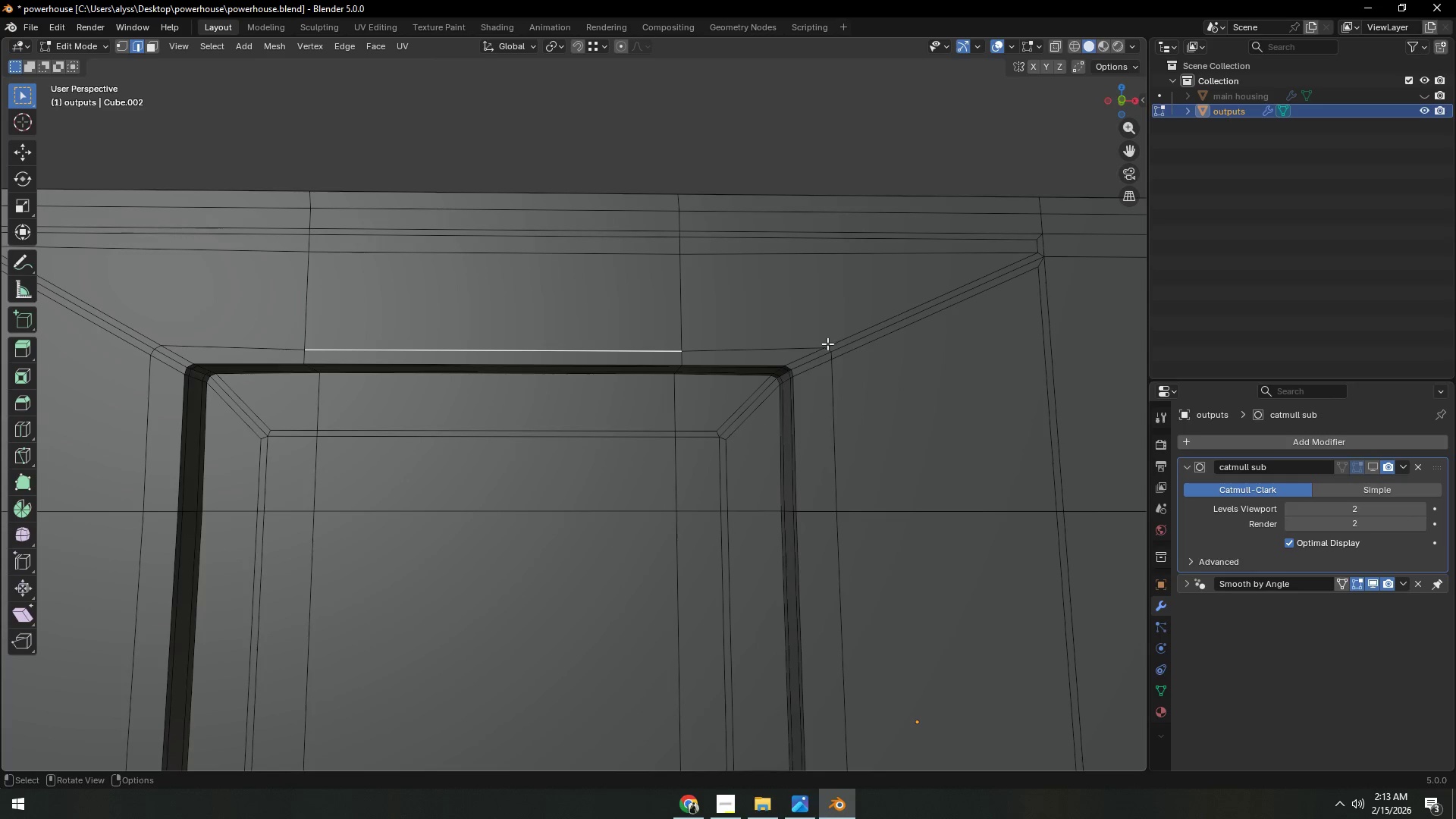 
type(gz)
 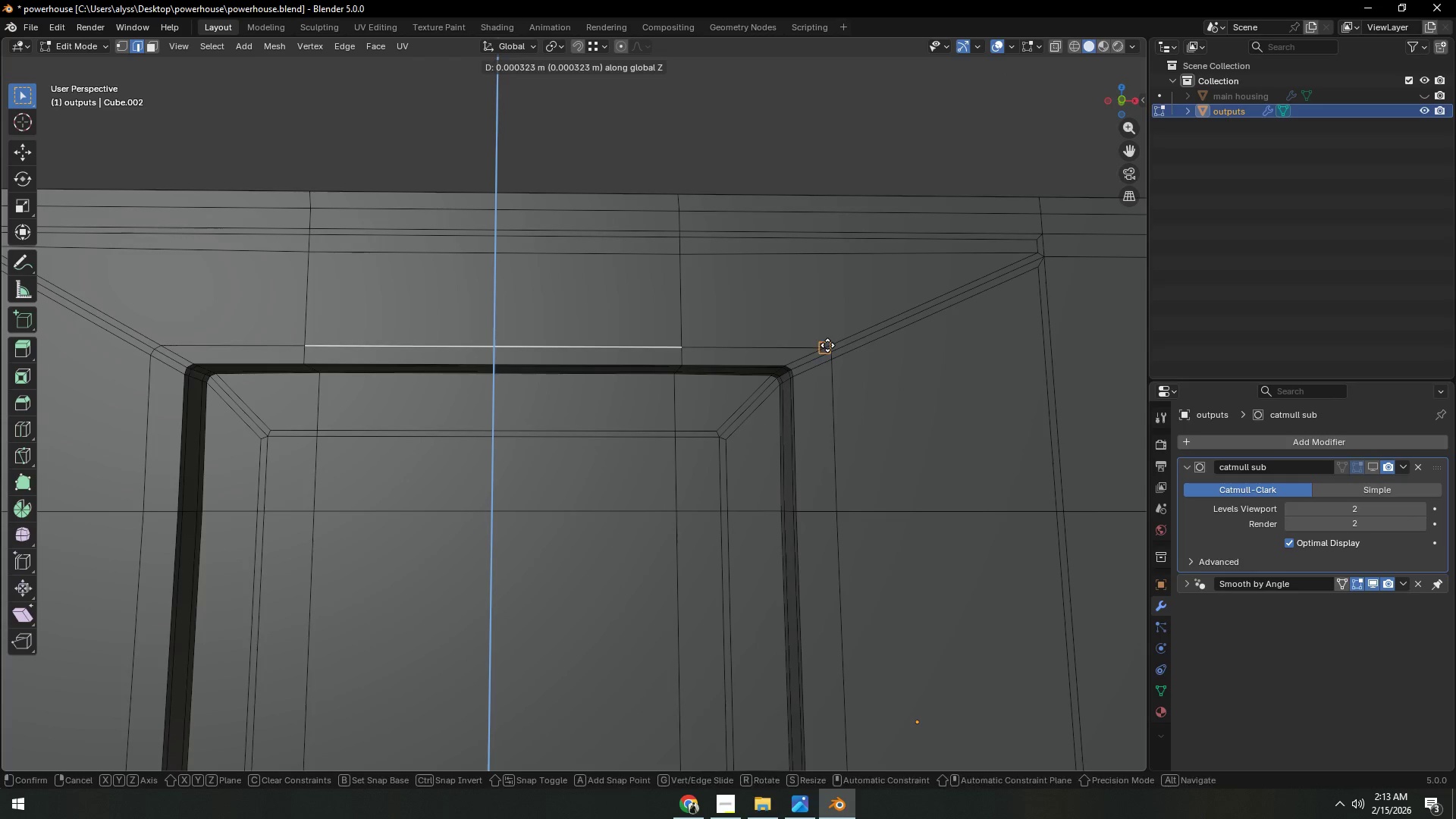 
hold_key(key=ControlLeft, duration=0.45)
left_click([827, 345])
 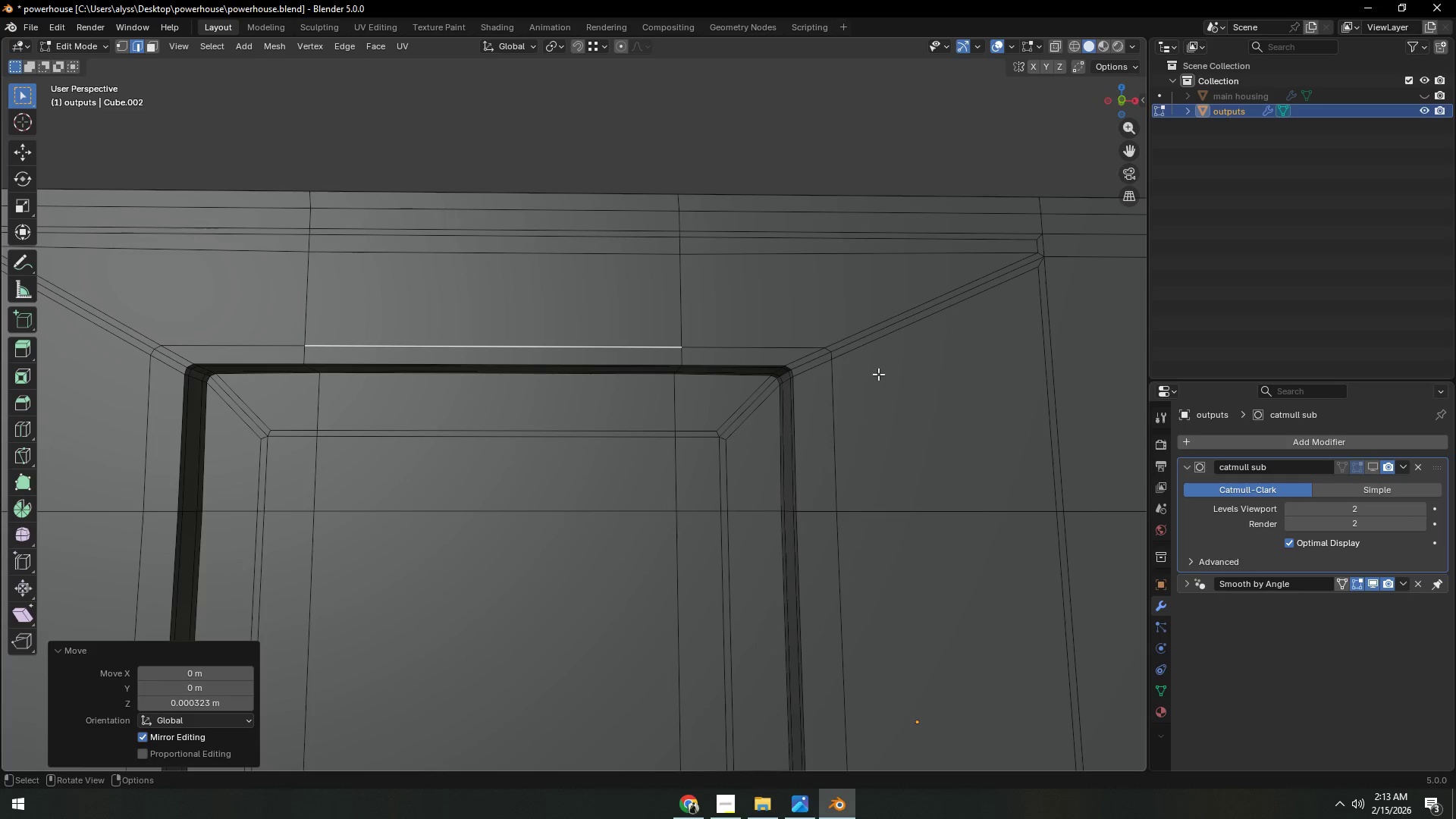 
key(Control+S)
 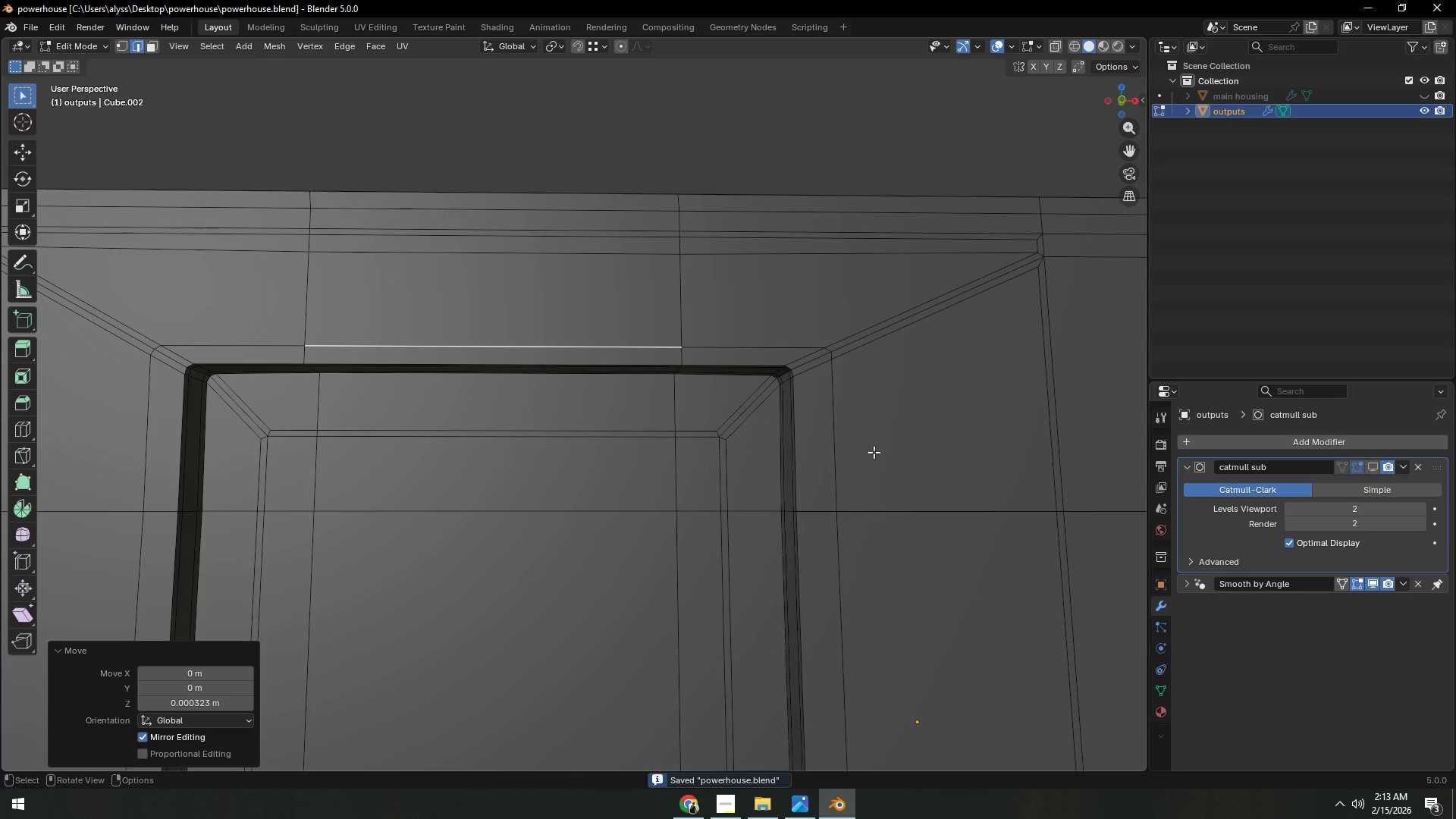 
wait(8.55)
 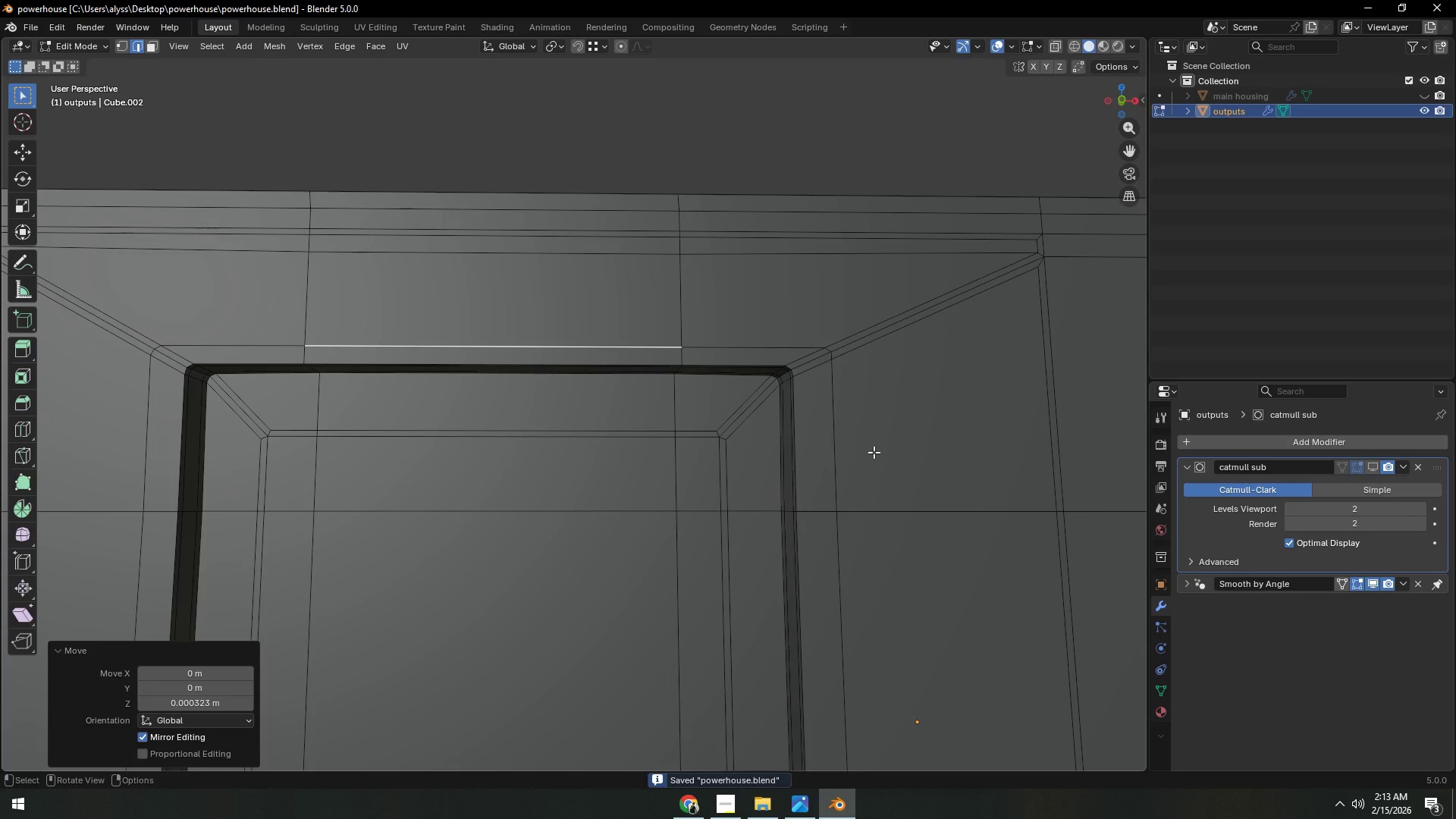 
left_click([1378, 466])
 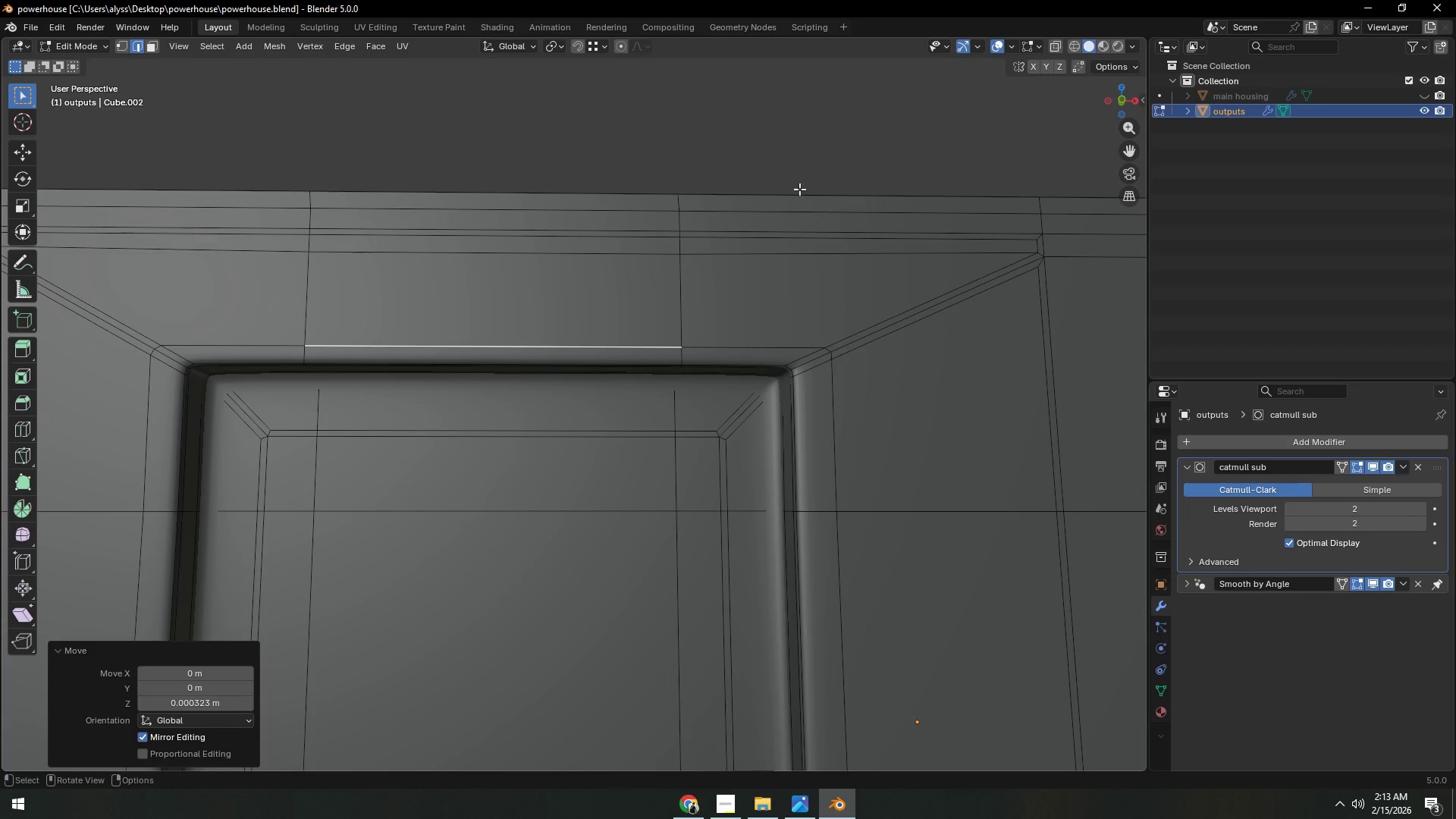 
left_click([799, 154])
 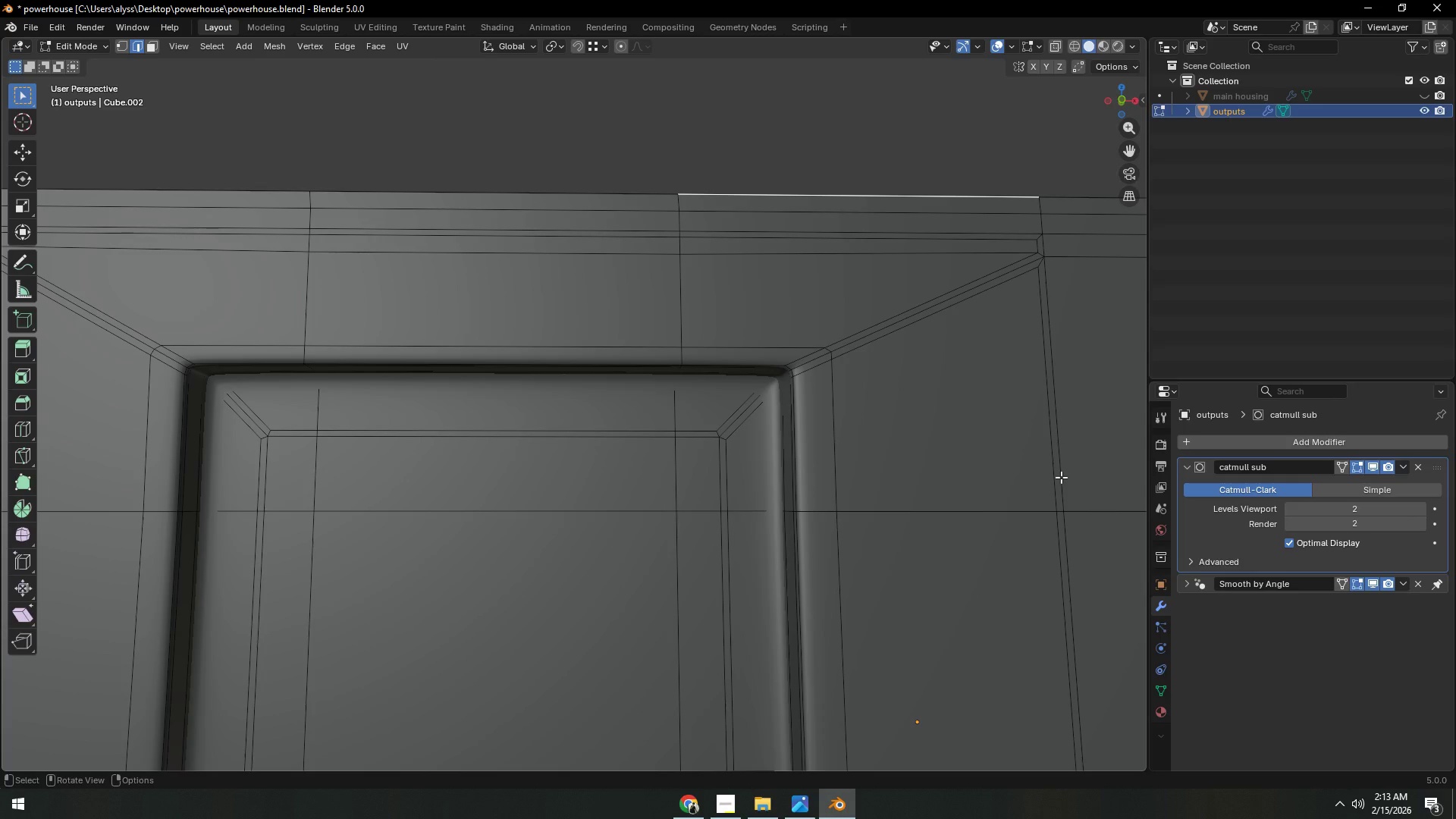 
wait(22.0)
 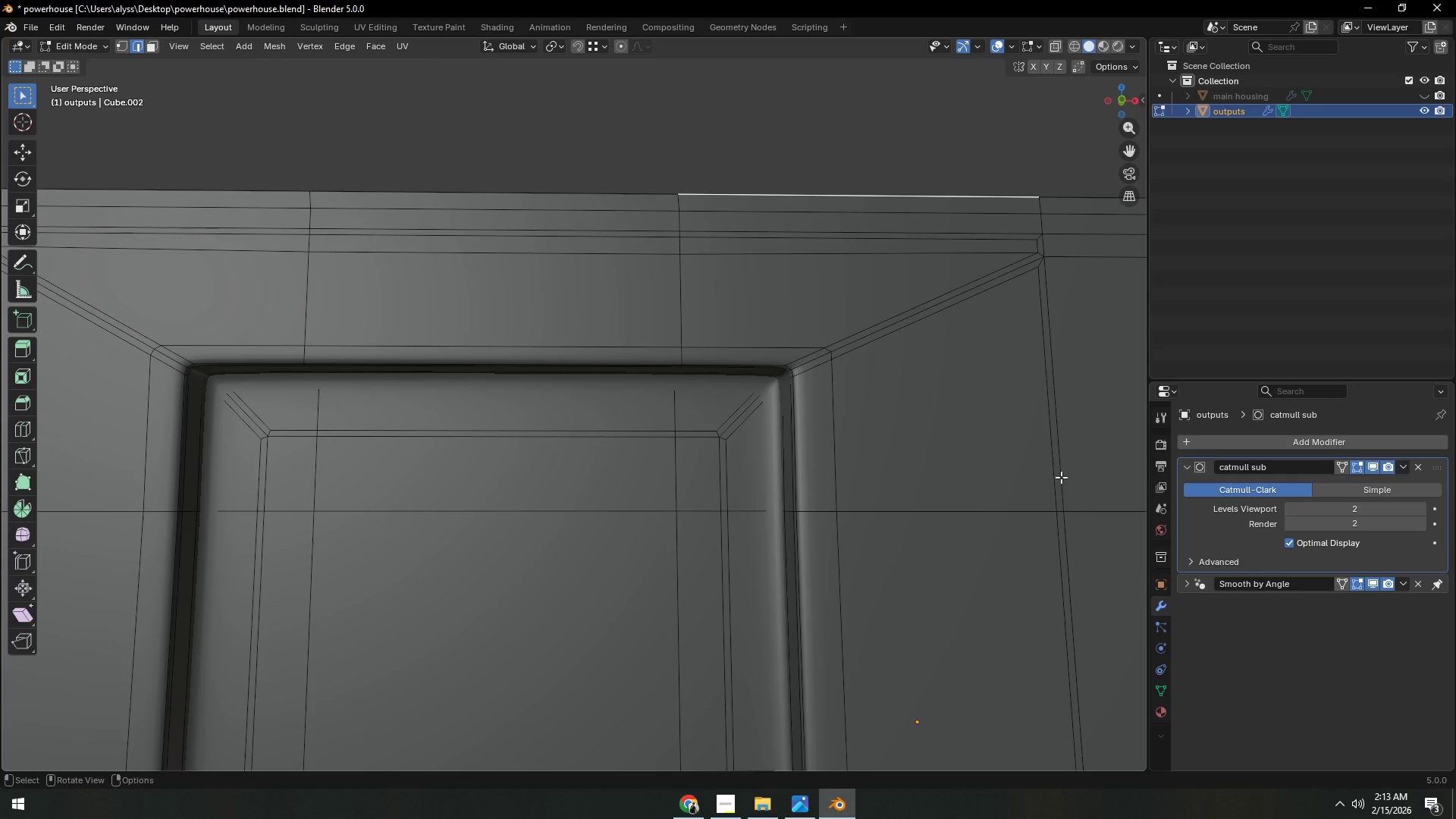 
left_click([1372, 468])
 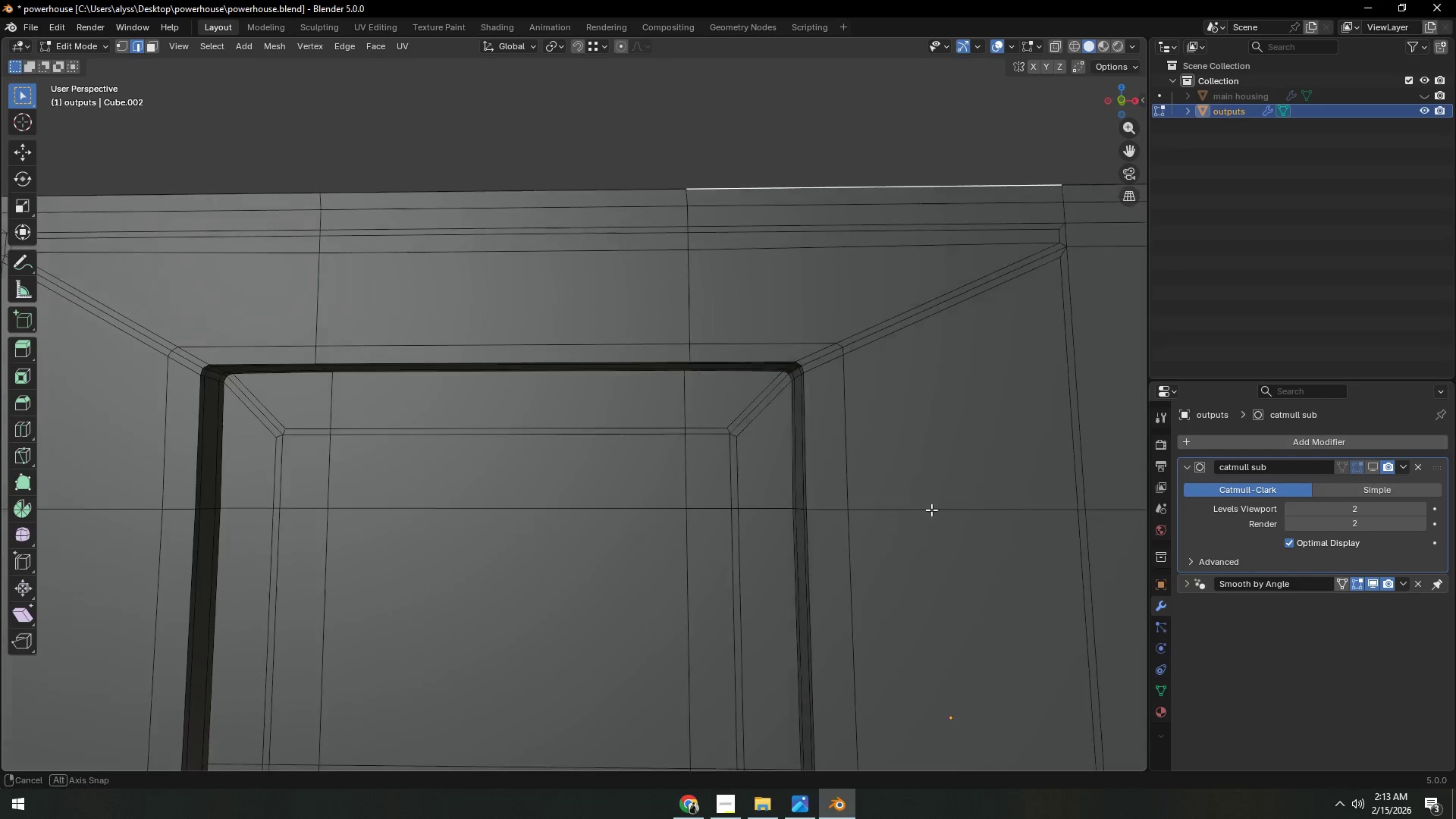 
key(Shift+ShiftLeft)
 